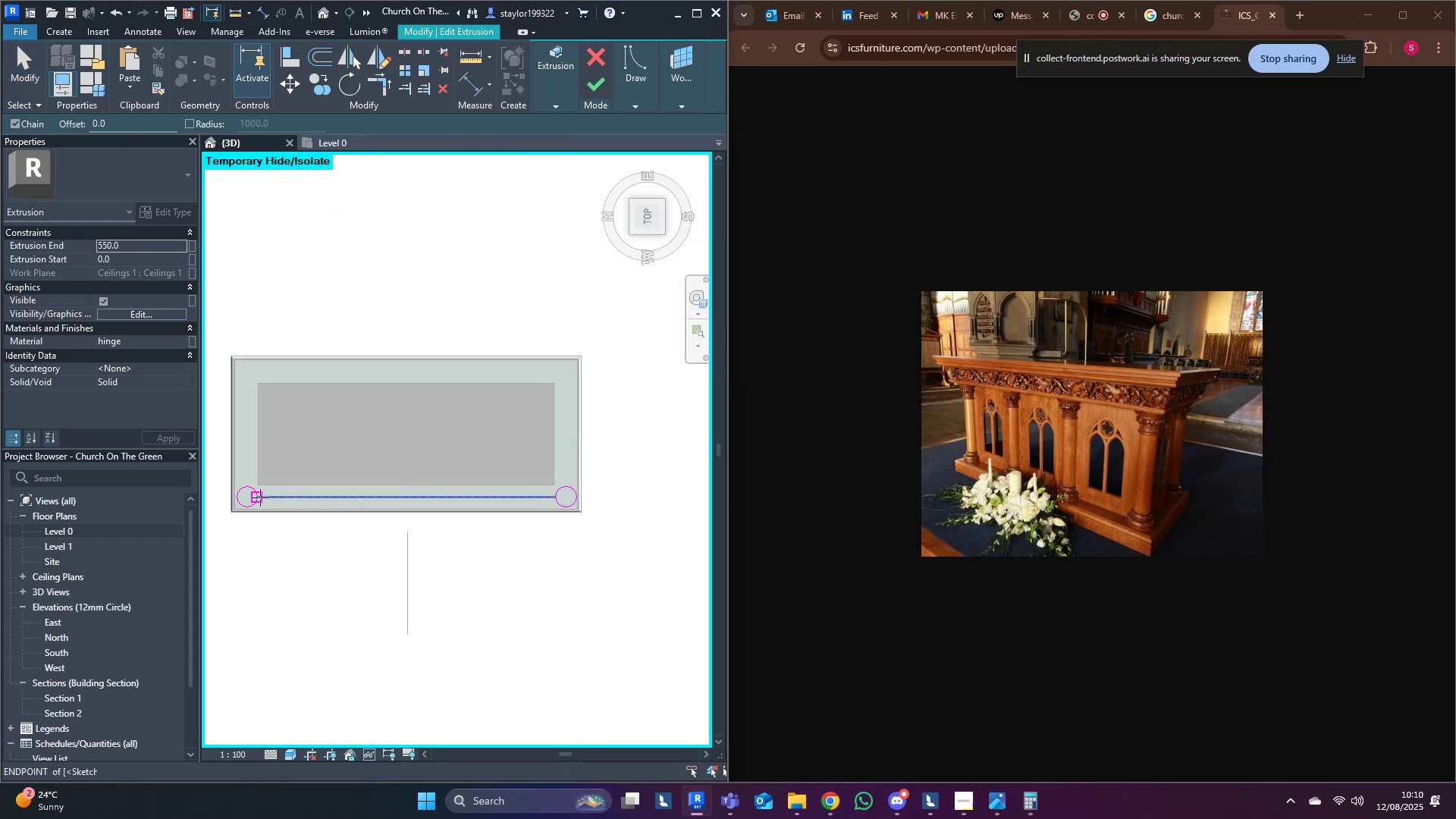 
left_click([258, 498])
 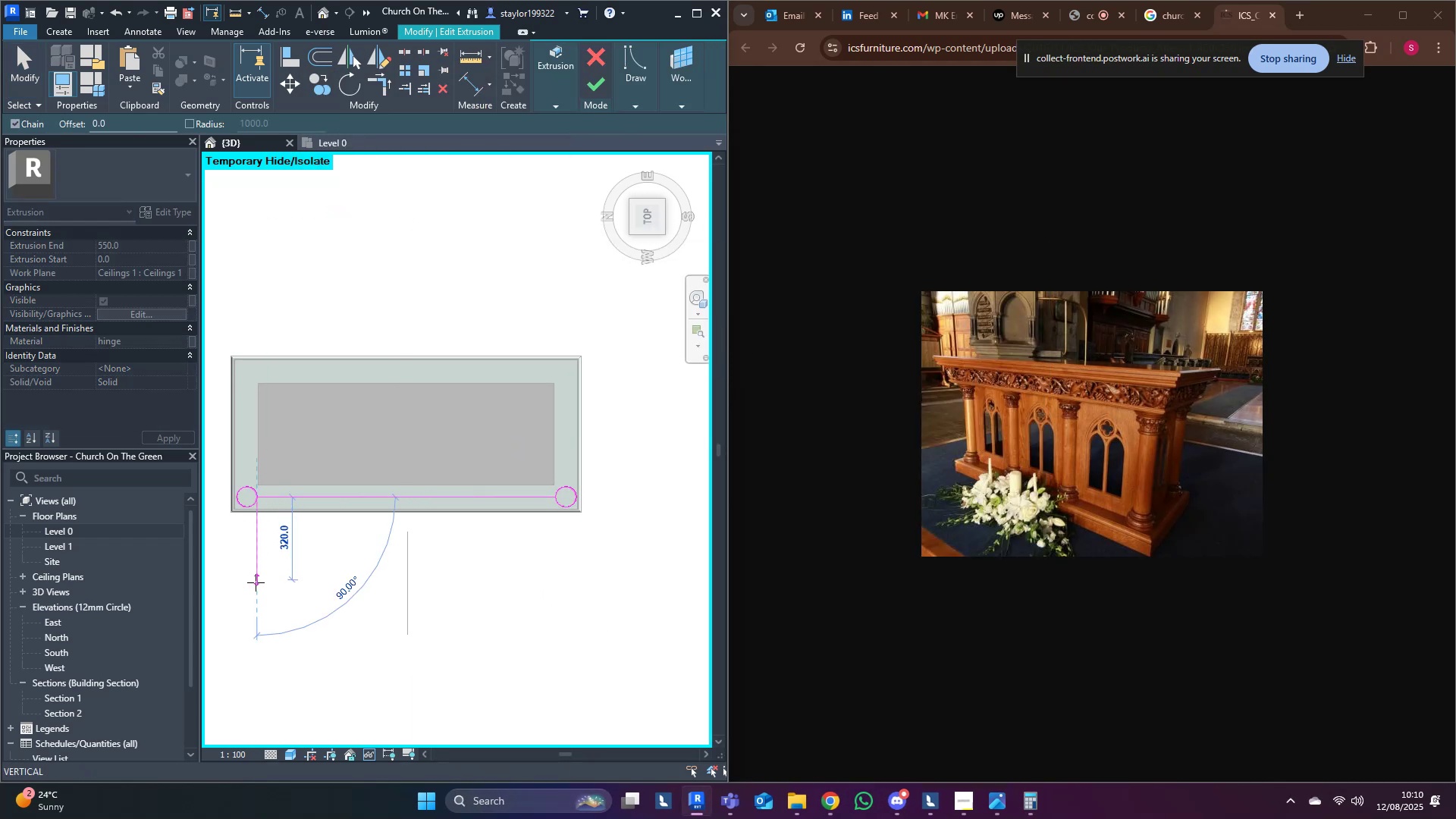 
left_click([255, 585])
 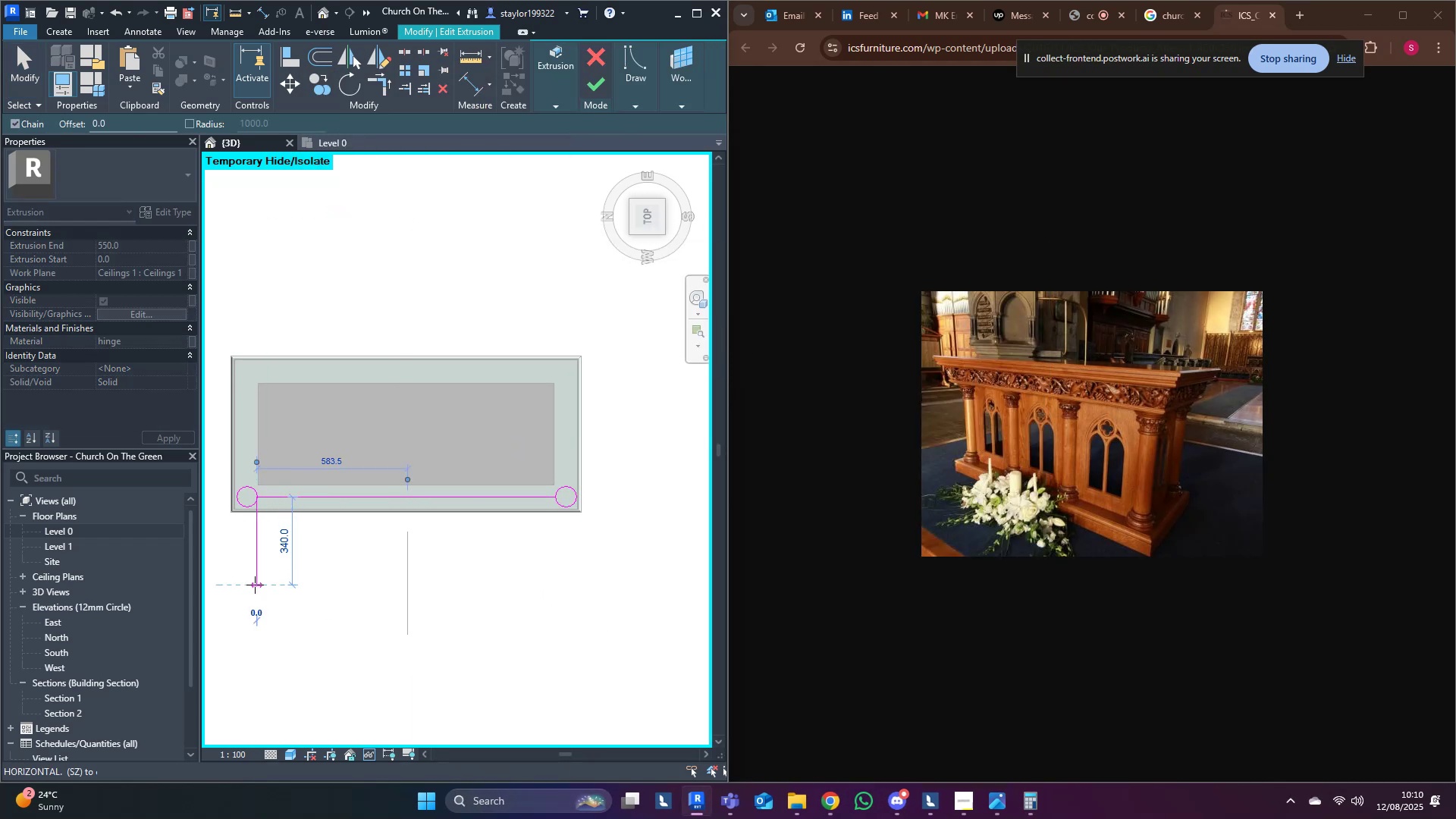 
key(Escape)
 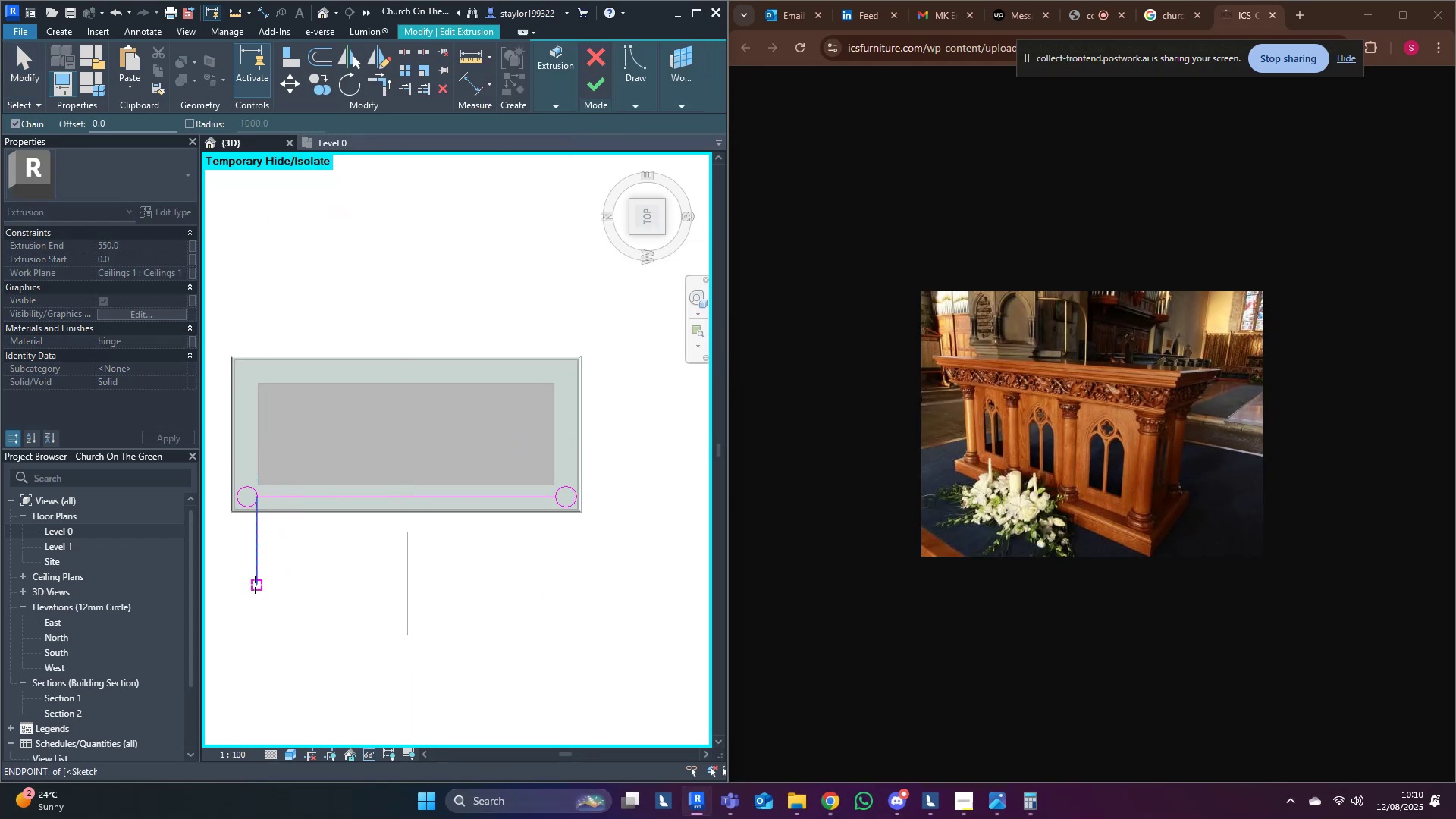 
key(Escape)
 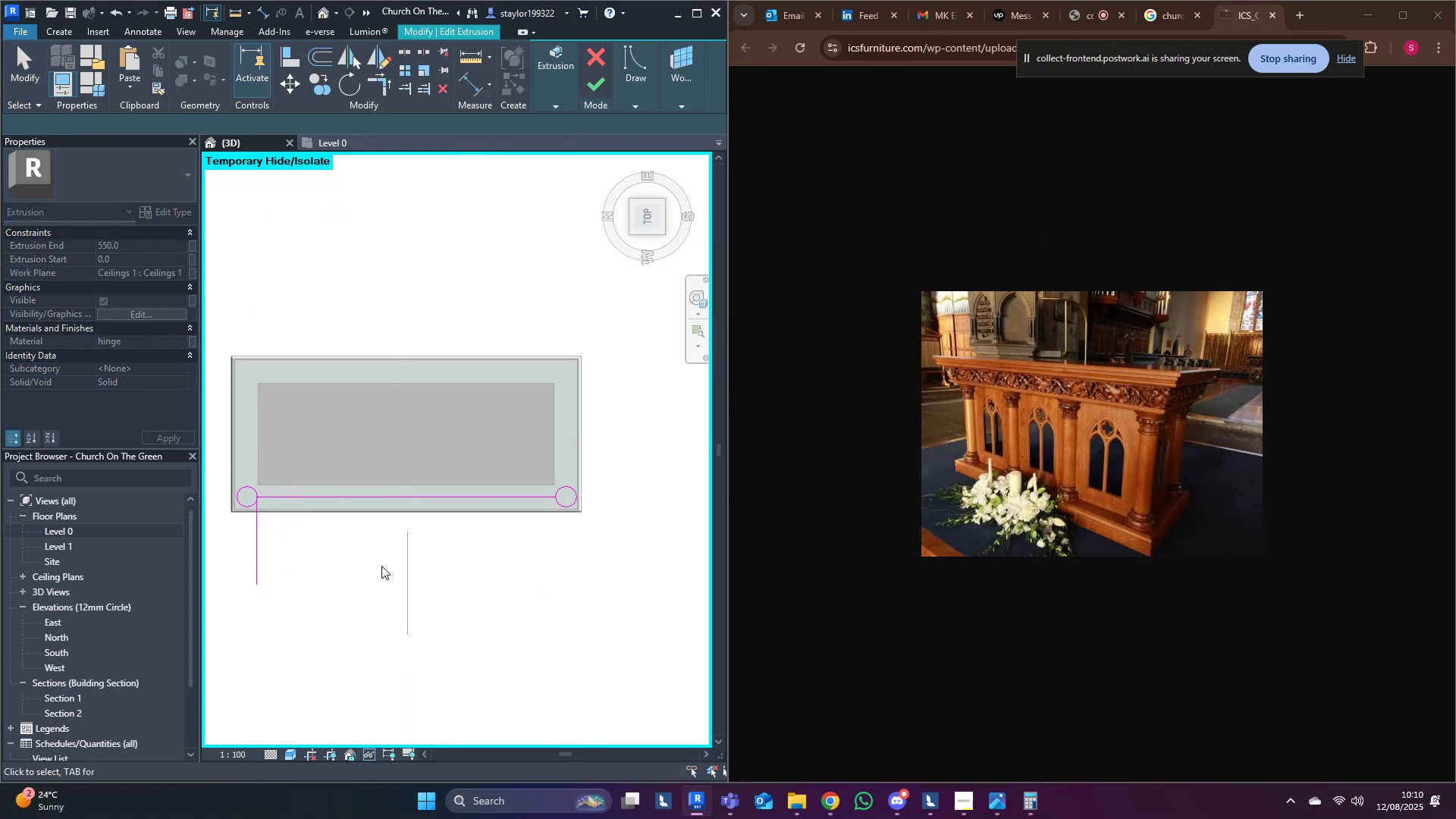 
key(Escape)
 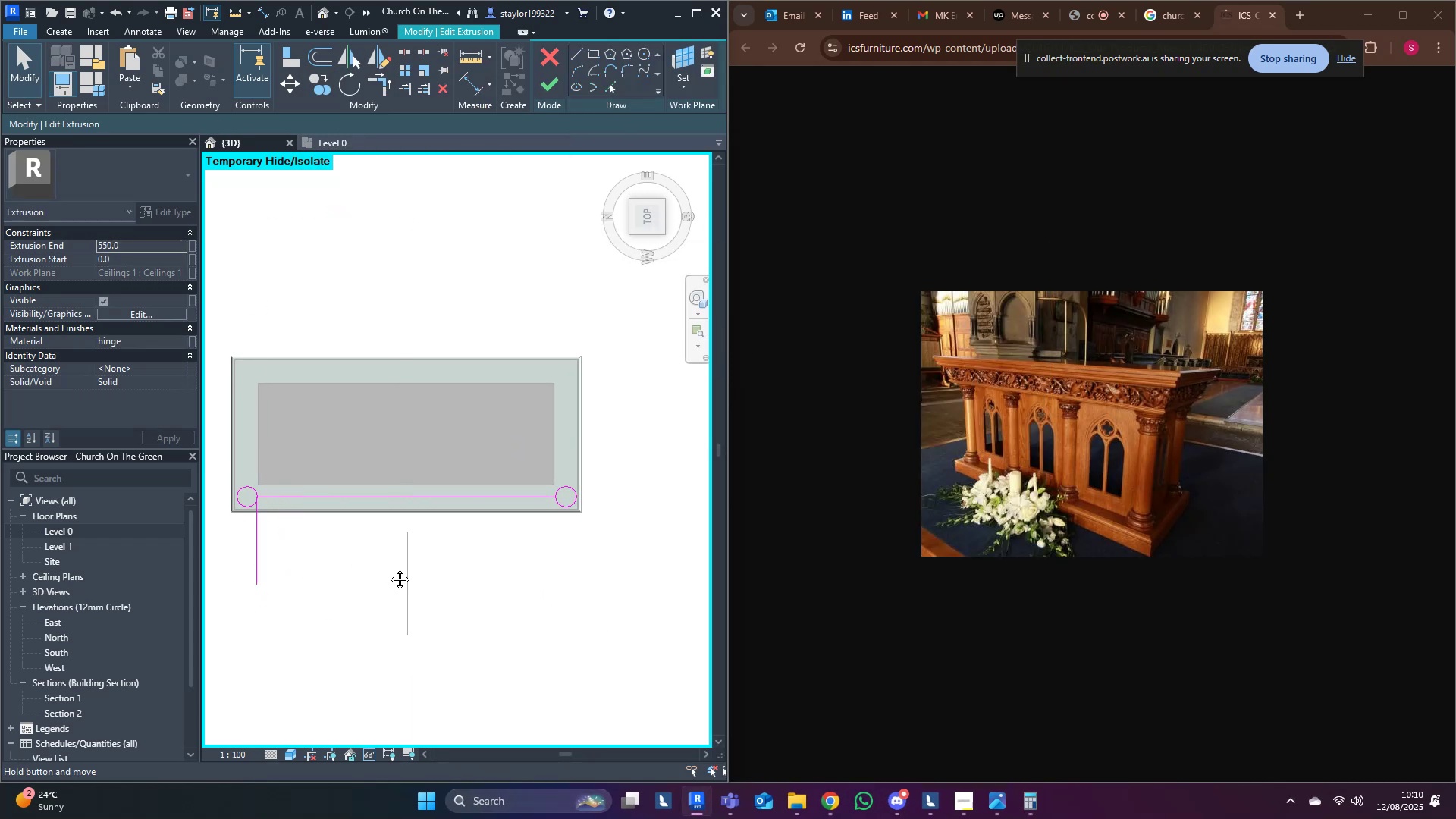 
middle_click([388, 568])
 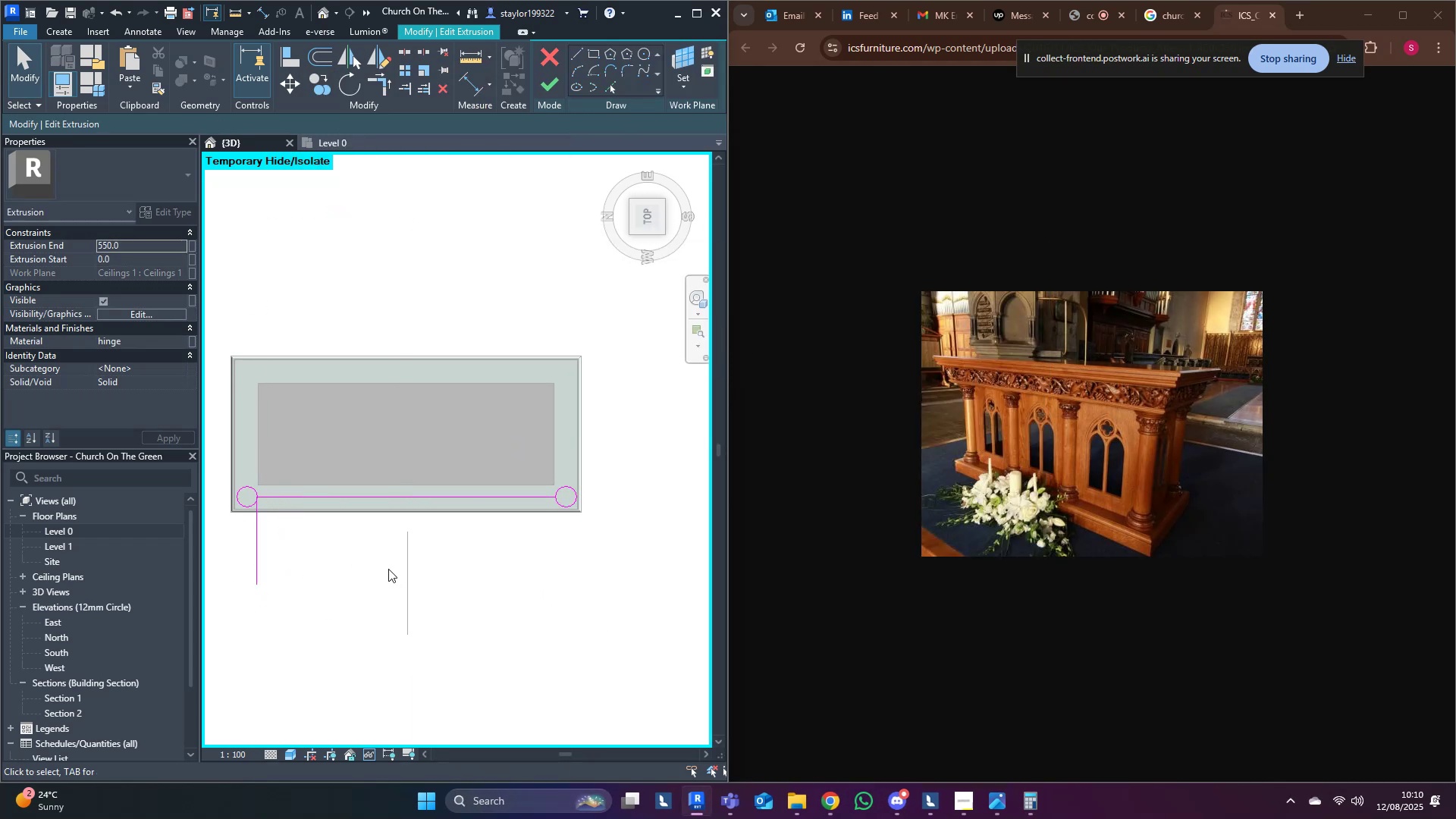 
type(of288.75)
key(NumpadEnter)
 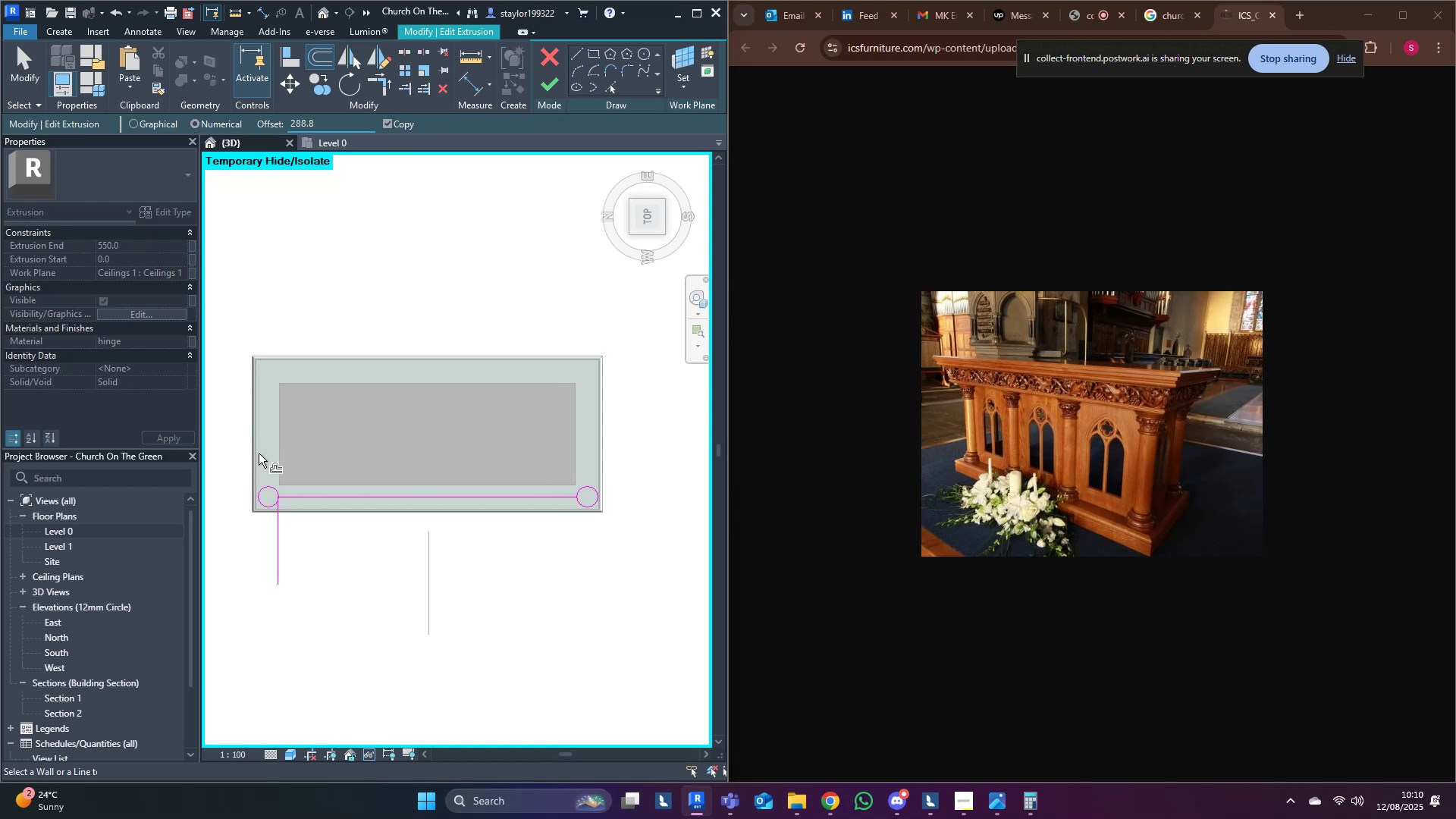 
middle_click([316, 469])
 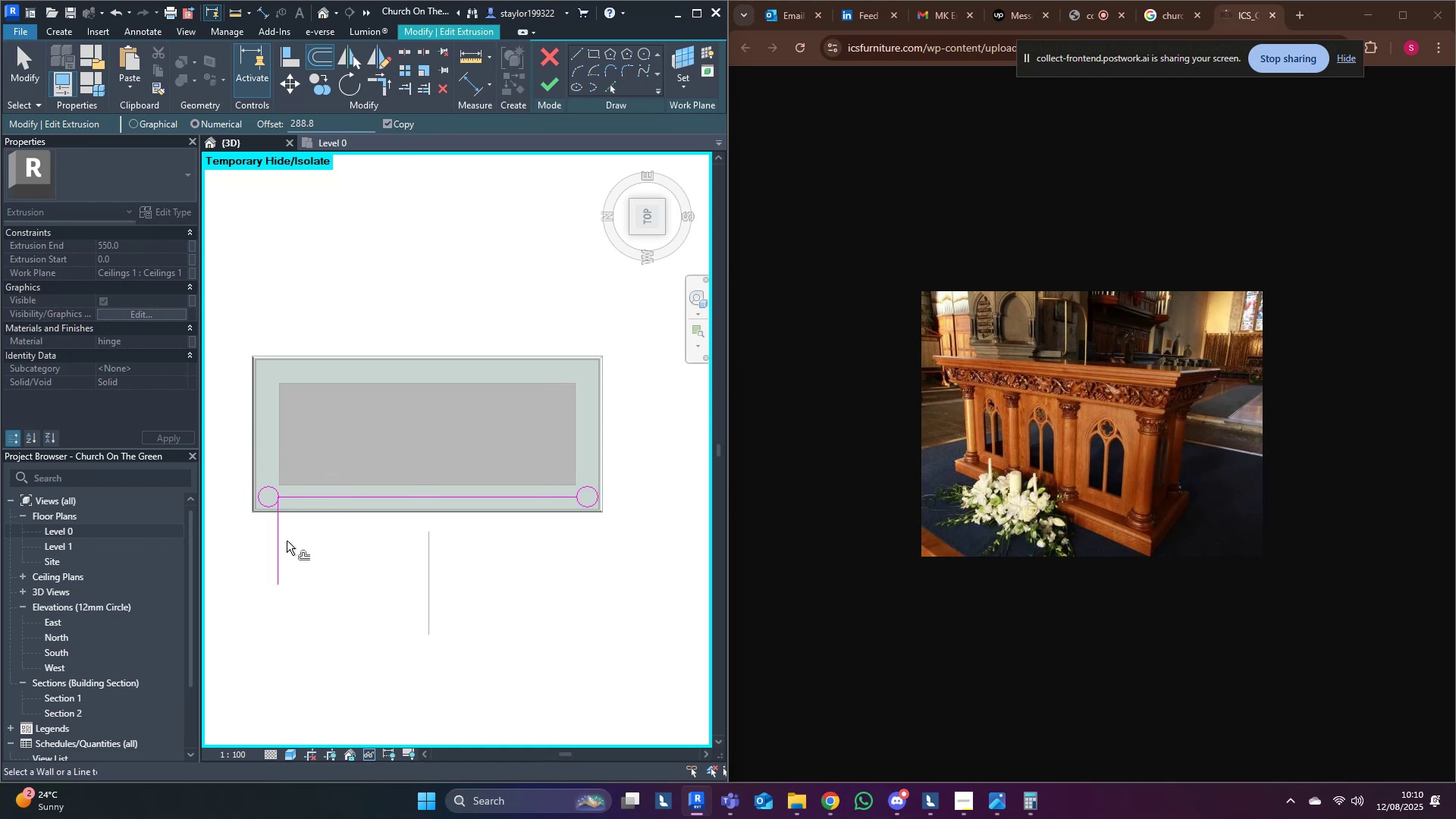 
left_click([282, 539])
 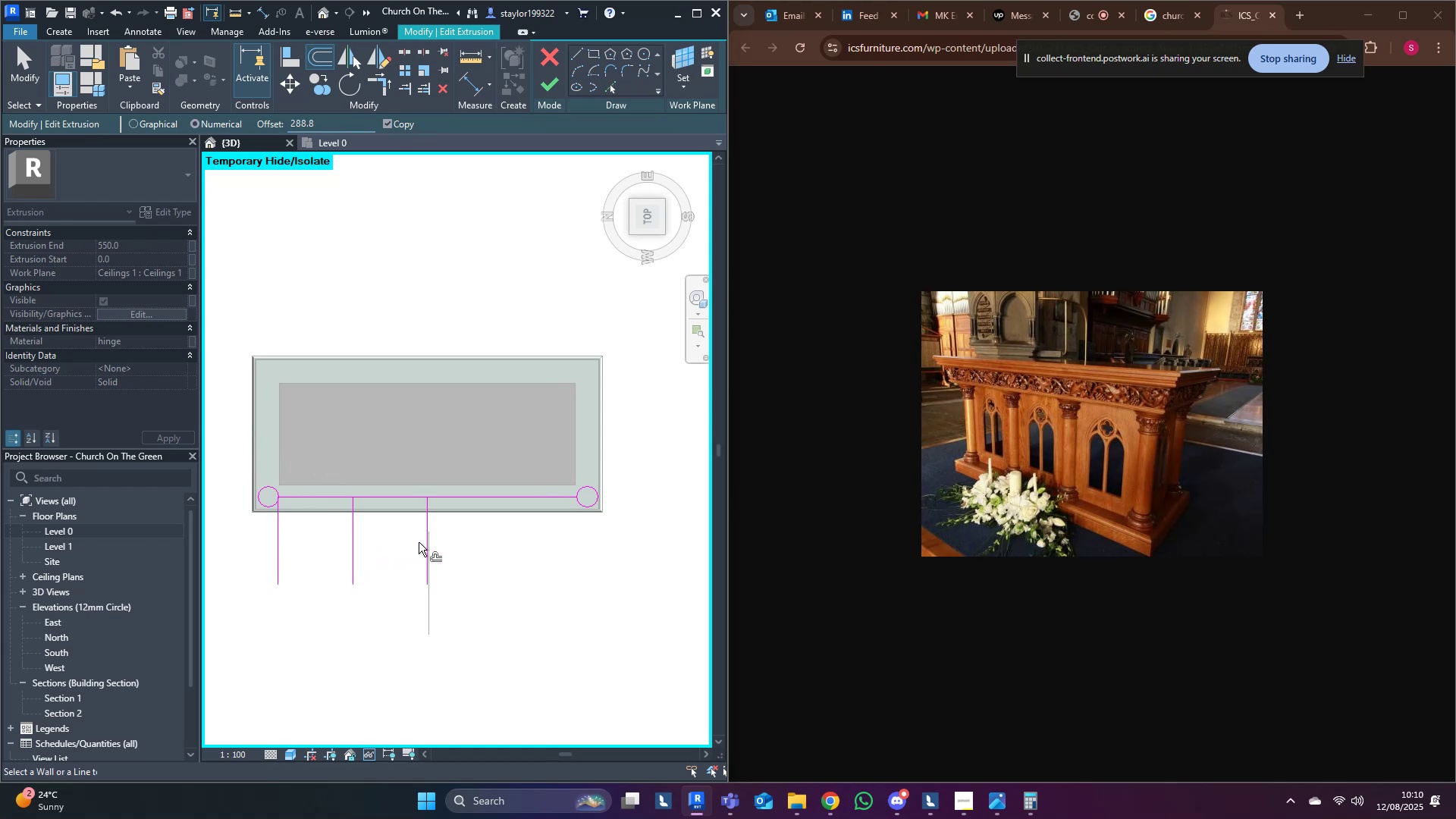 
left_click([428, 543])
 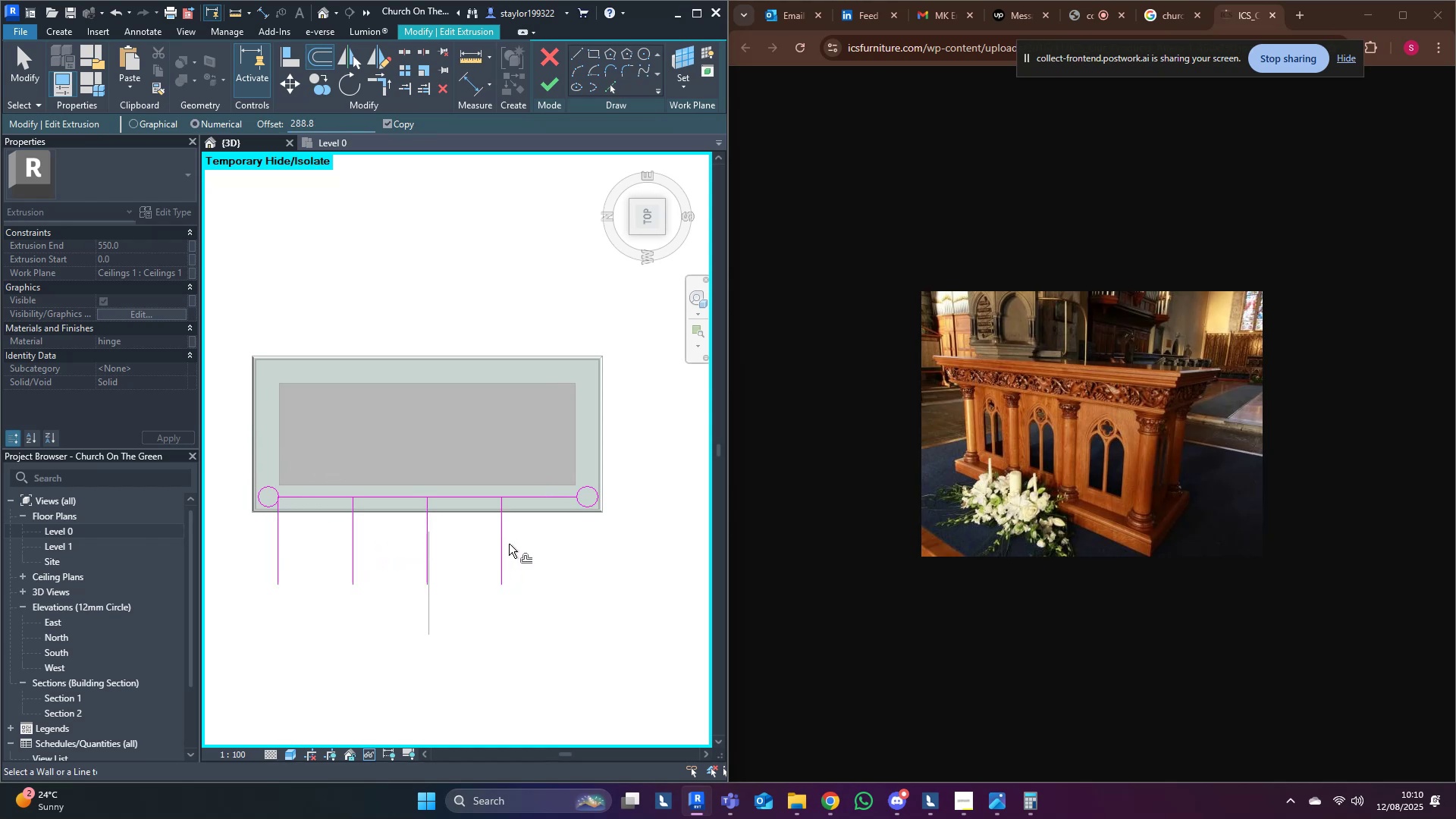 
left_click([509, 544])
 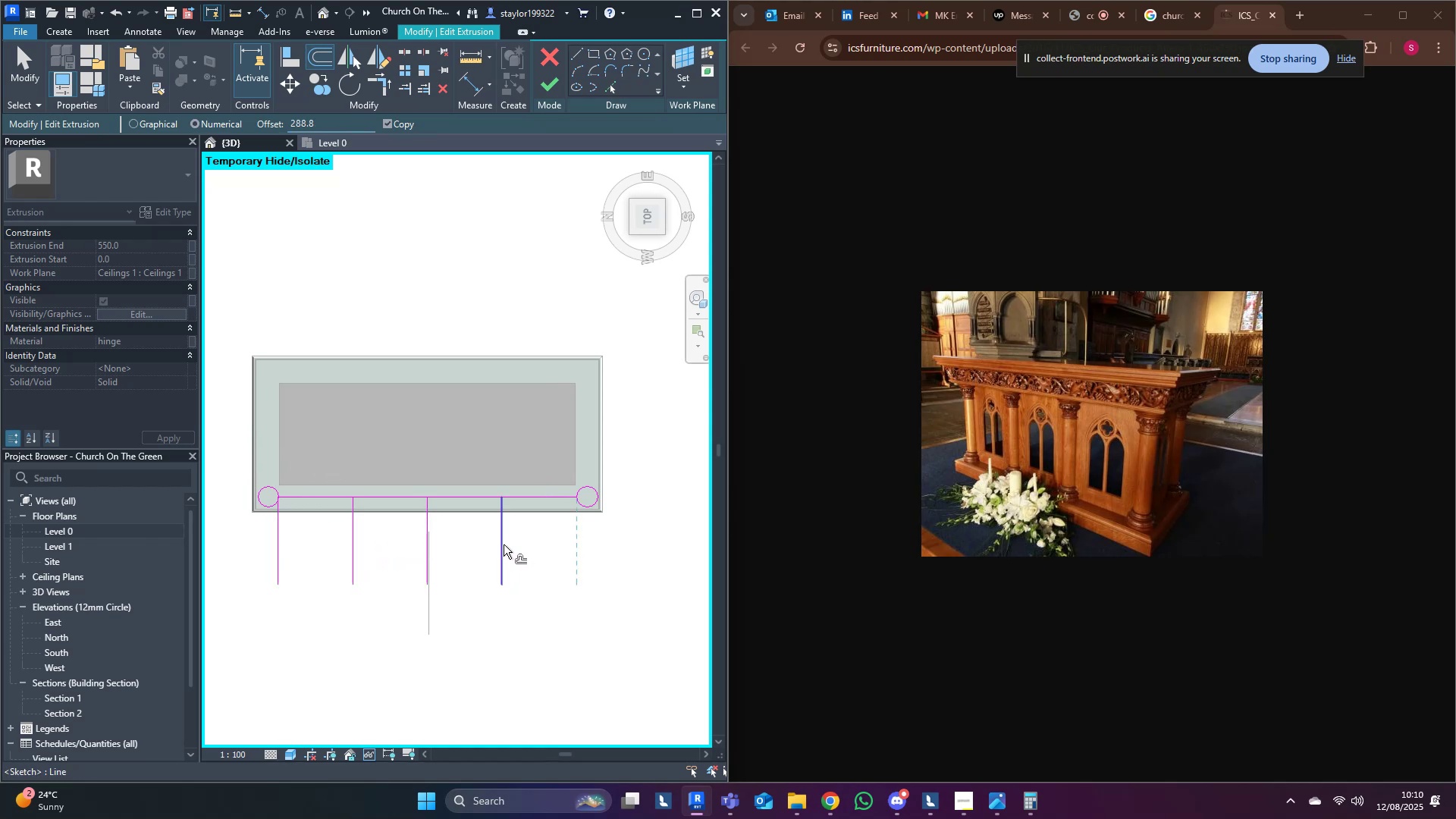 
left_click([504, 544])
 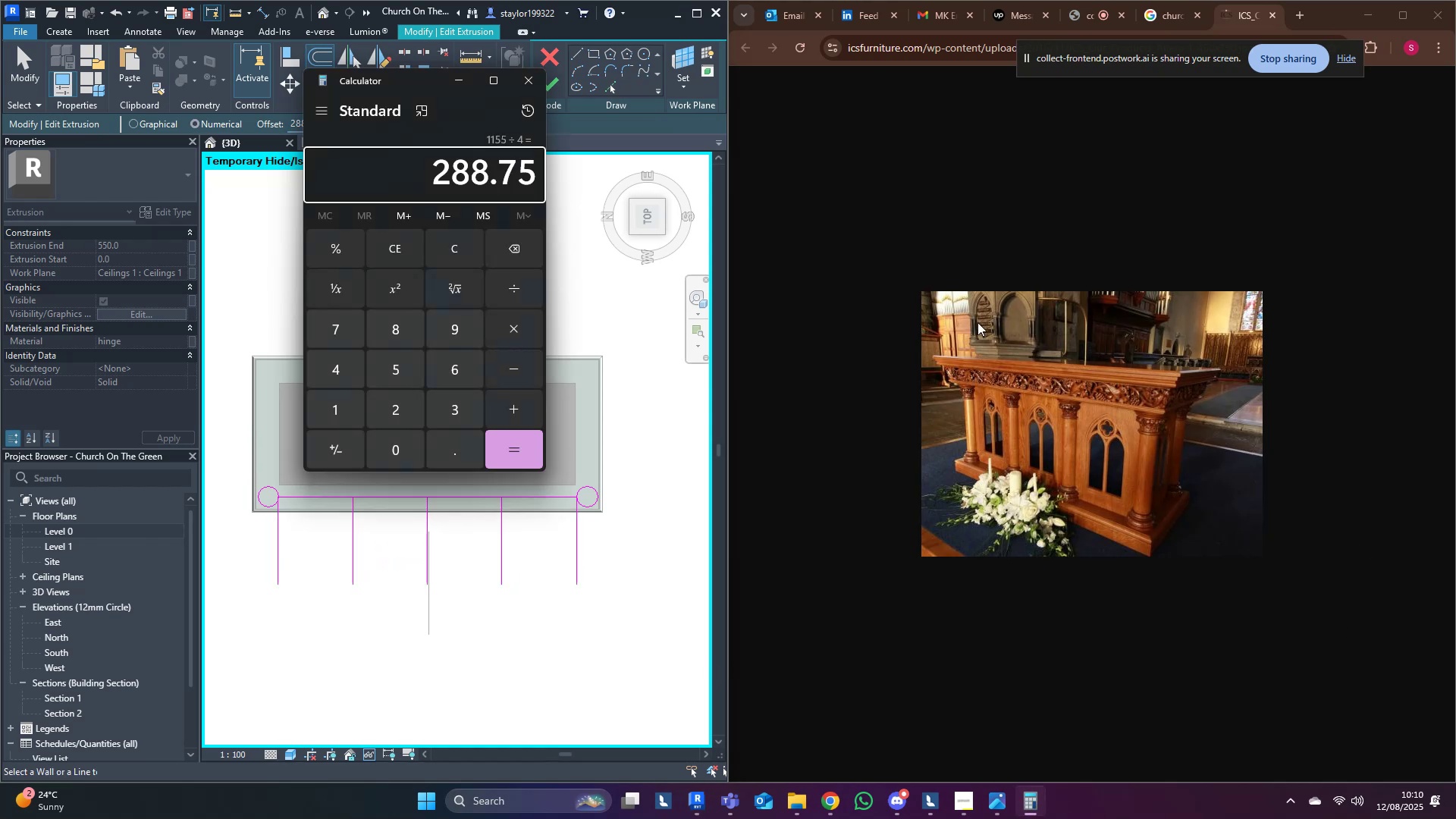 
left_click([342, 413])
 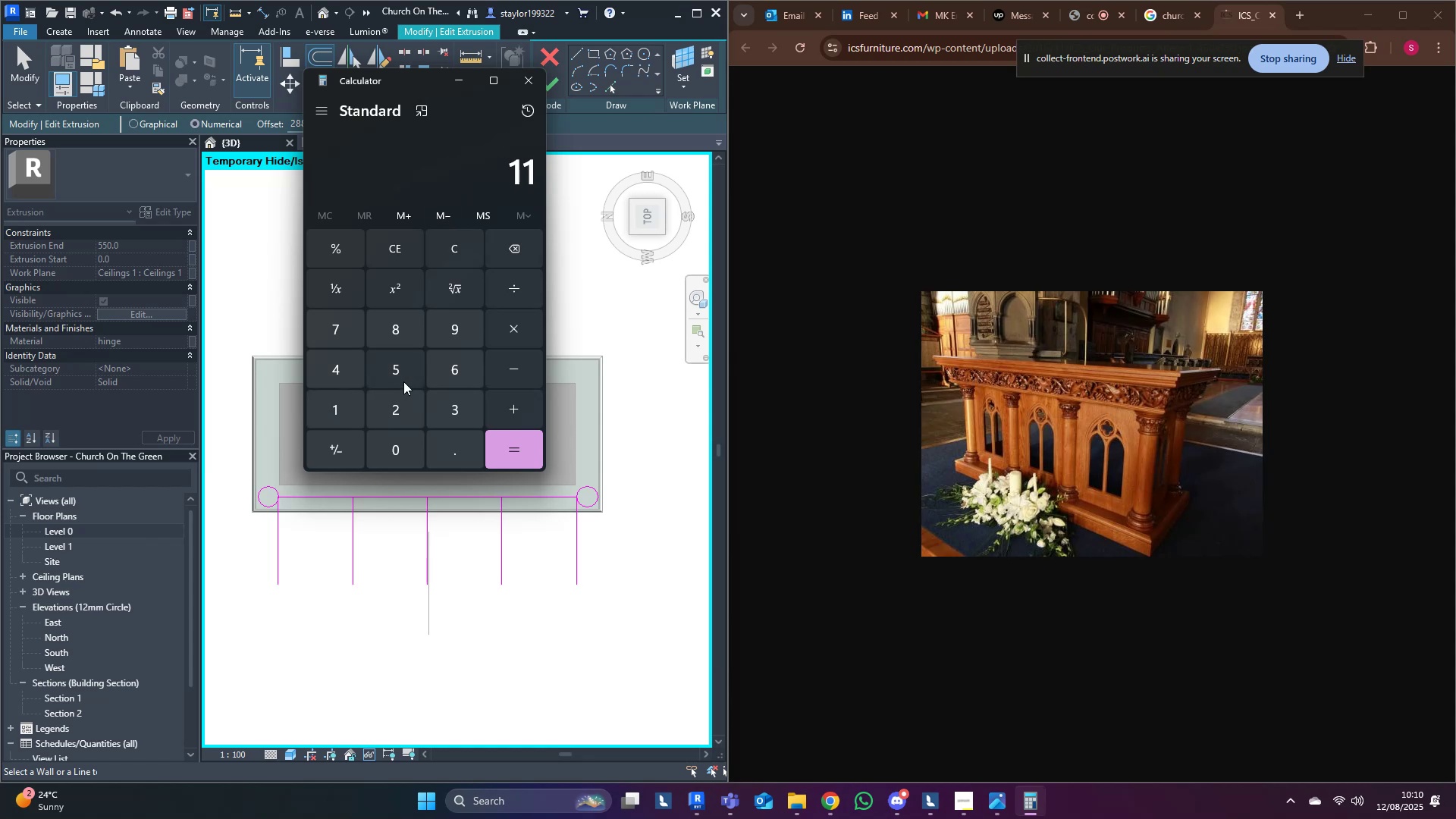 
triple_click([404, 375])
 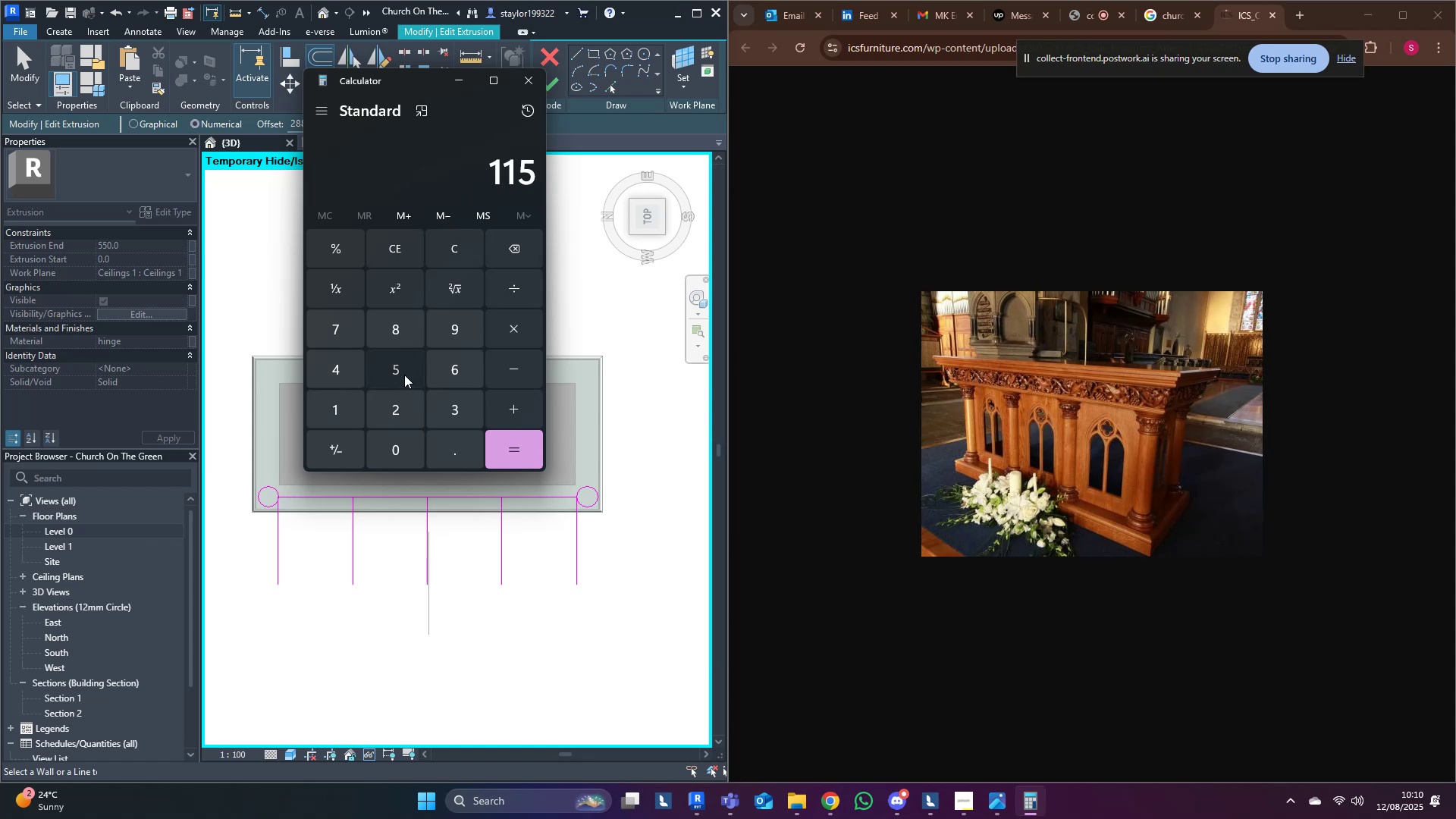 
triple_click([404, 375])
 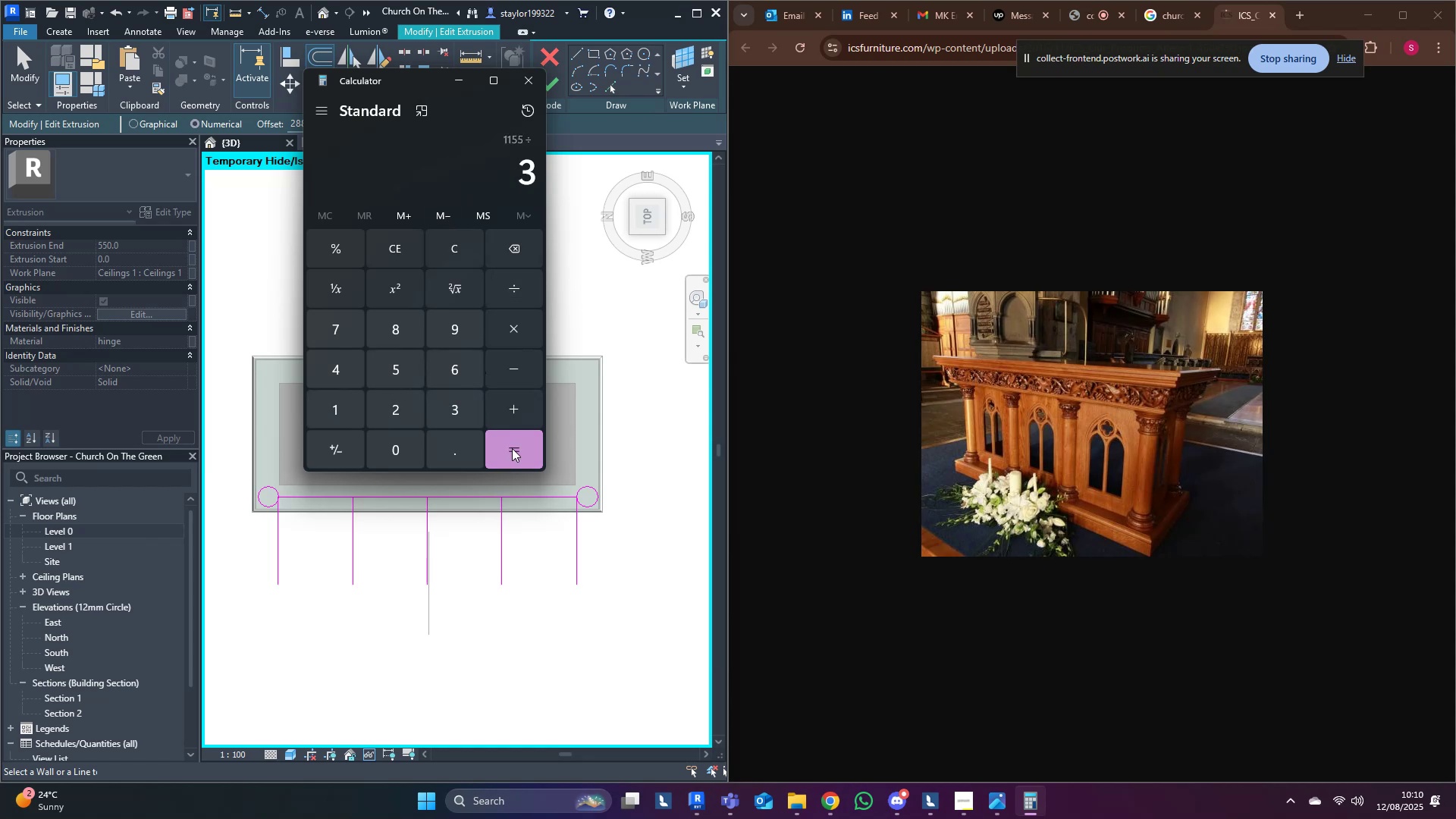 
left_click([515, 450])
 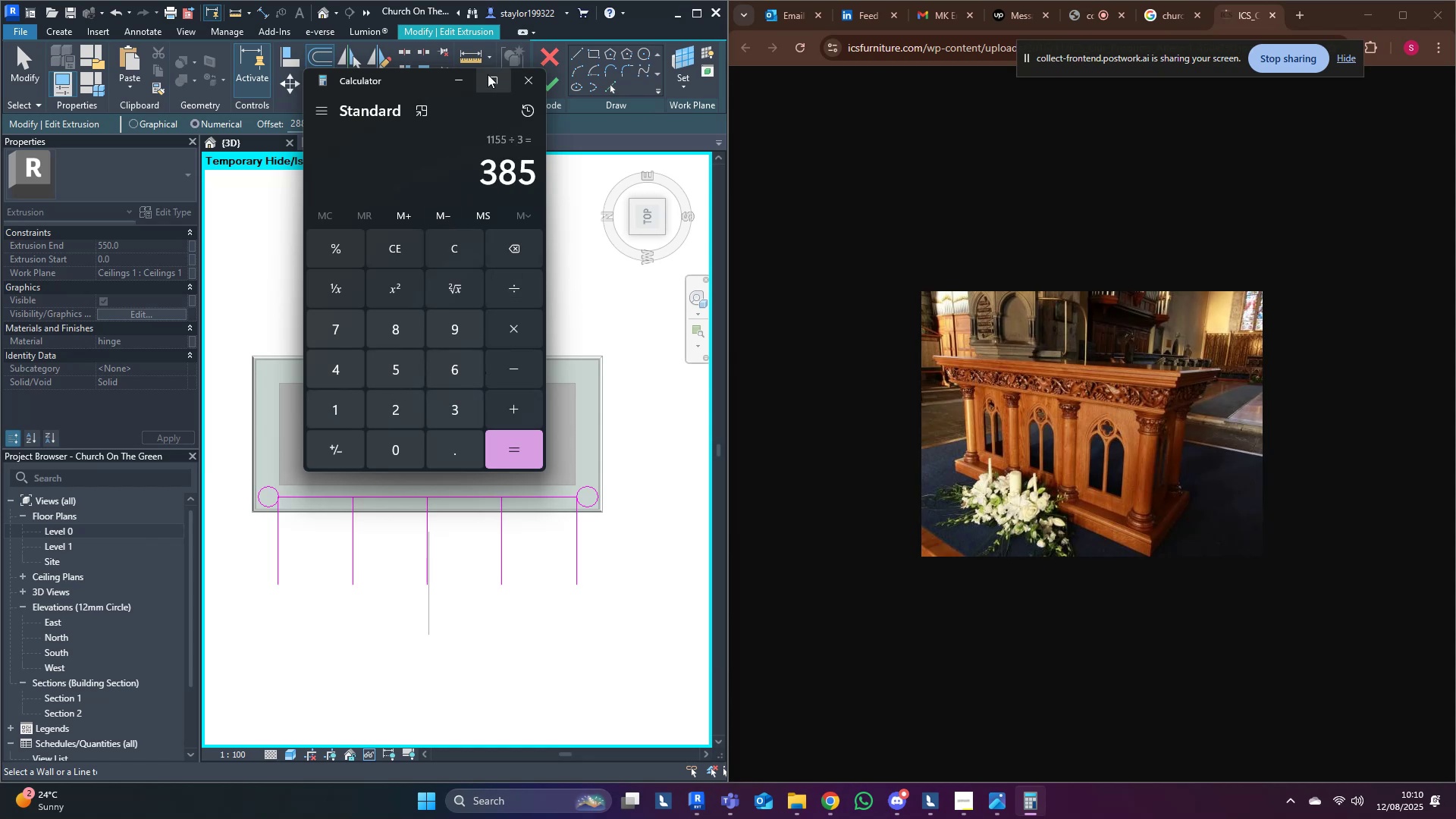 
left_click([480, 74])
 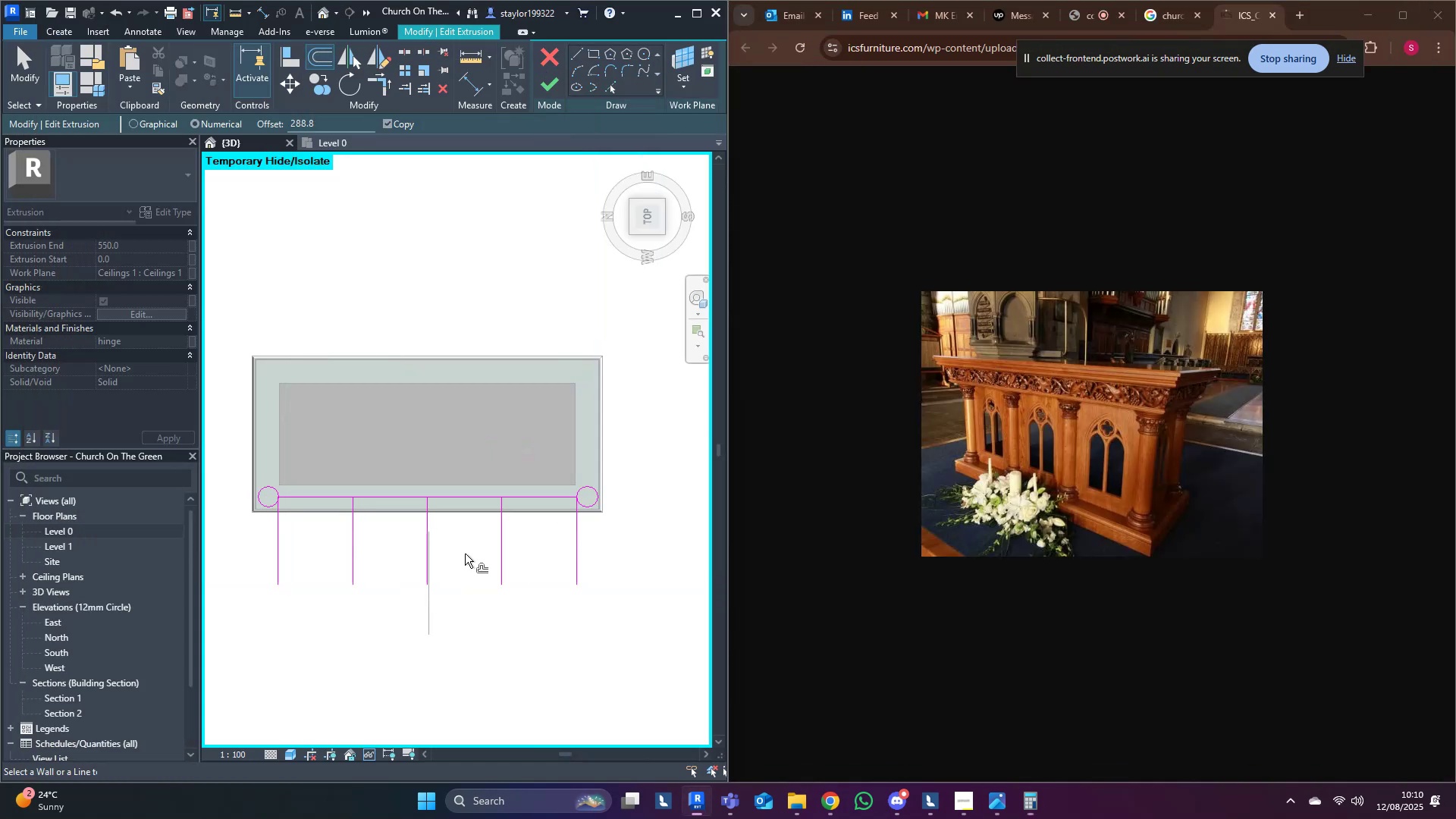 
type(md[Delete])
 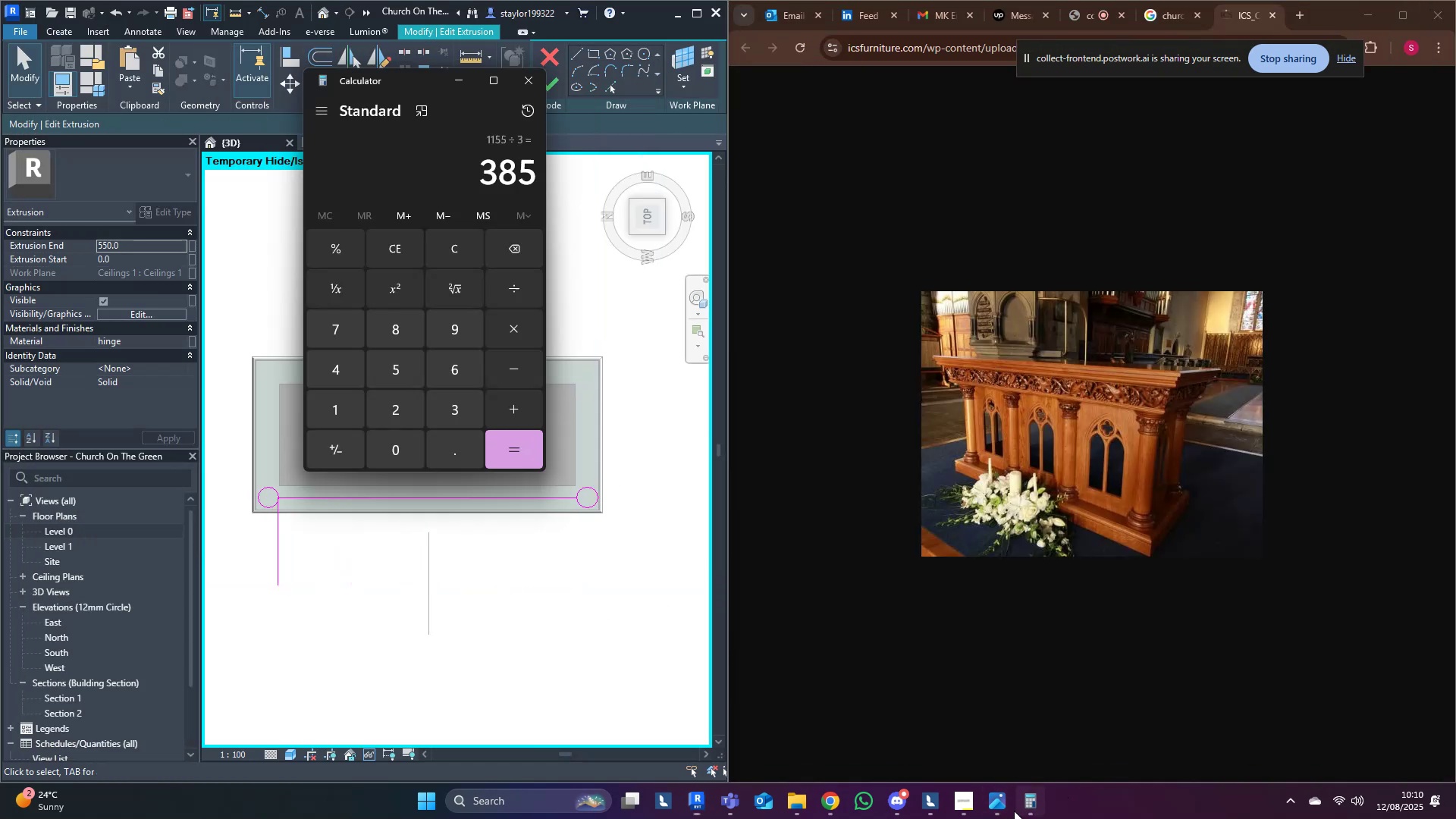 
double_click([1014, 811])
 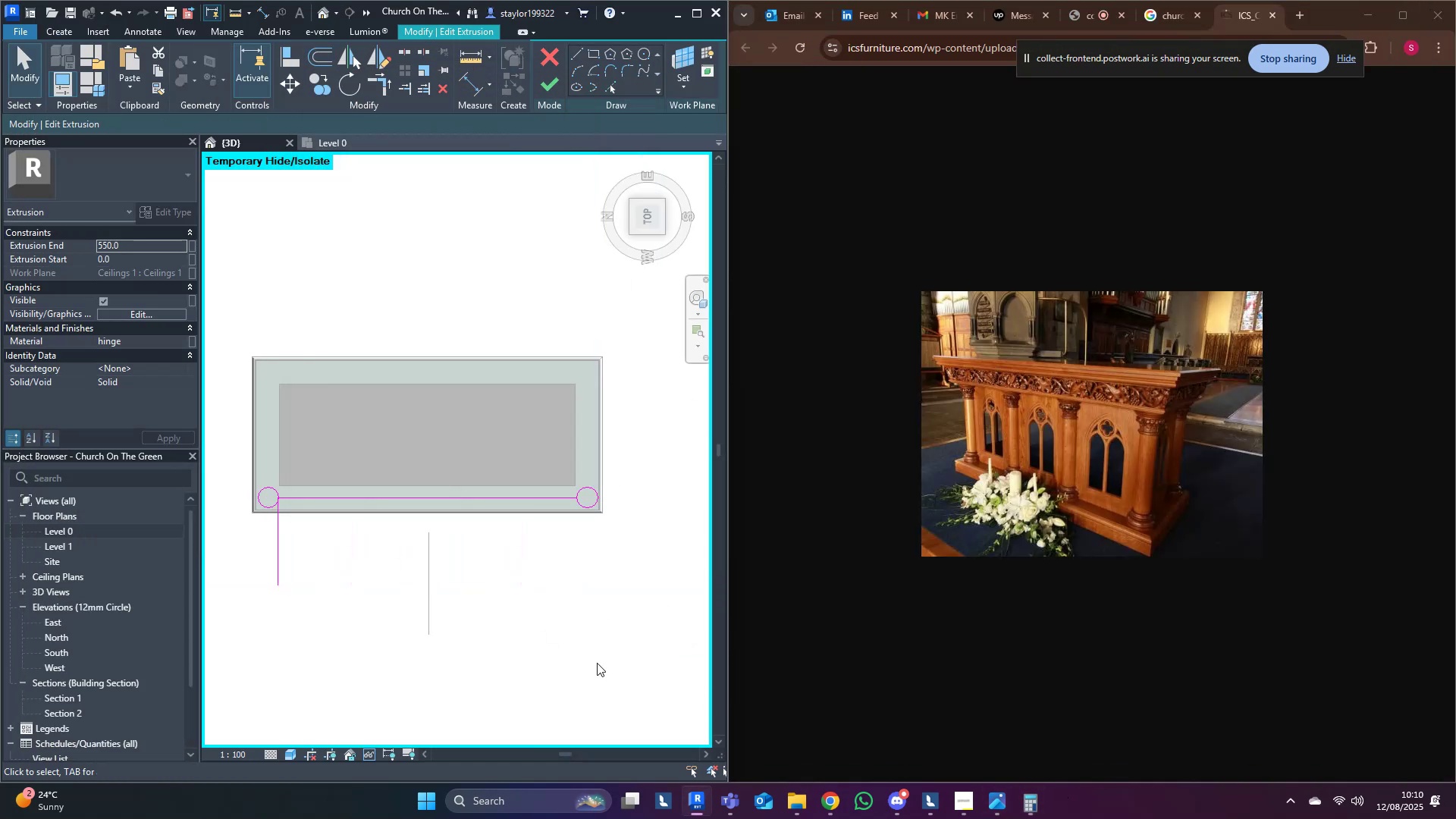 
triple_click([597, 663])
 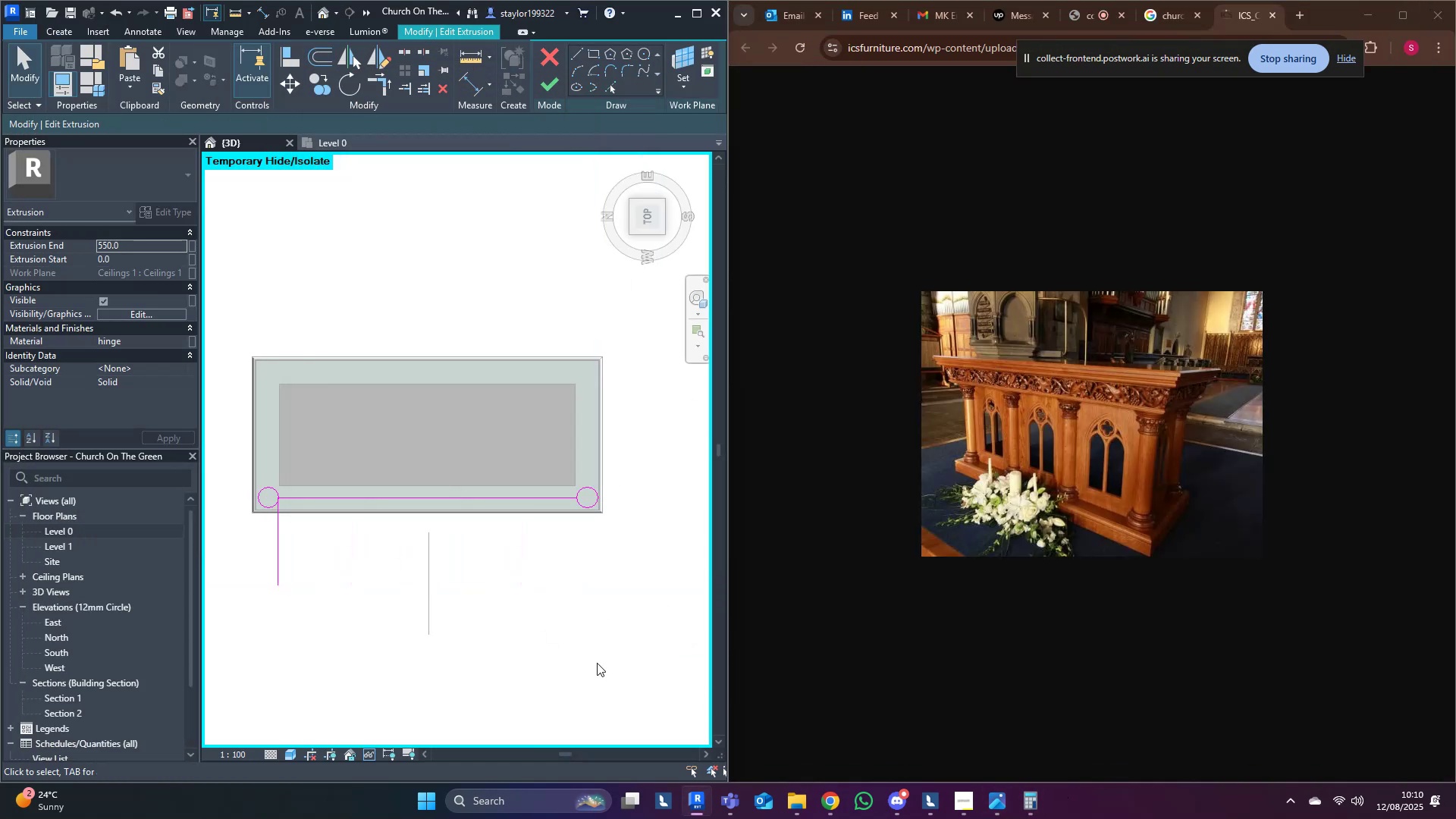 
middle_click([597, 663])
 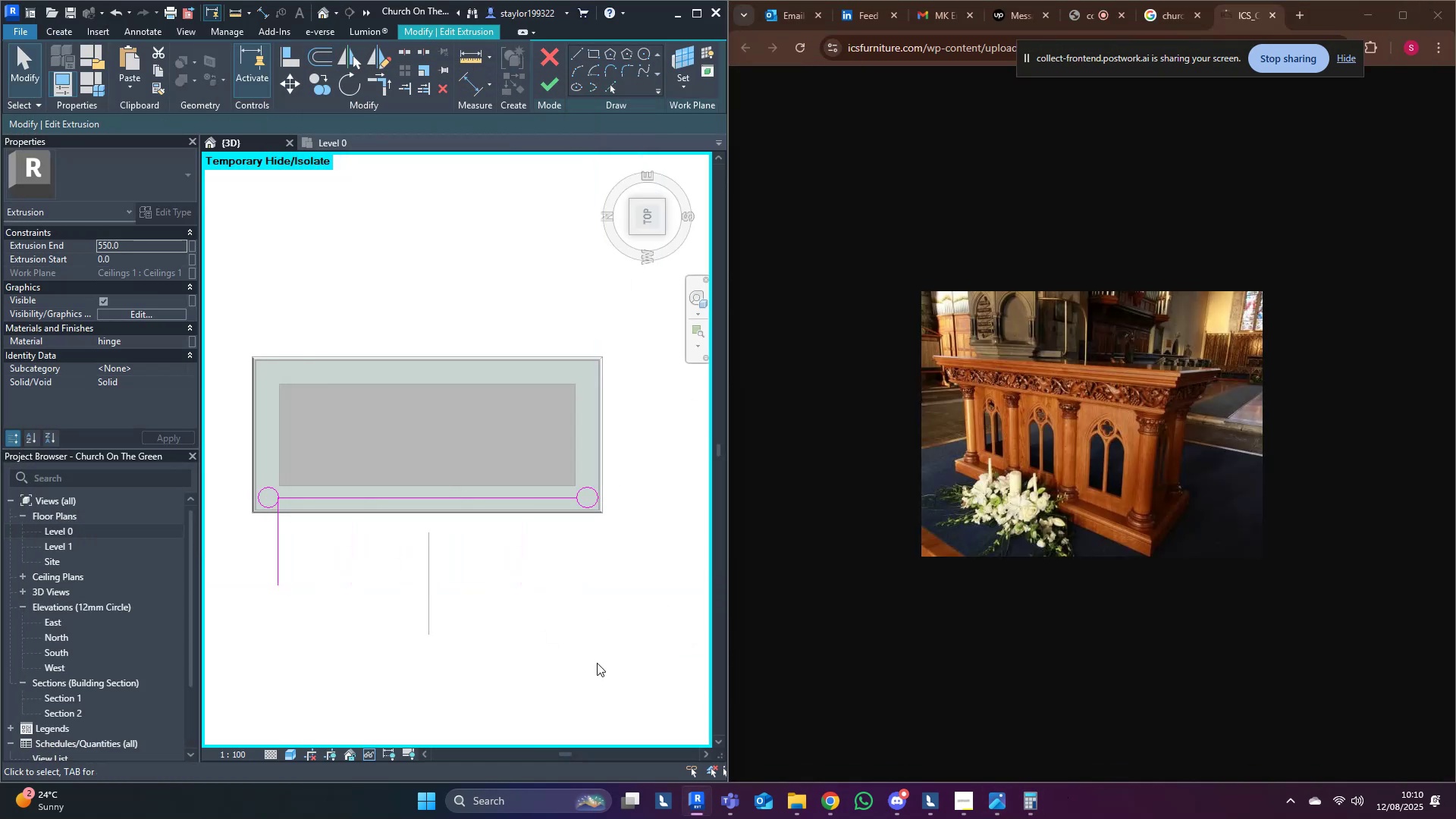 
type(of)
 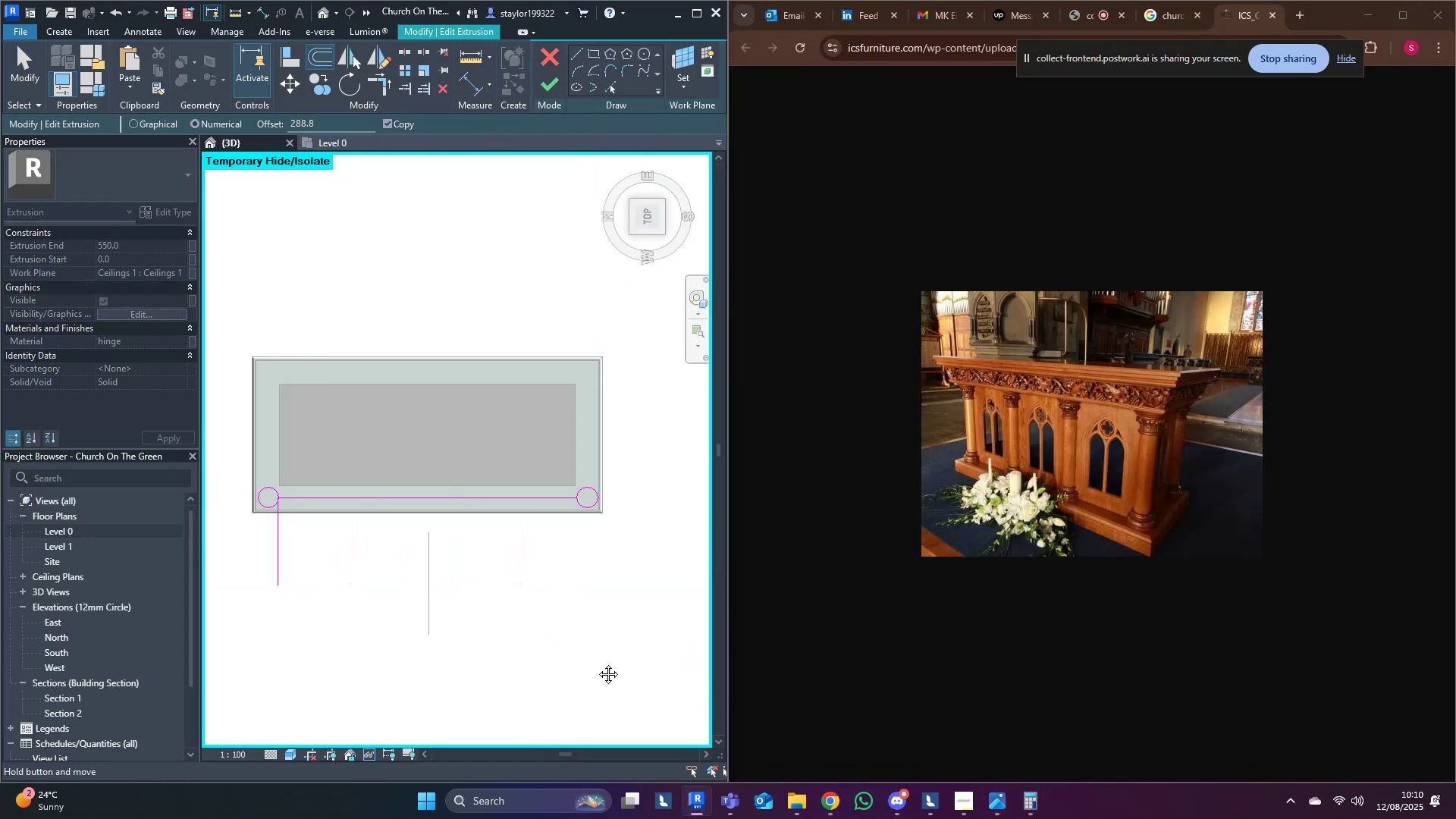 
middle_click([597, 663])
 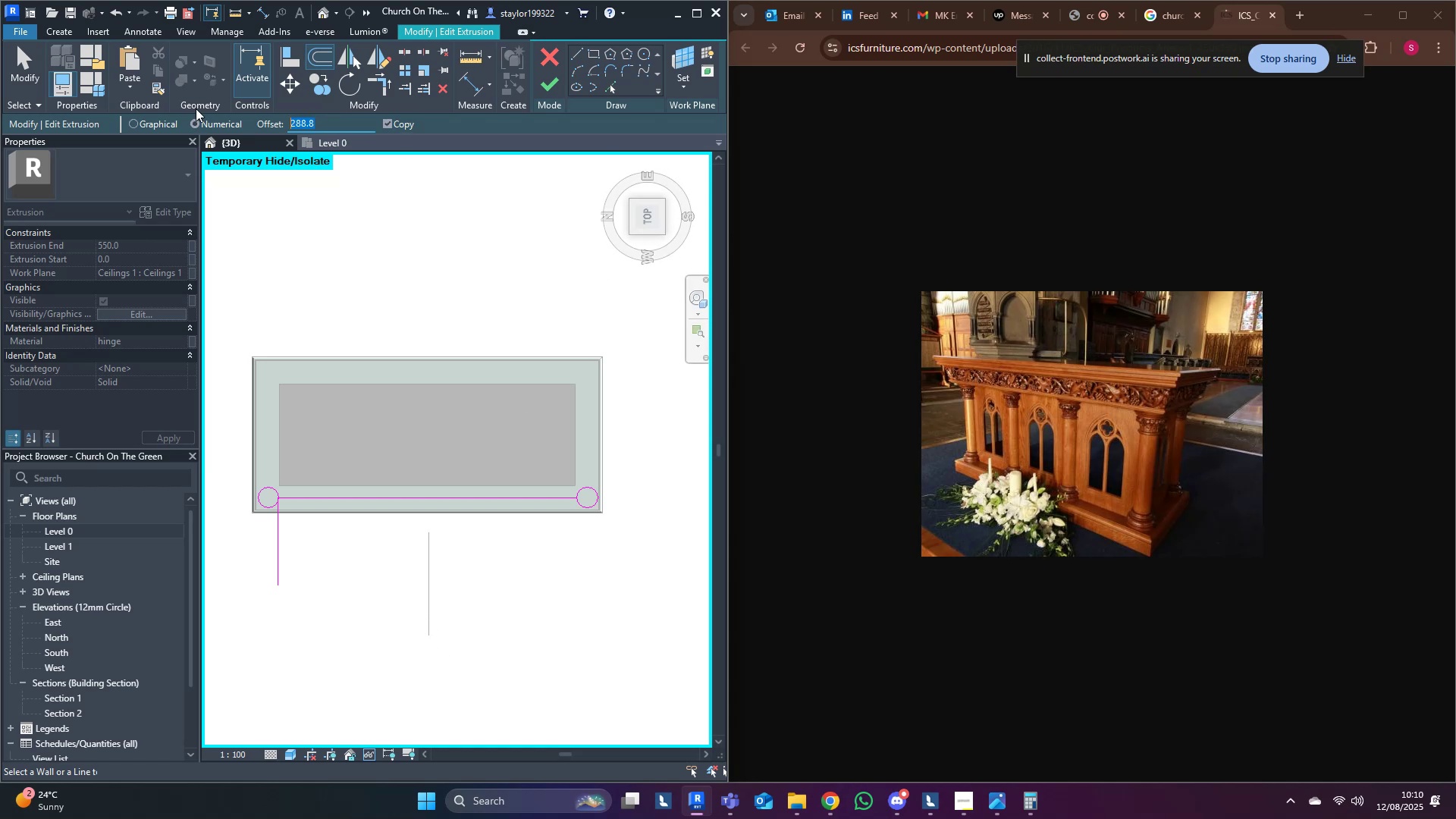 
type(385)
 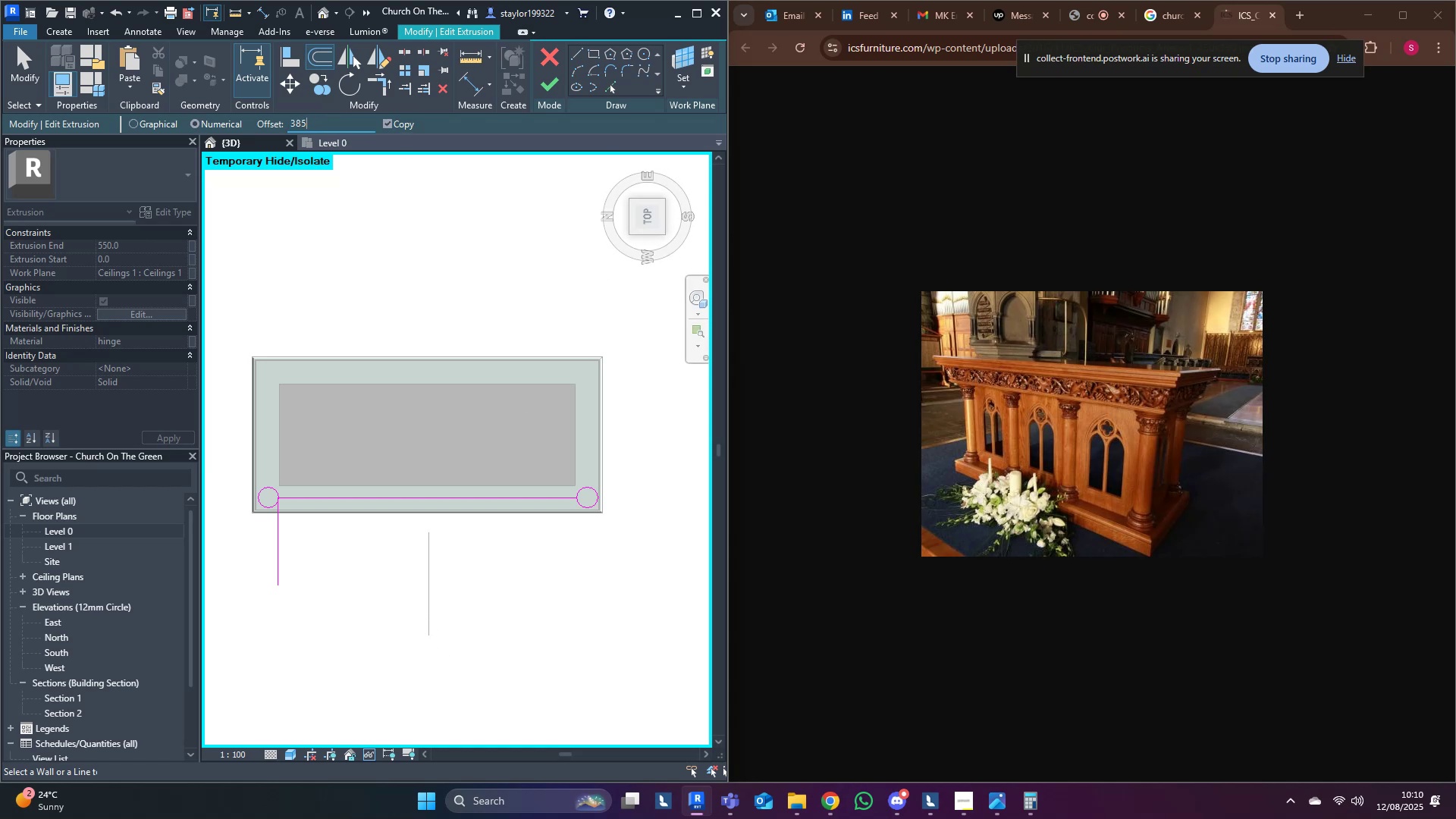 
key(Enter)
 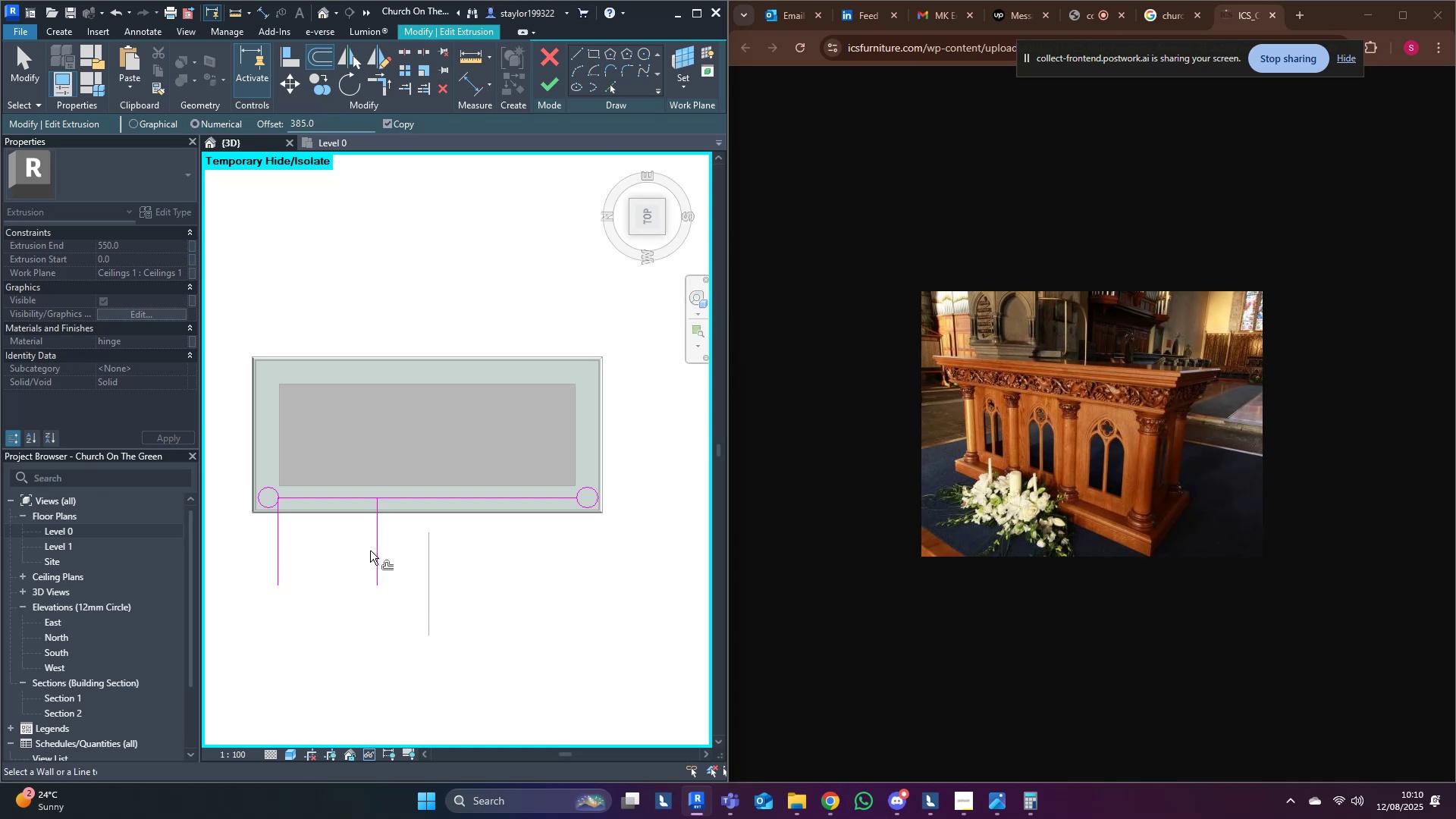 
left_click([381, 554])
 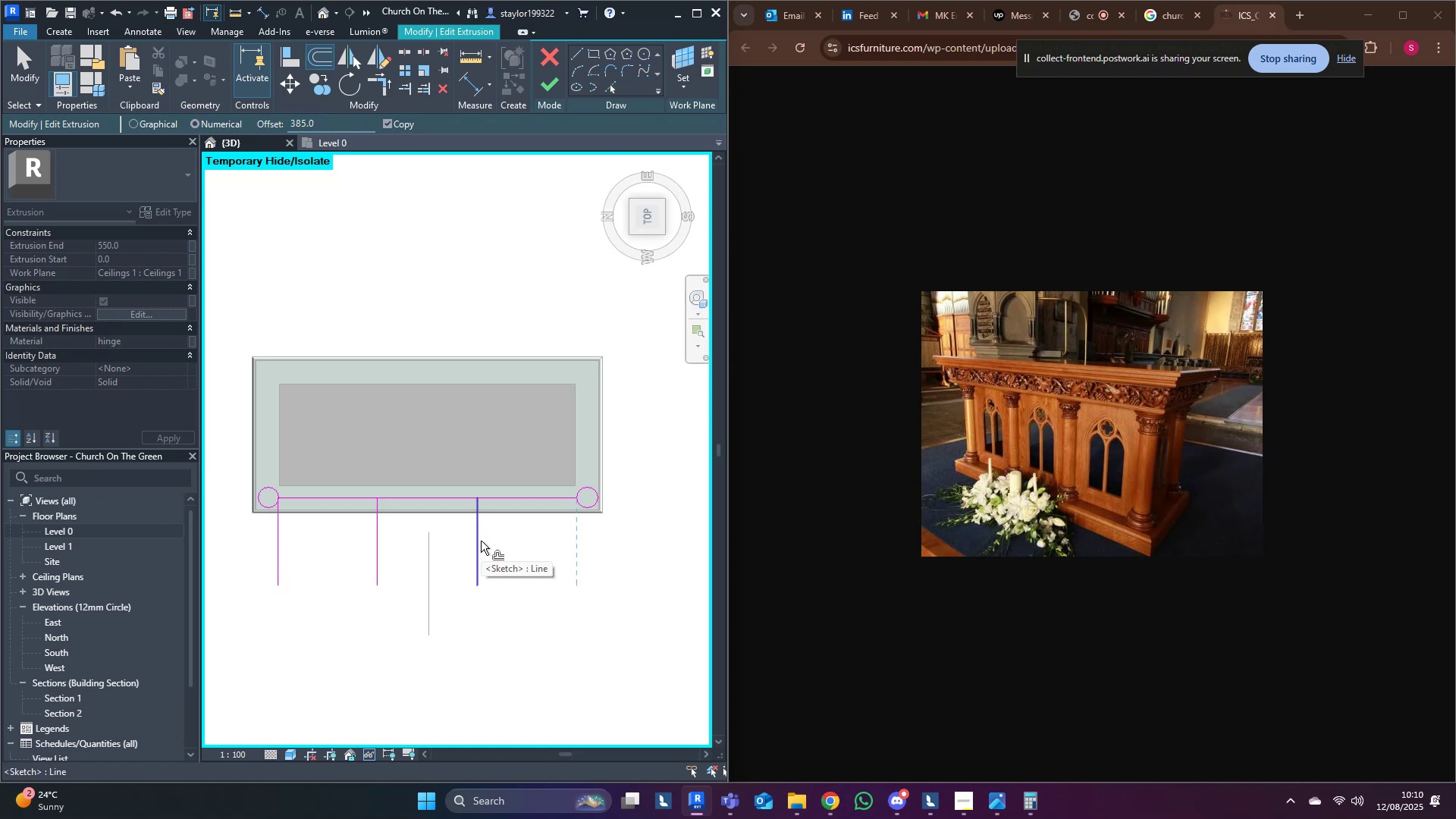 
left_click([481, 541])
 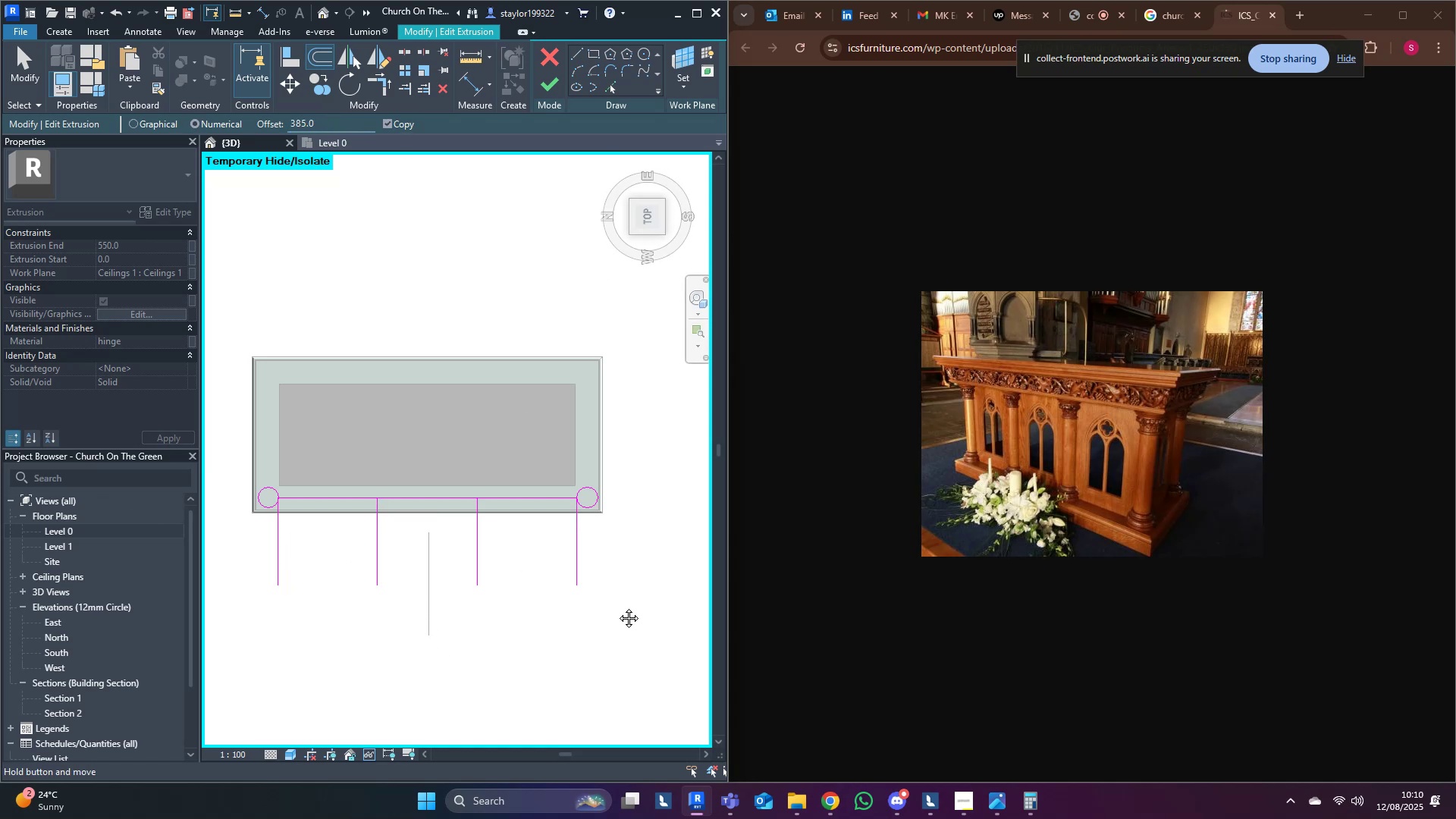 
middle_click([617, 607])
 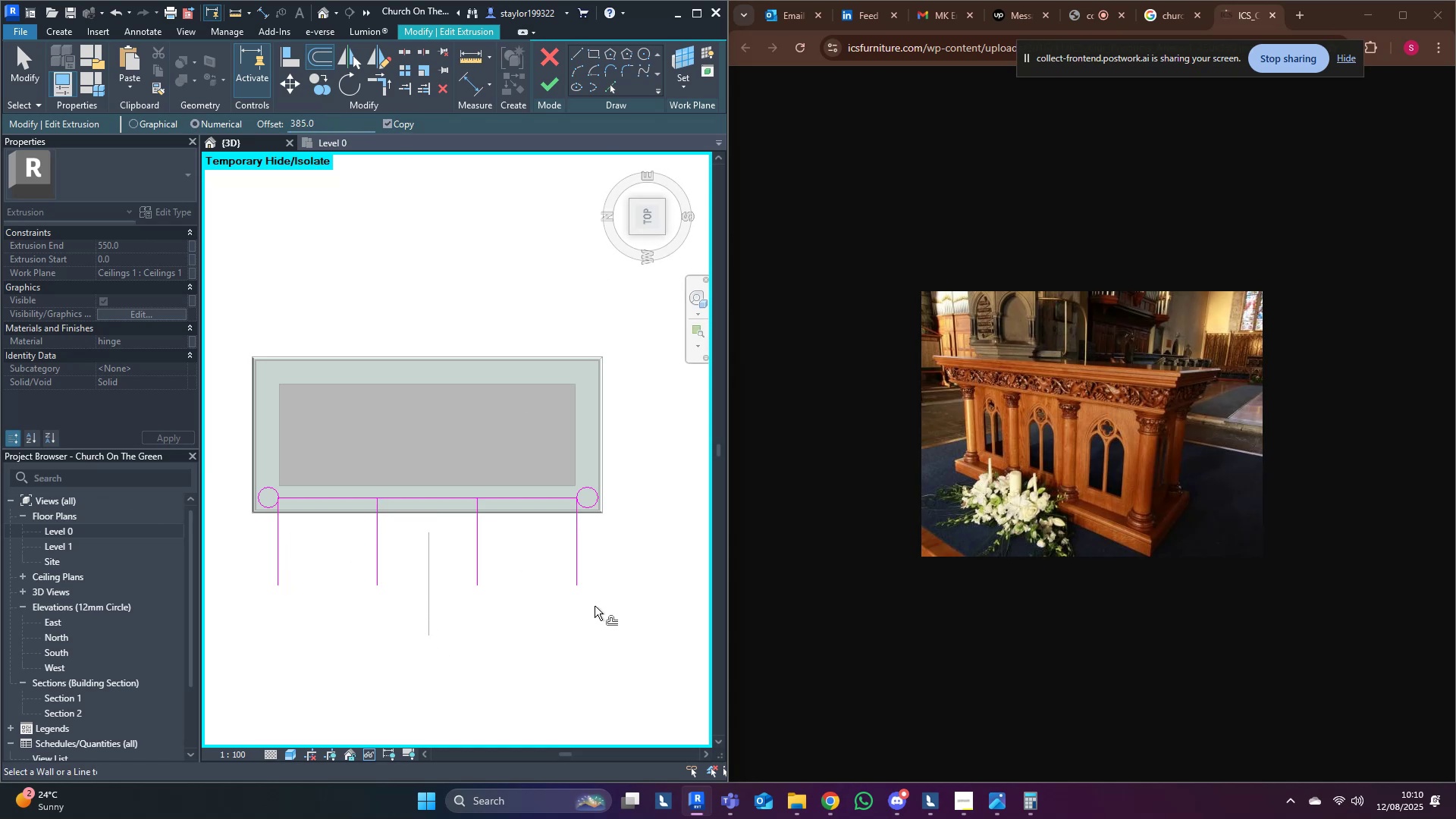 
type(mdmv)
 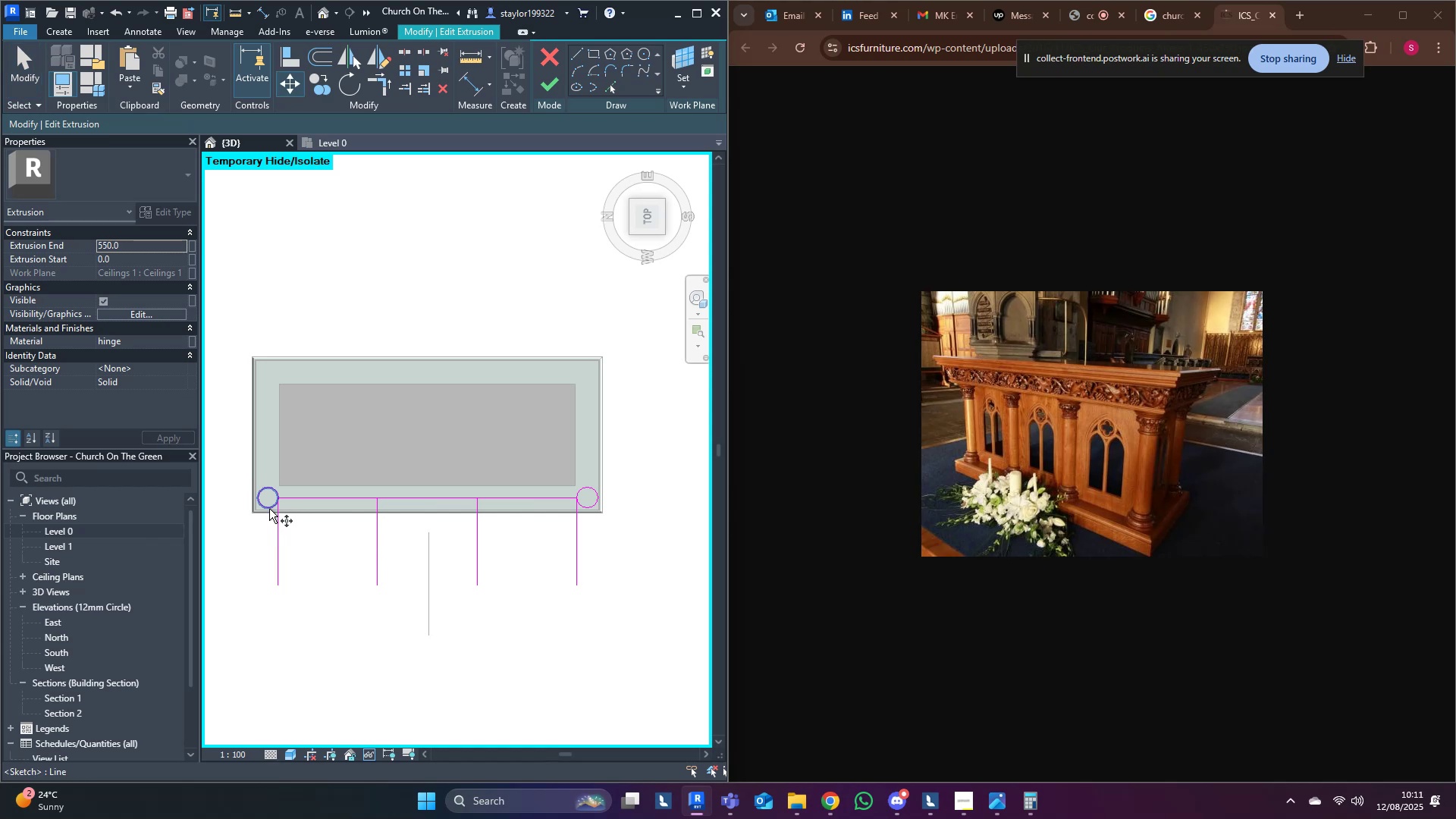 
middle_click([269, 511])
 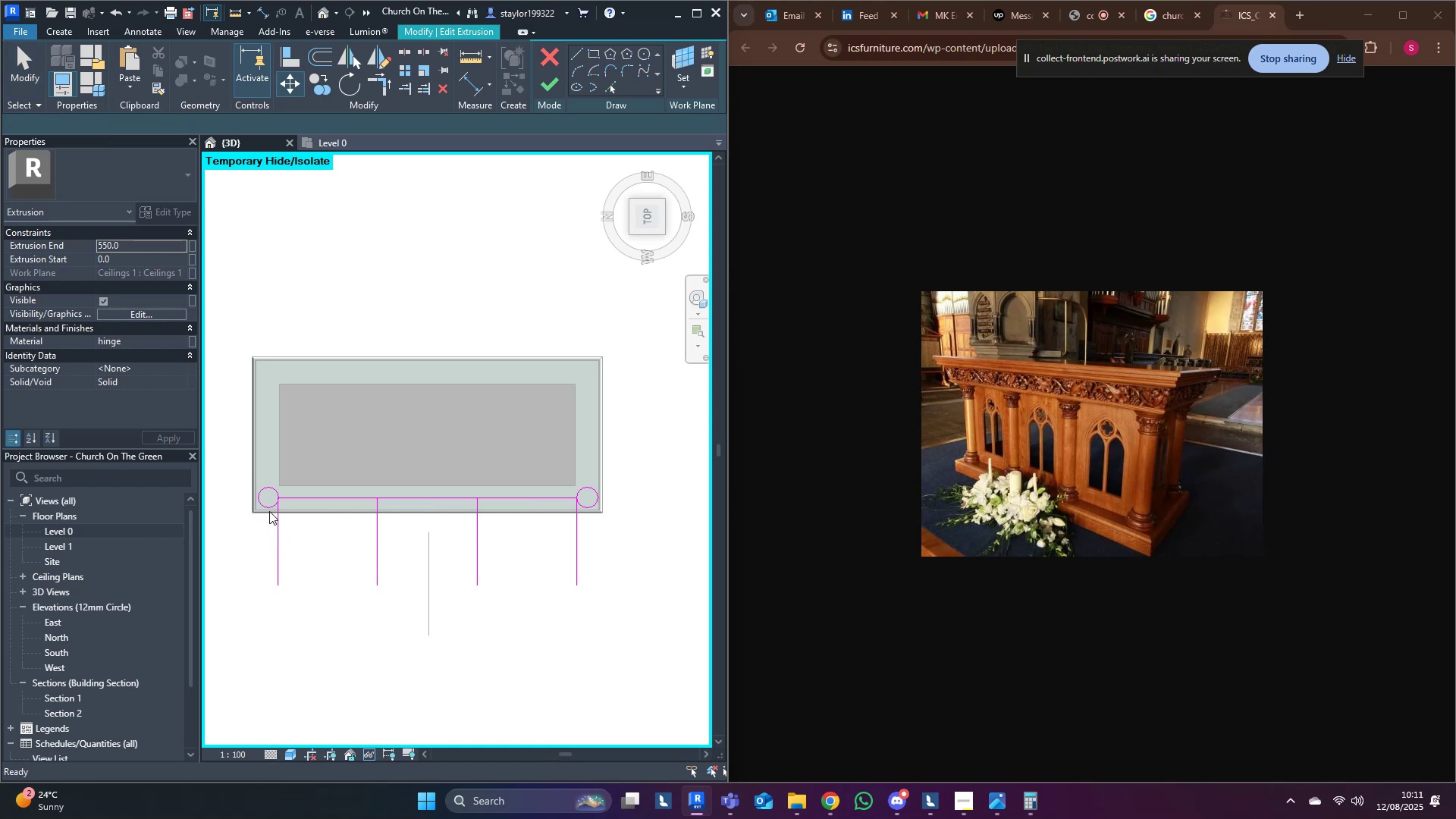 
key(Escape)
 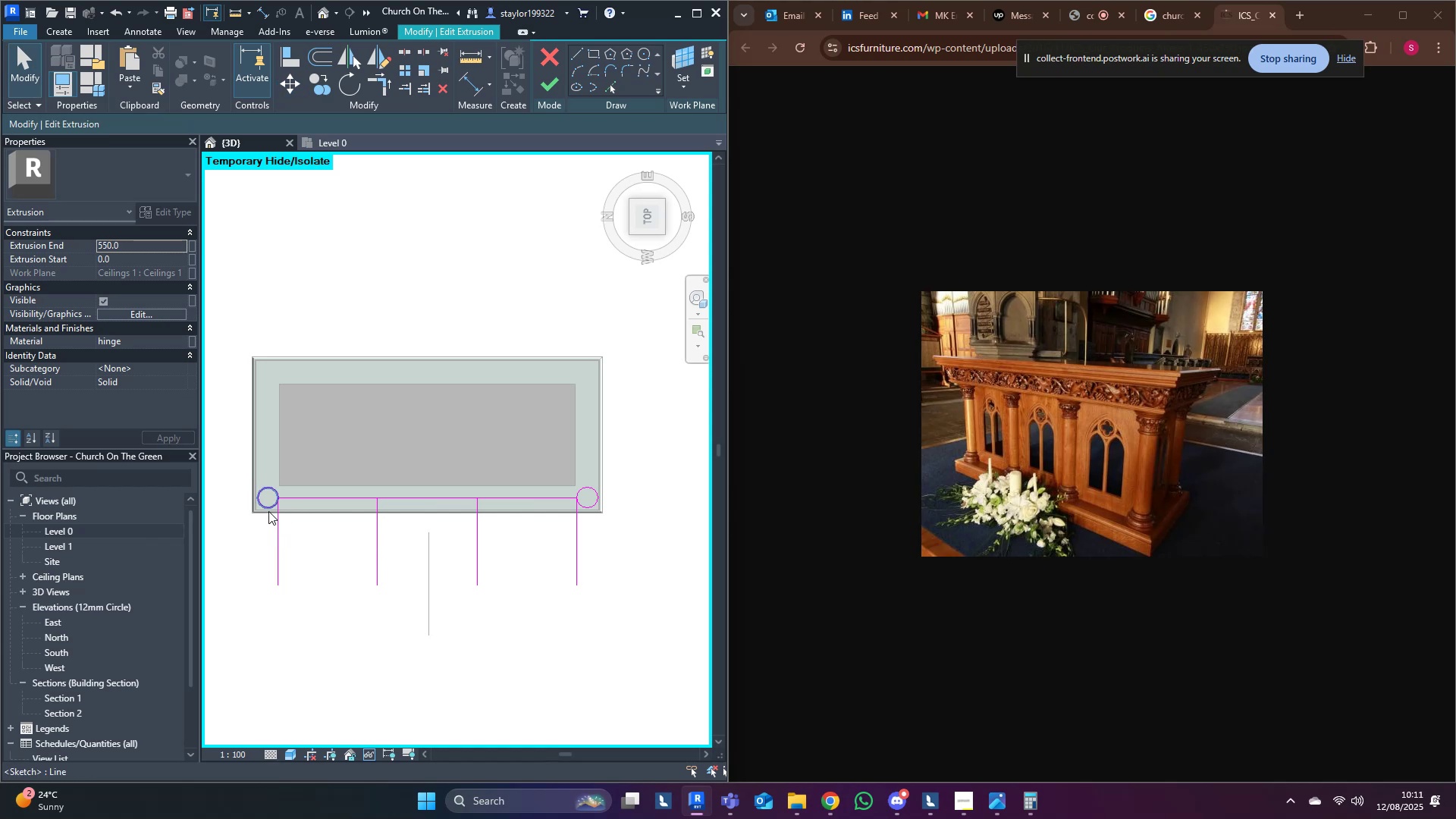 
left_click([268, 511])
 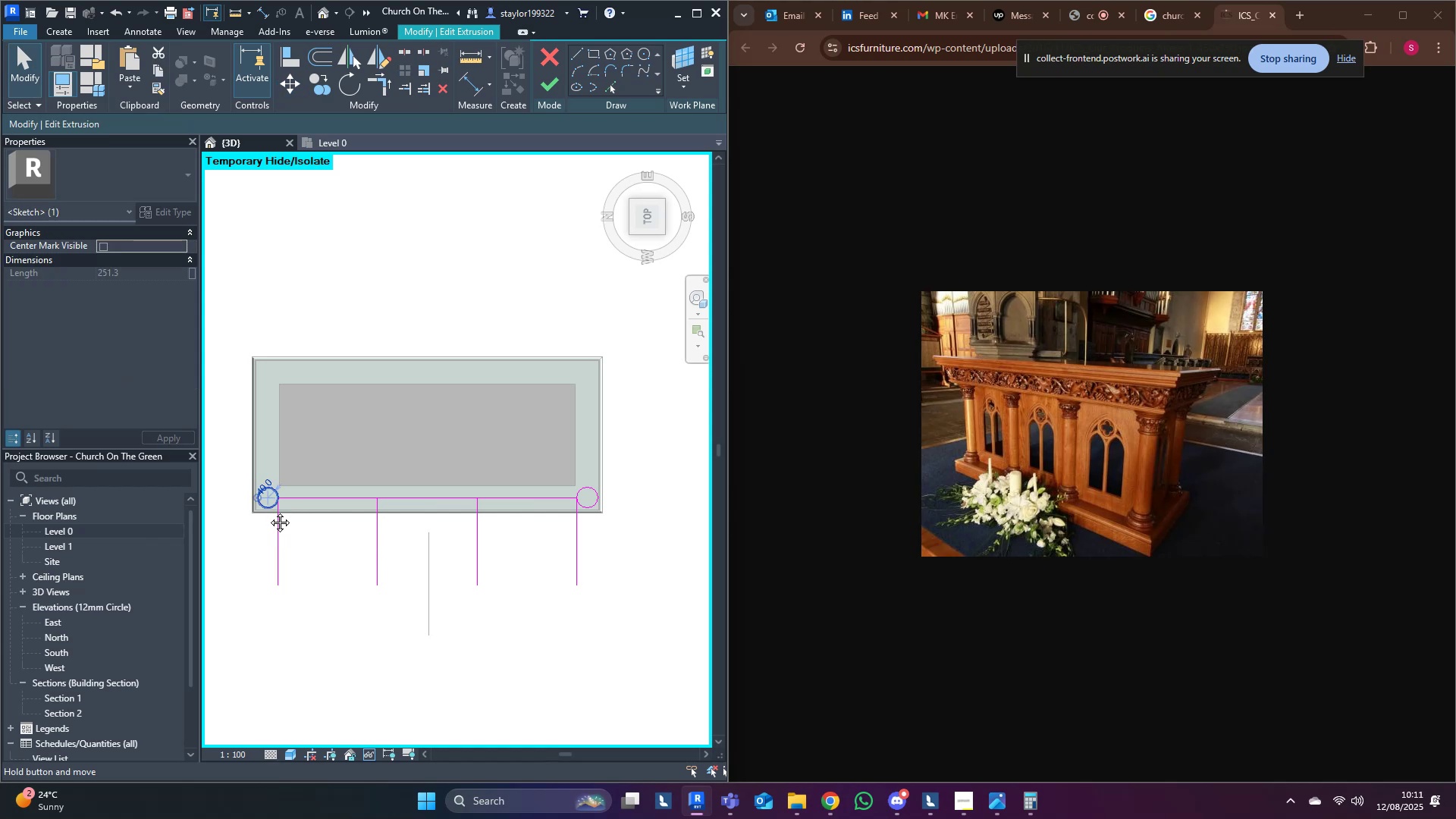 
middle_click([268, 511])
 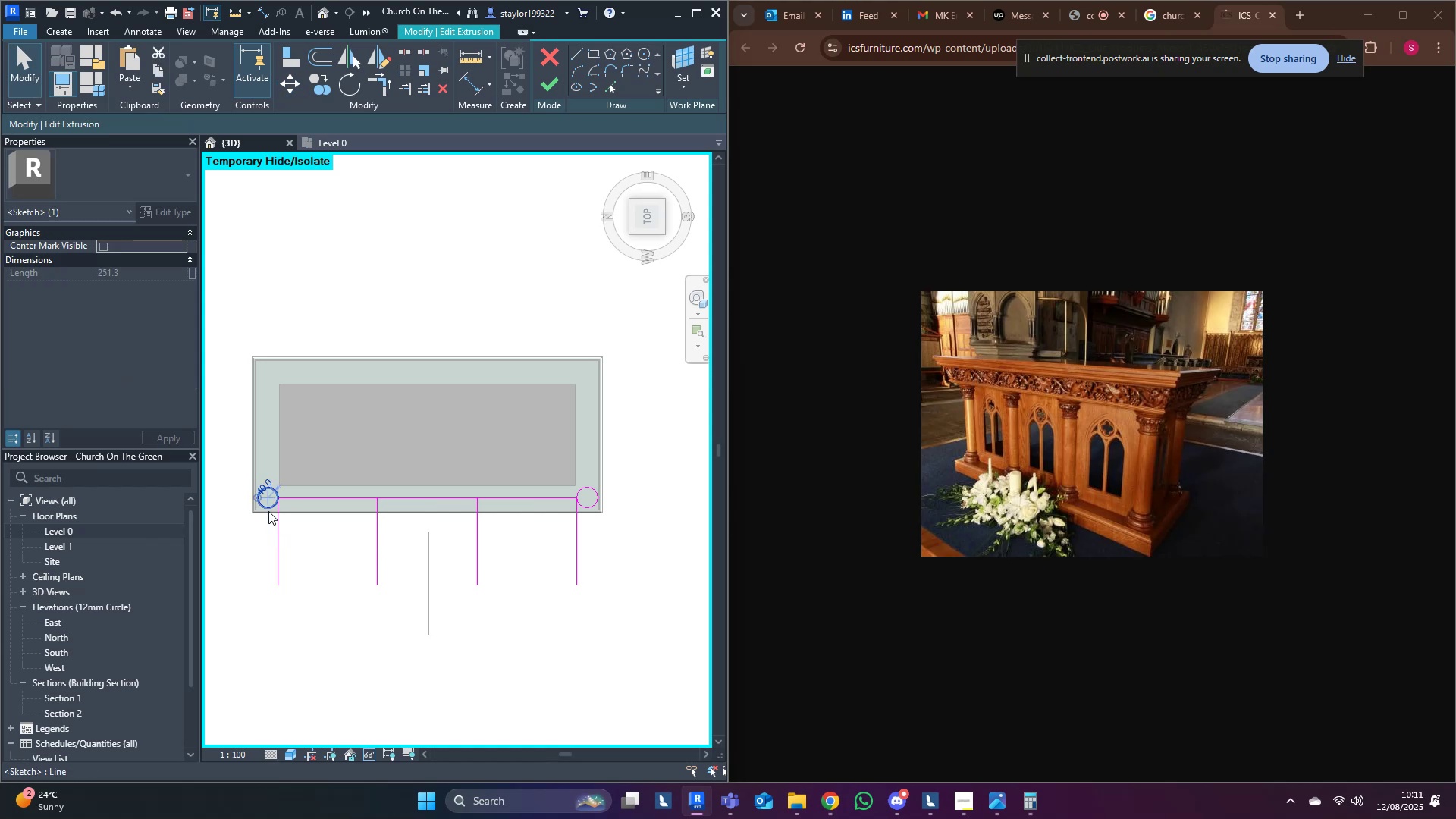 
type(mv)
 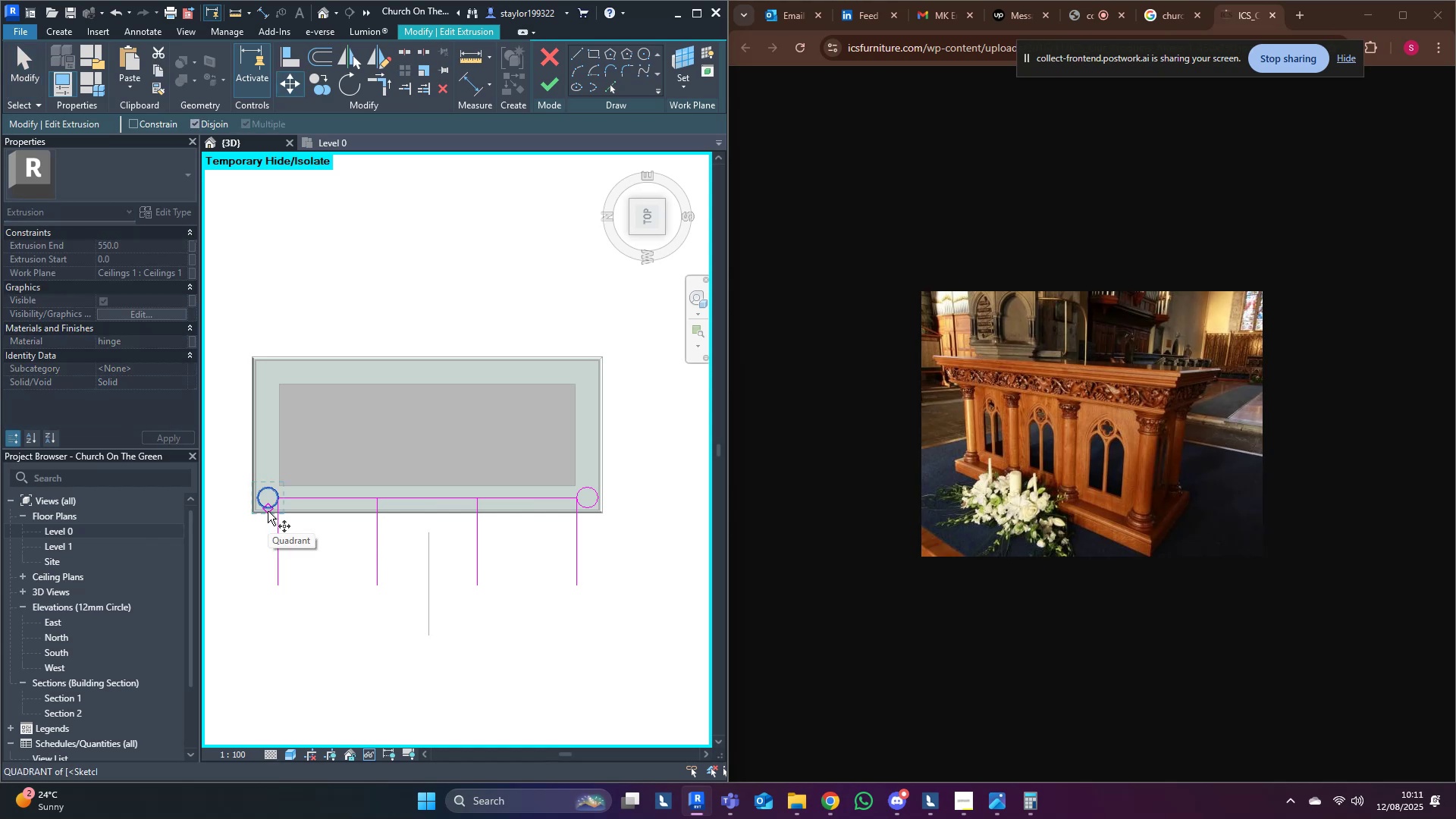 
left_click([268, 511])
 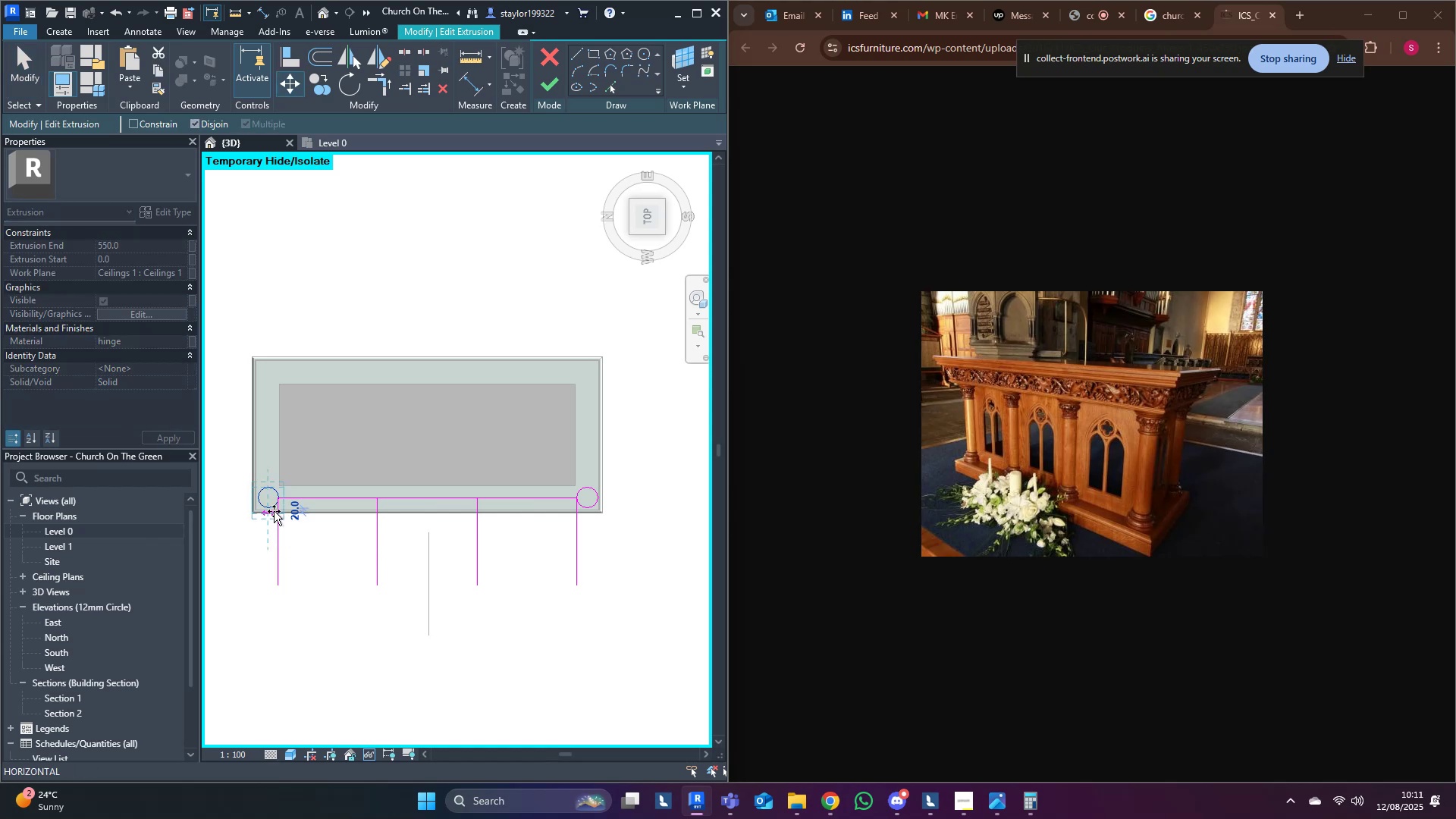 
hold_key(key=ControlLeft, duration=1.52)
 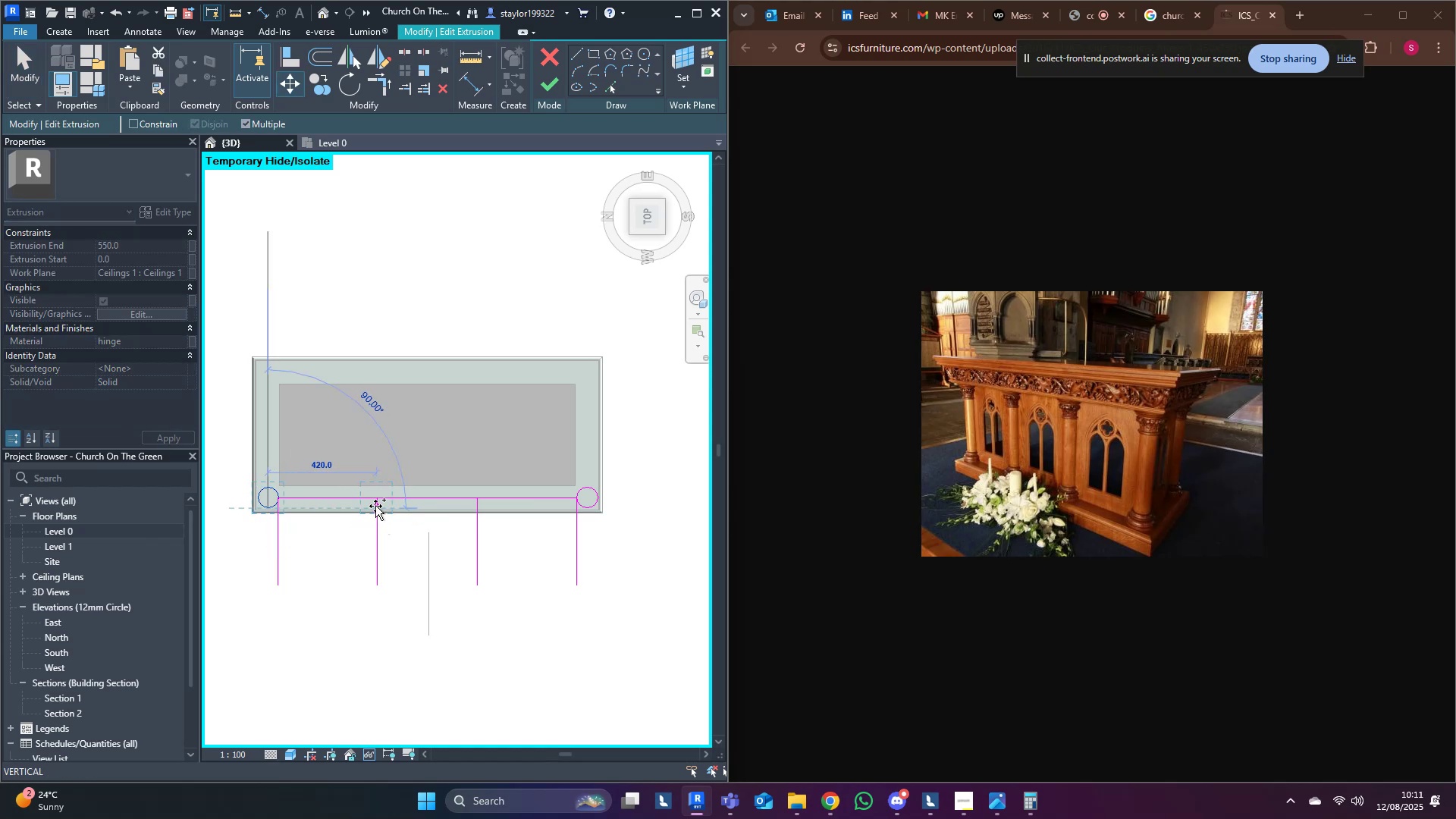 
key(Control+ControlLeft)
 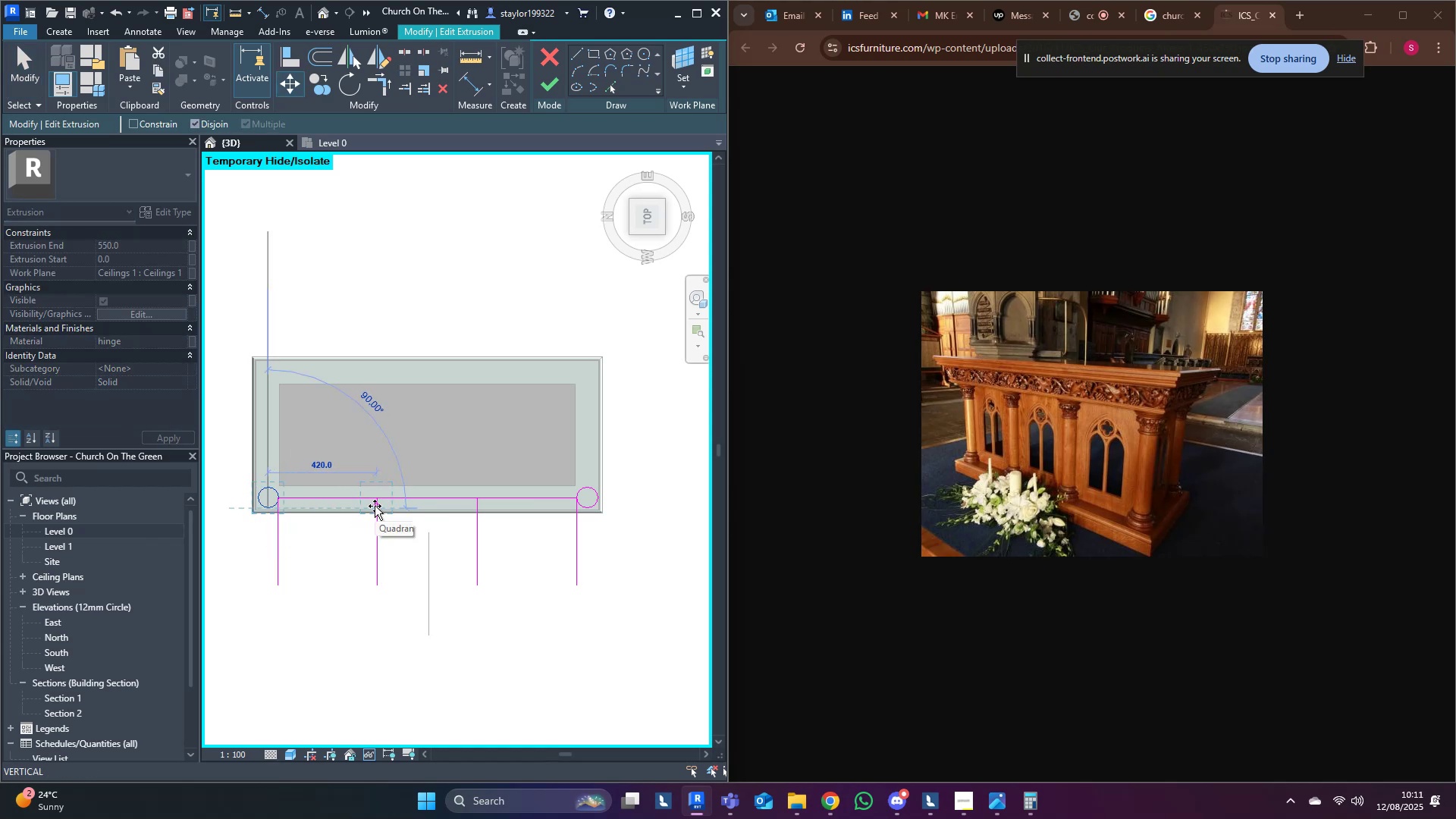 
scroll: coordinate [374, 506], scroll_direction: up, amount: 4.0
 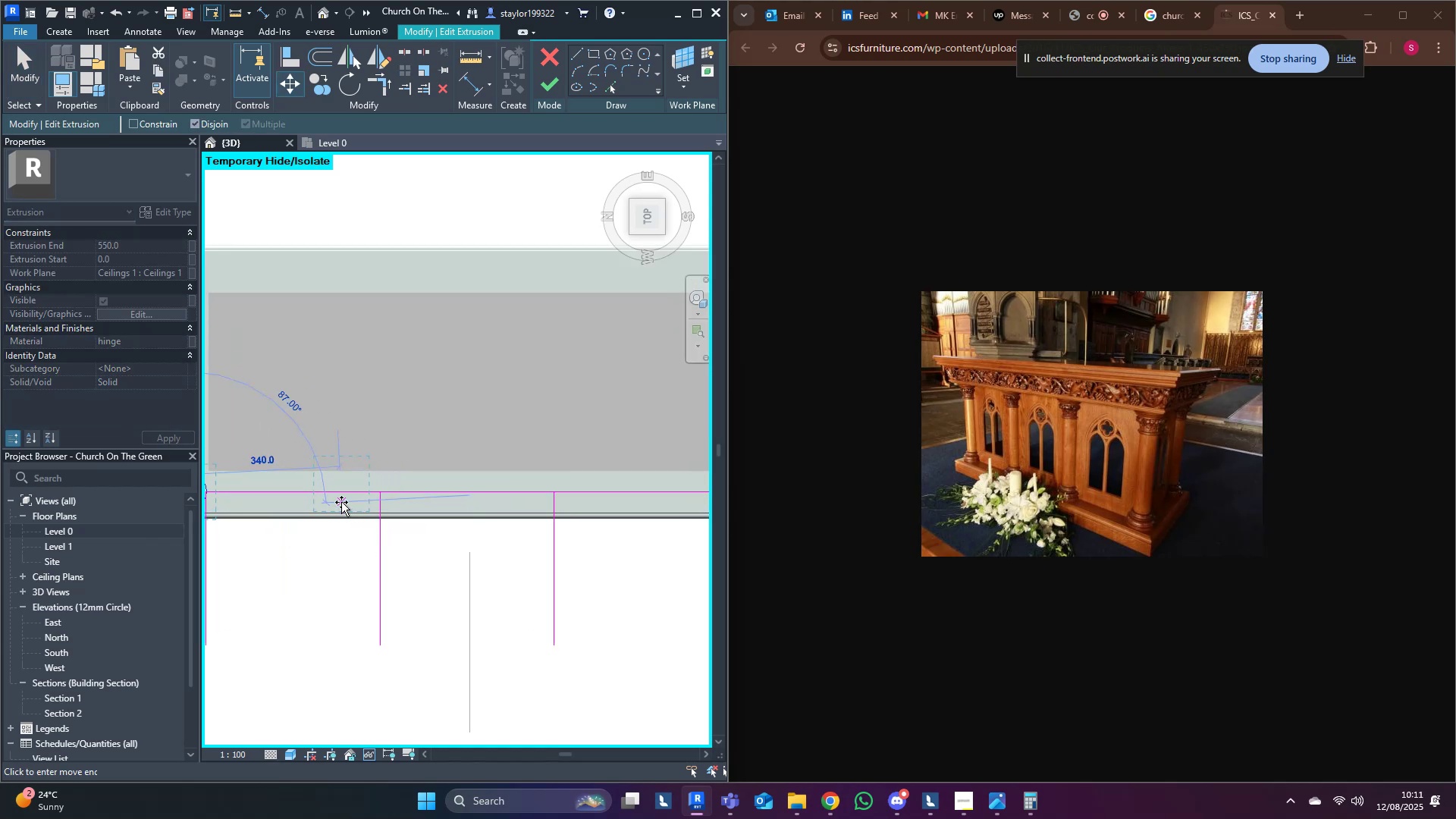 
hold_key(key=ControlLeft, duration=1.53)
 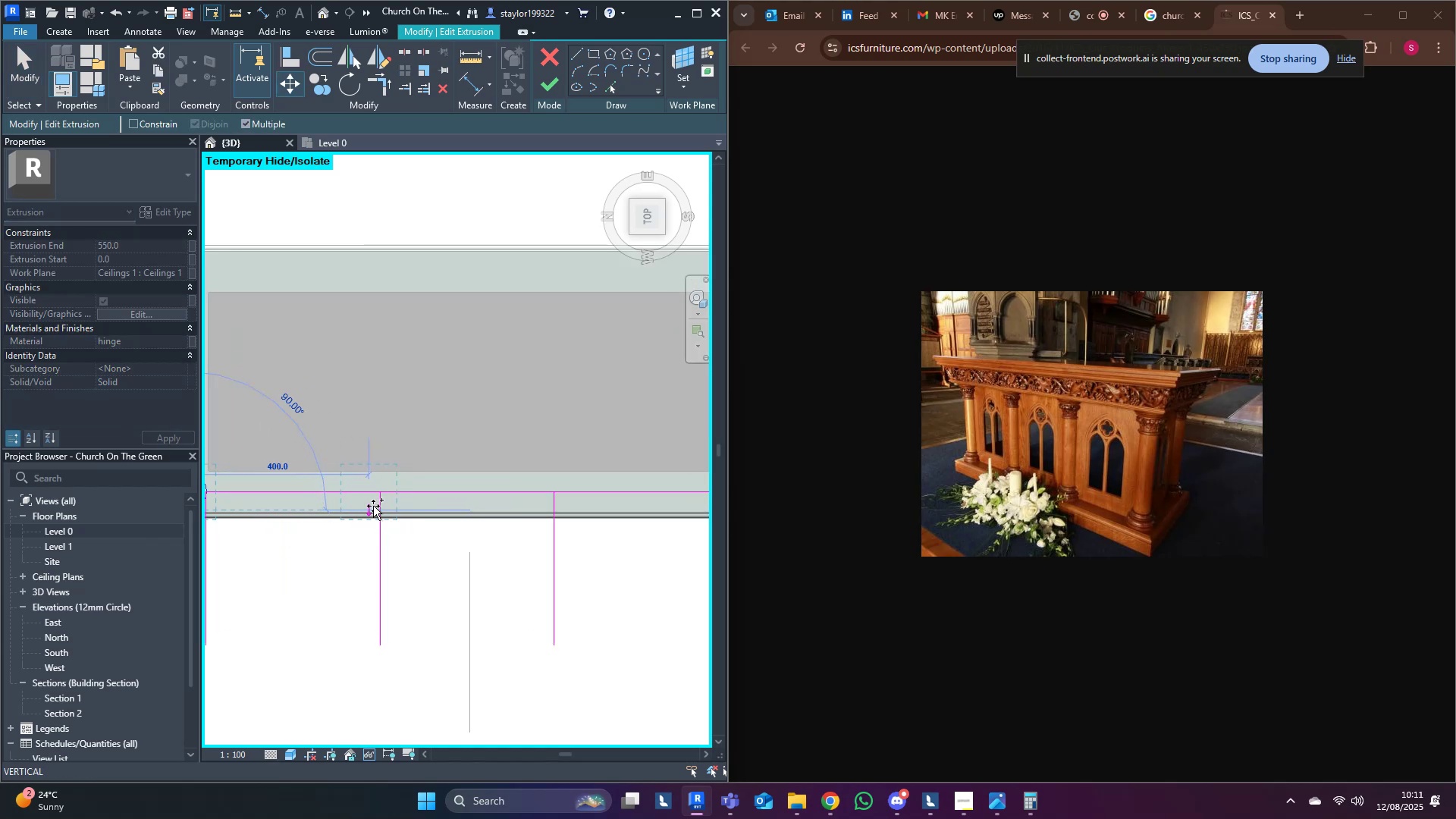 
hold_key(key=ControlLeft, duration=0.61)
 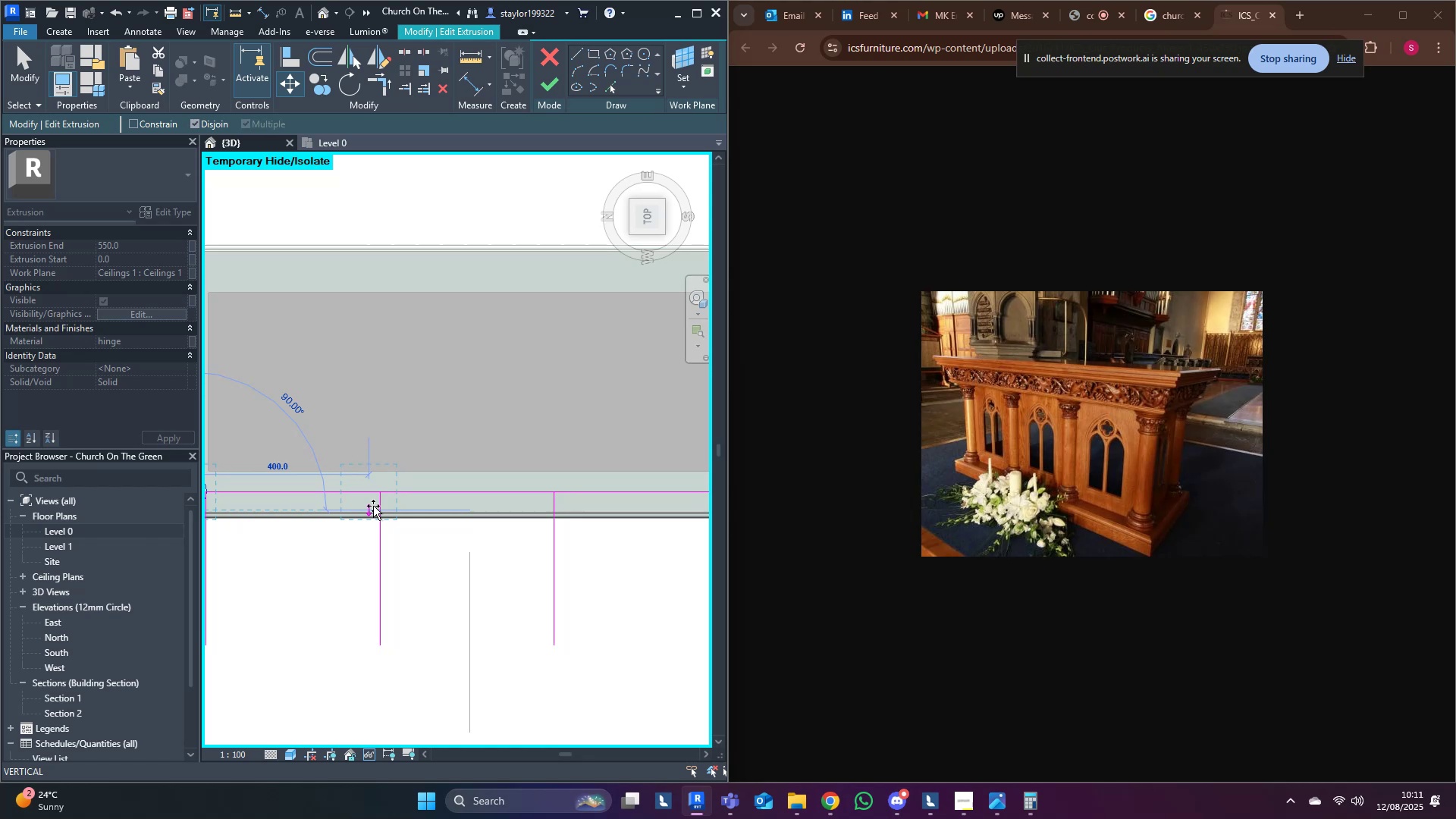 
scroll: coordinate [373, 506], scroll_direction: up, amount: 9.0
 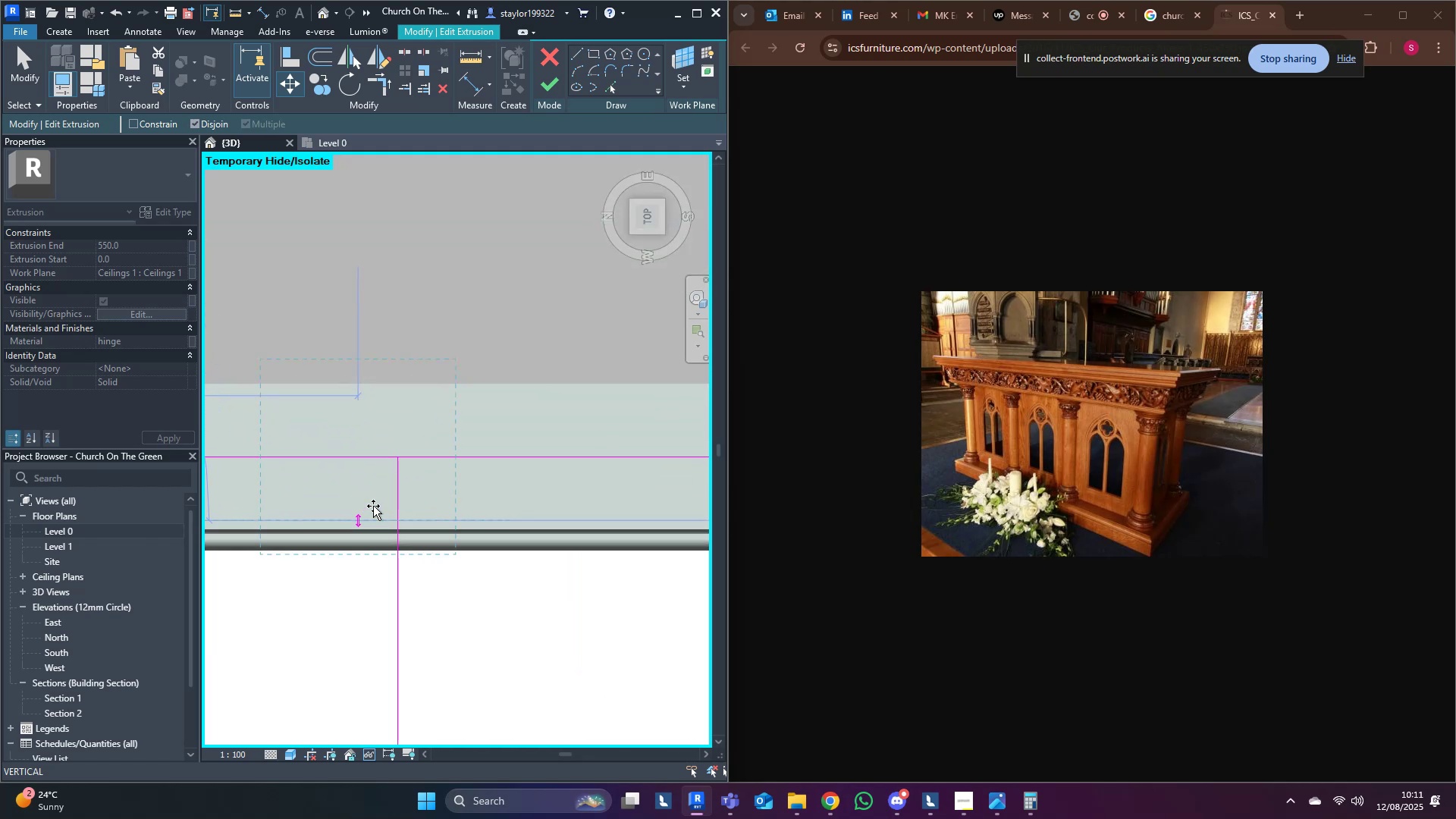 
hold_key(key=ControlLeft, duration=1.52)
 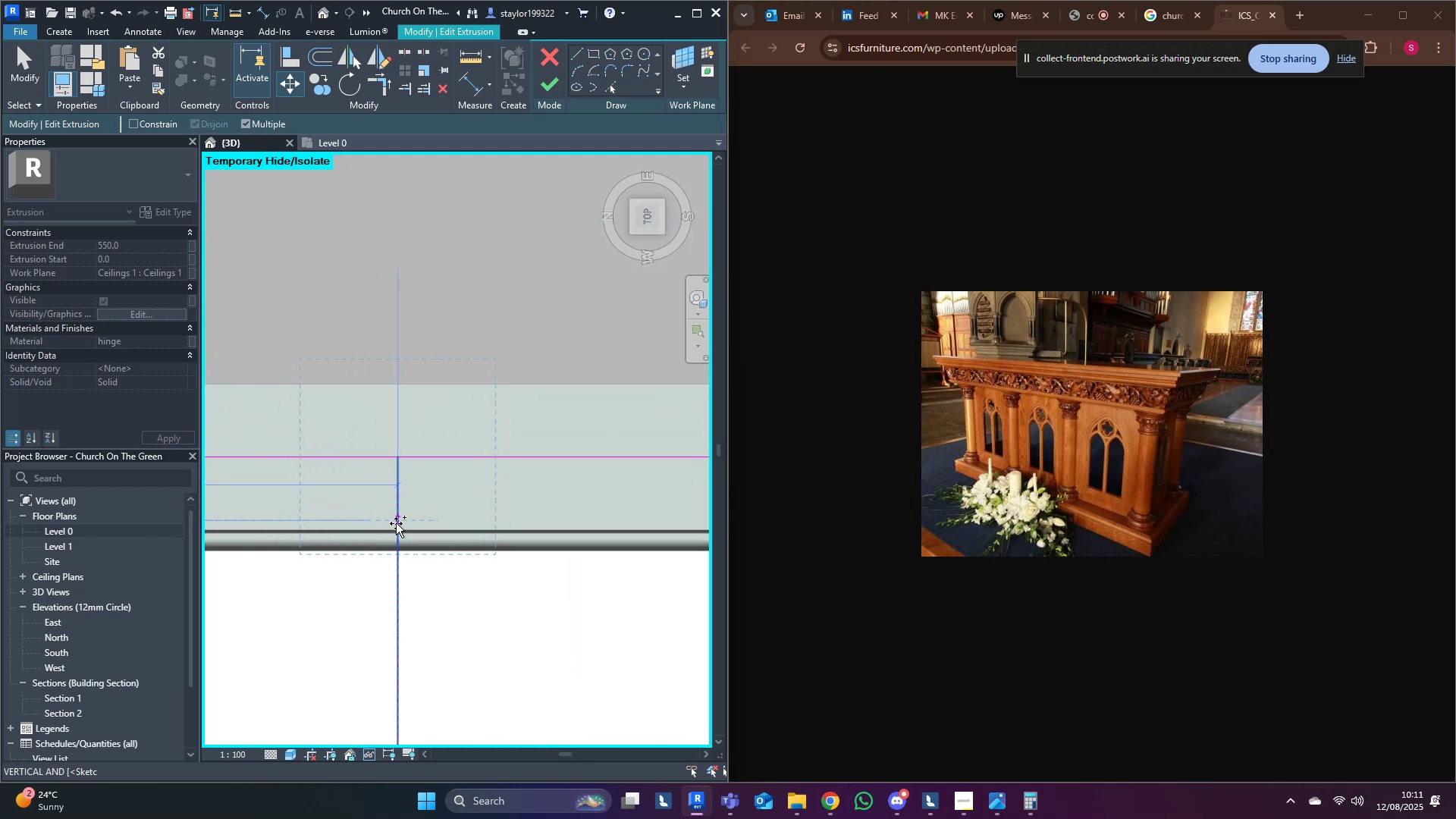 
hold_key(key=ControlLeft, duration=0.75)
left_click([396, 523])
 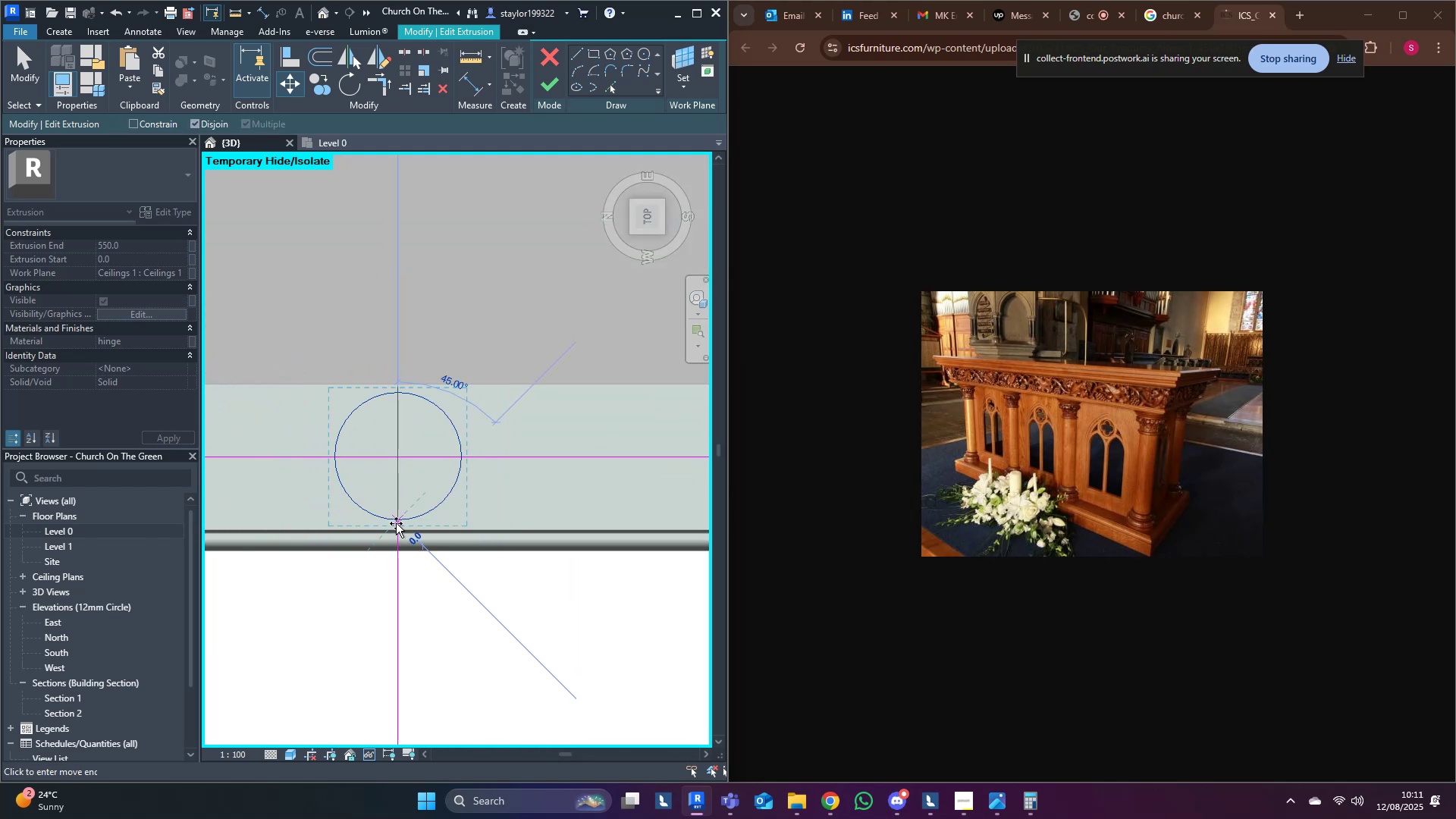 
scroll: coordinate [396, 523], scroll_direction: down, amount: 8.0
 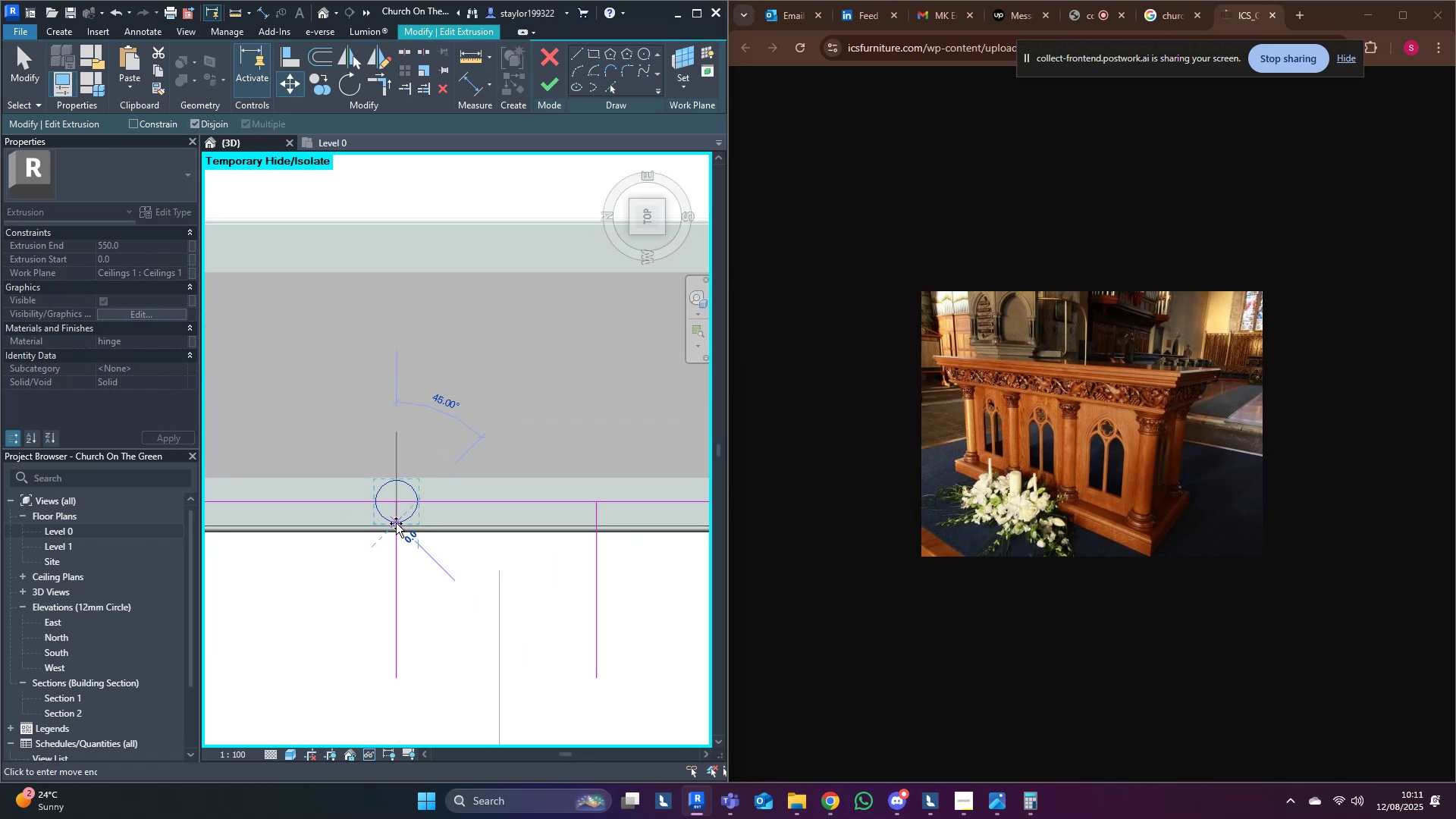 
hold_key(key=ControlLeft, duration=1.11)
 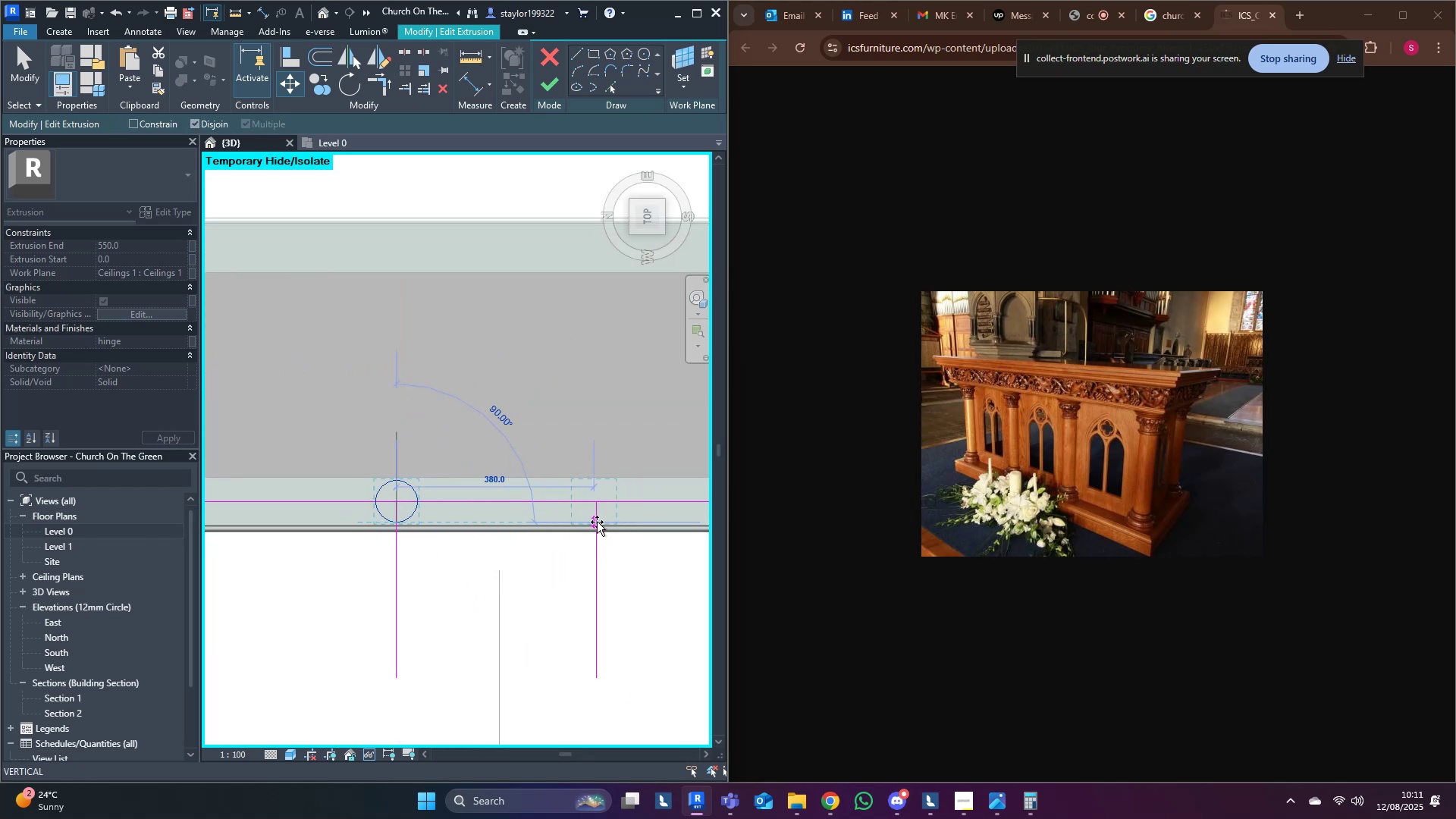 
scroll: coordinate [597, 521], scroll_direction: up, amount: 5.0
 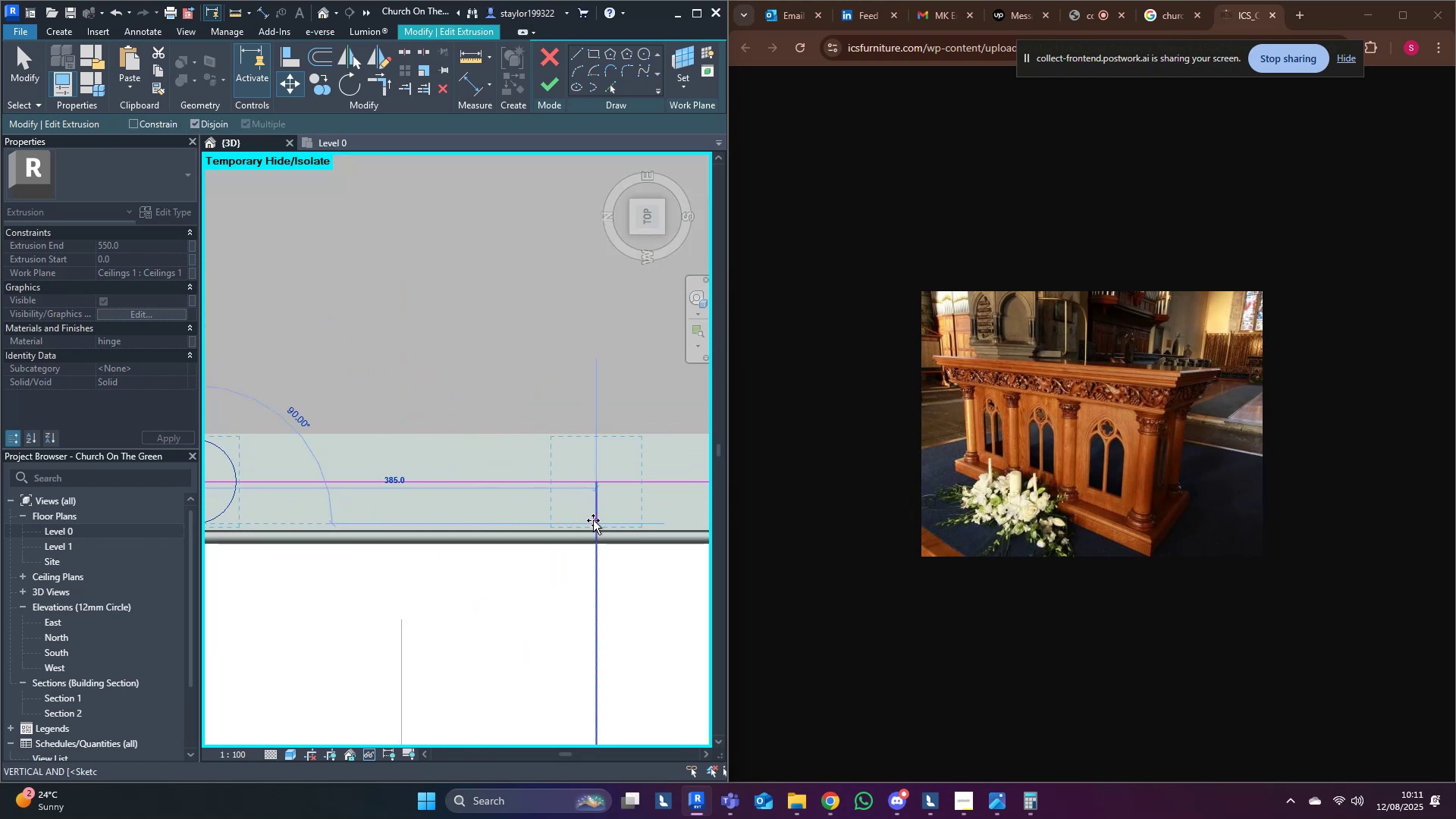 
hold_key(key=ControlLeft, duration=0.79)
left_click([592, 519])
 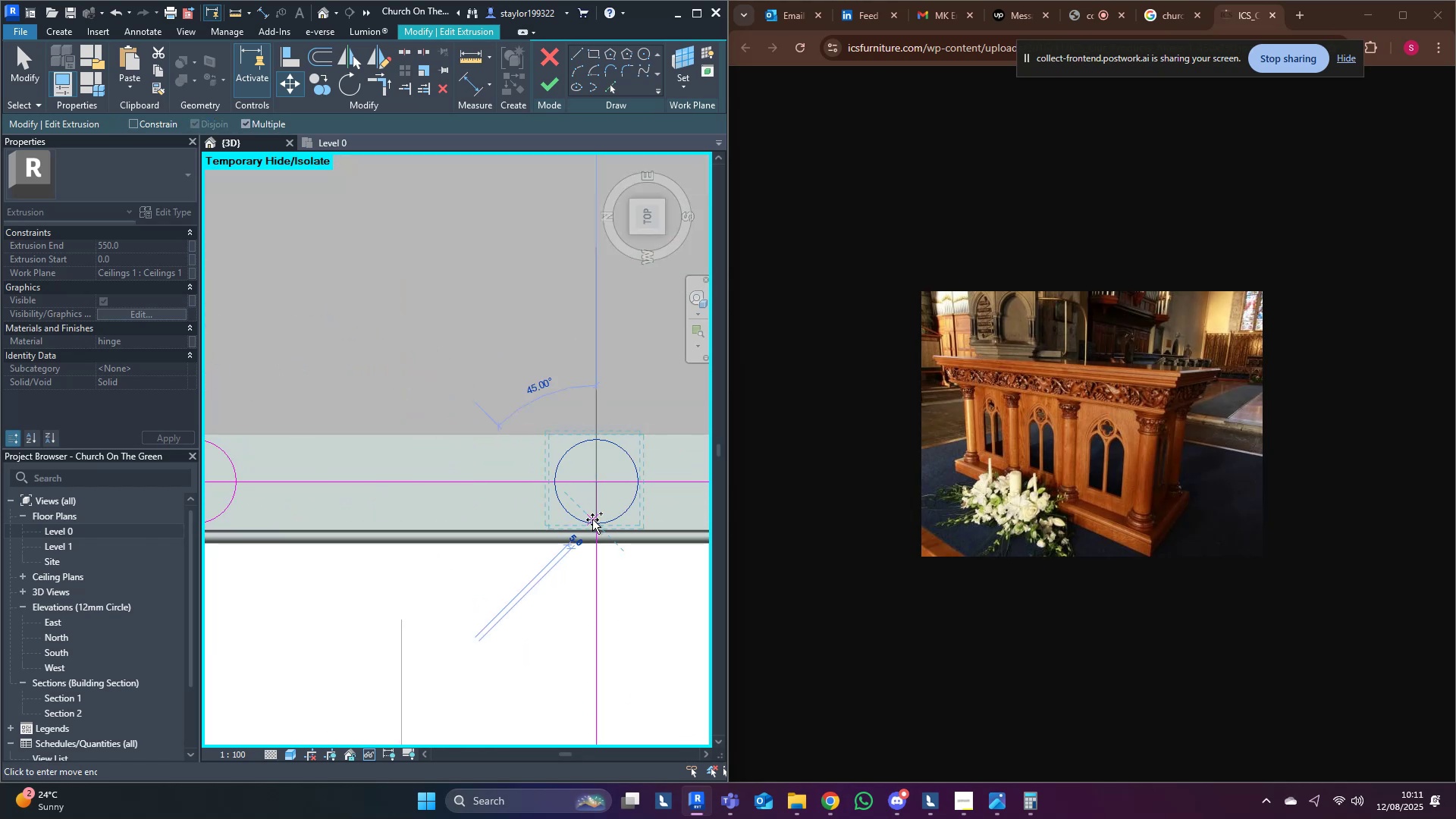 
key(Escape)
 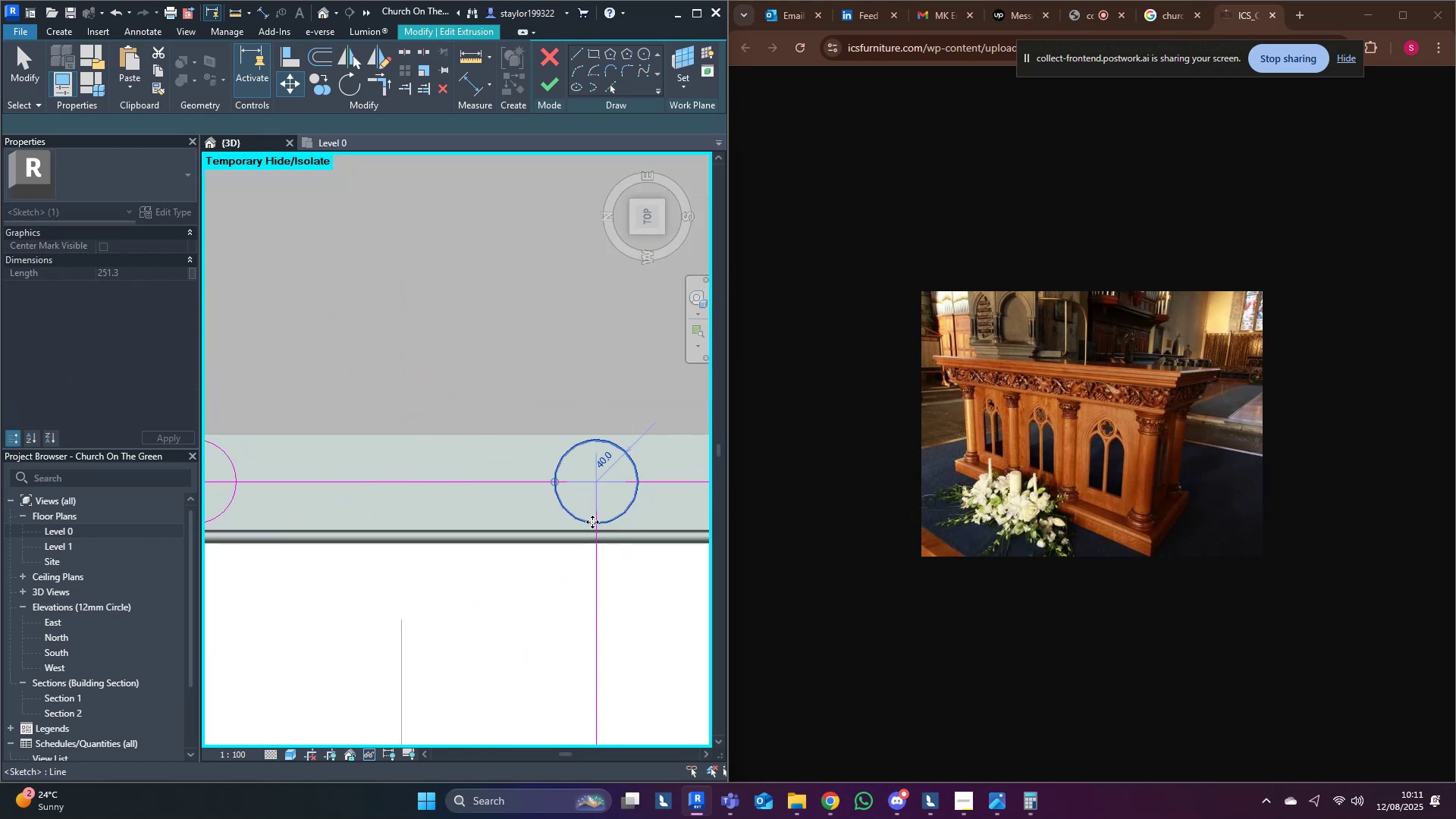 
scroll: coordinate [512, 569], scroll_direction: down, amount: 12.0
 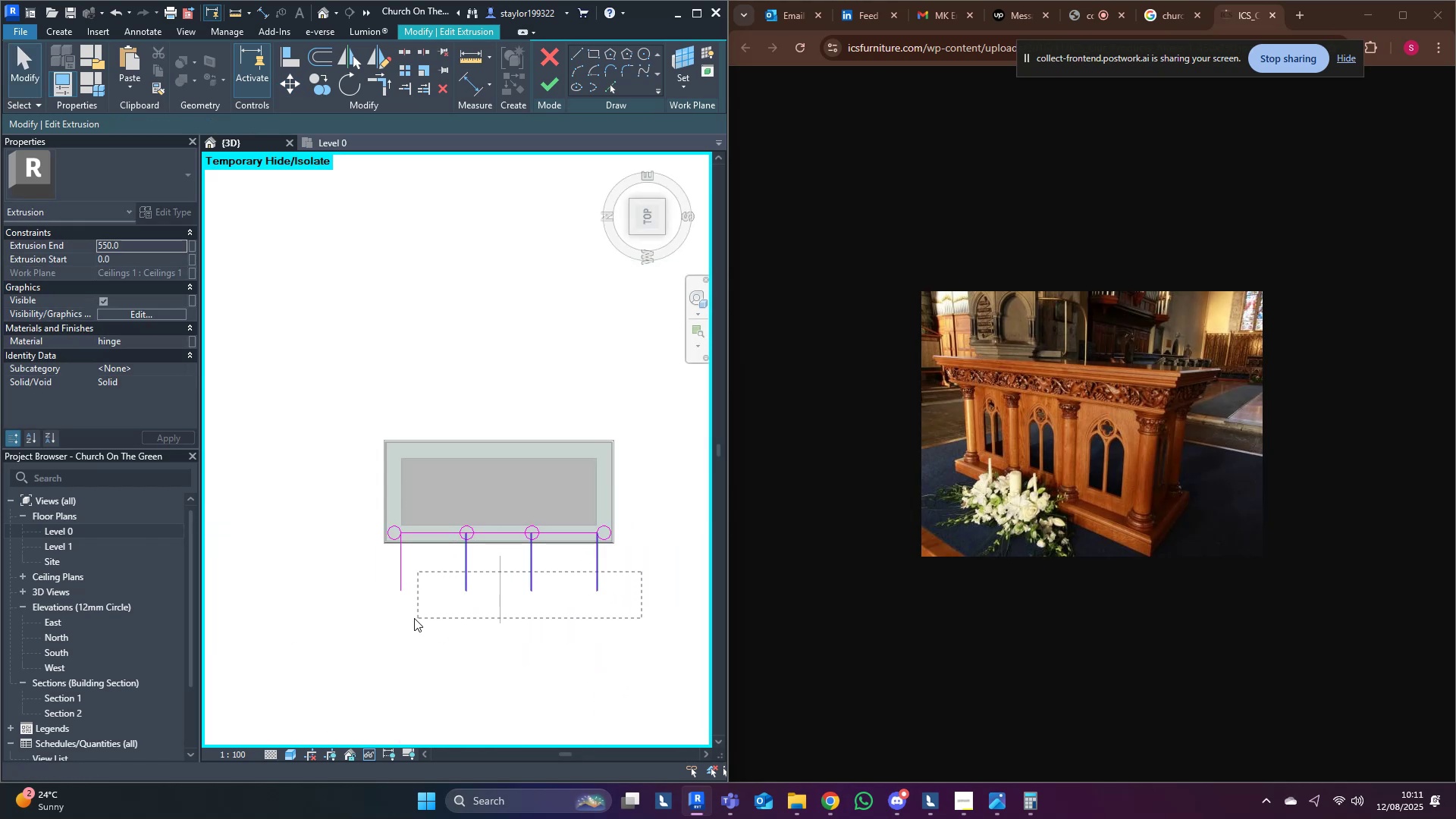 
key(Escape)
 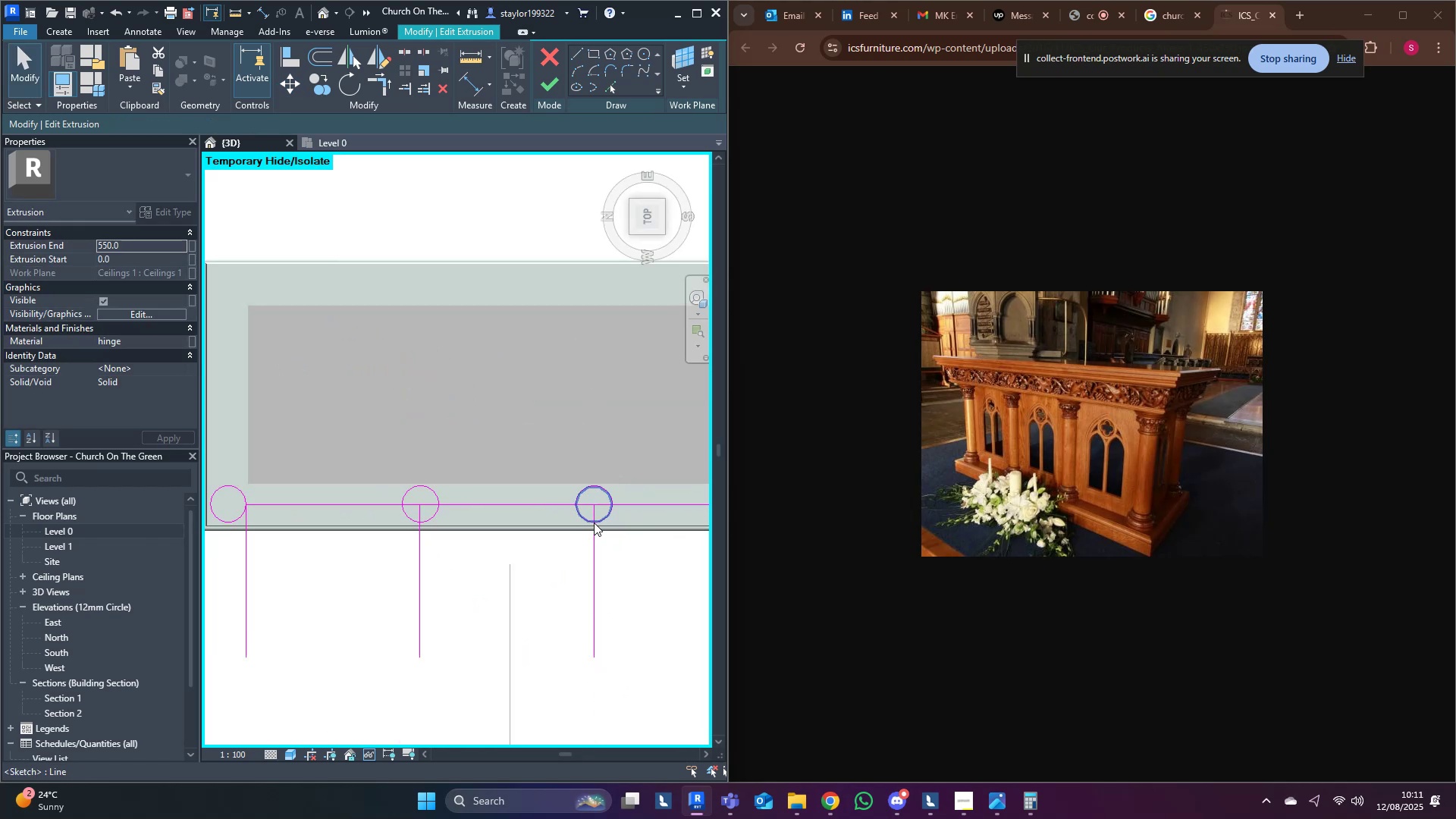 
key(Escape)
 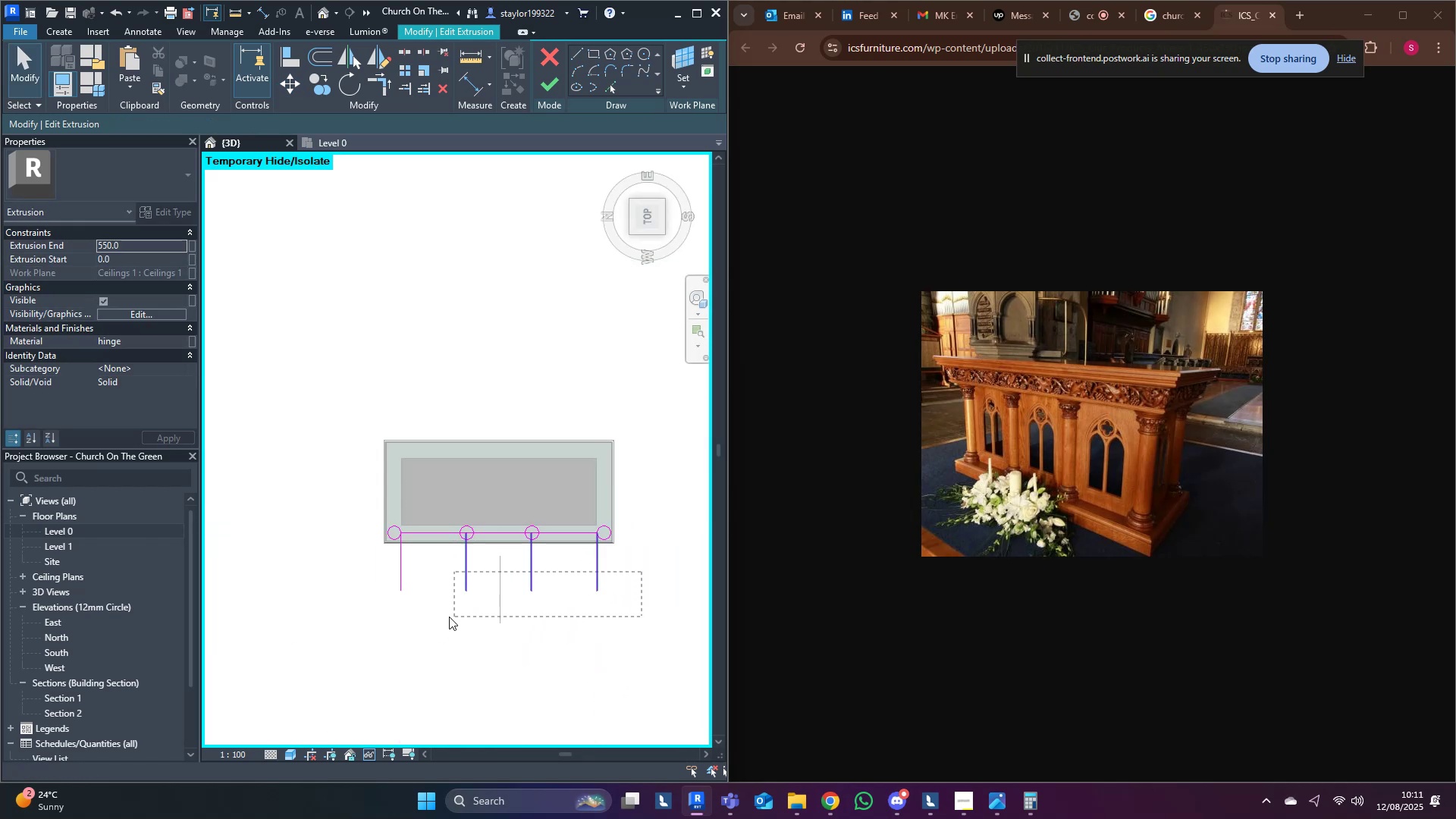 
key(Delete)
 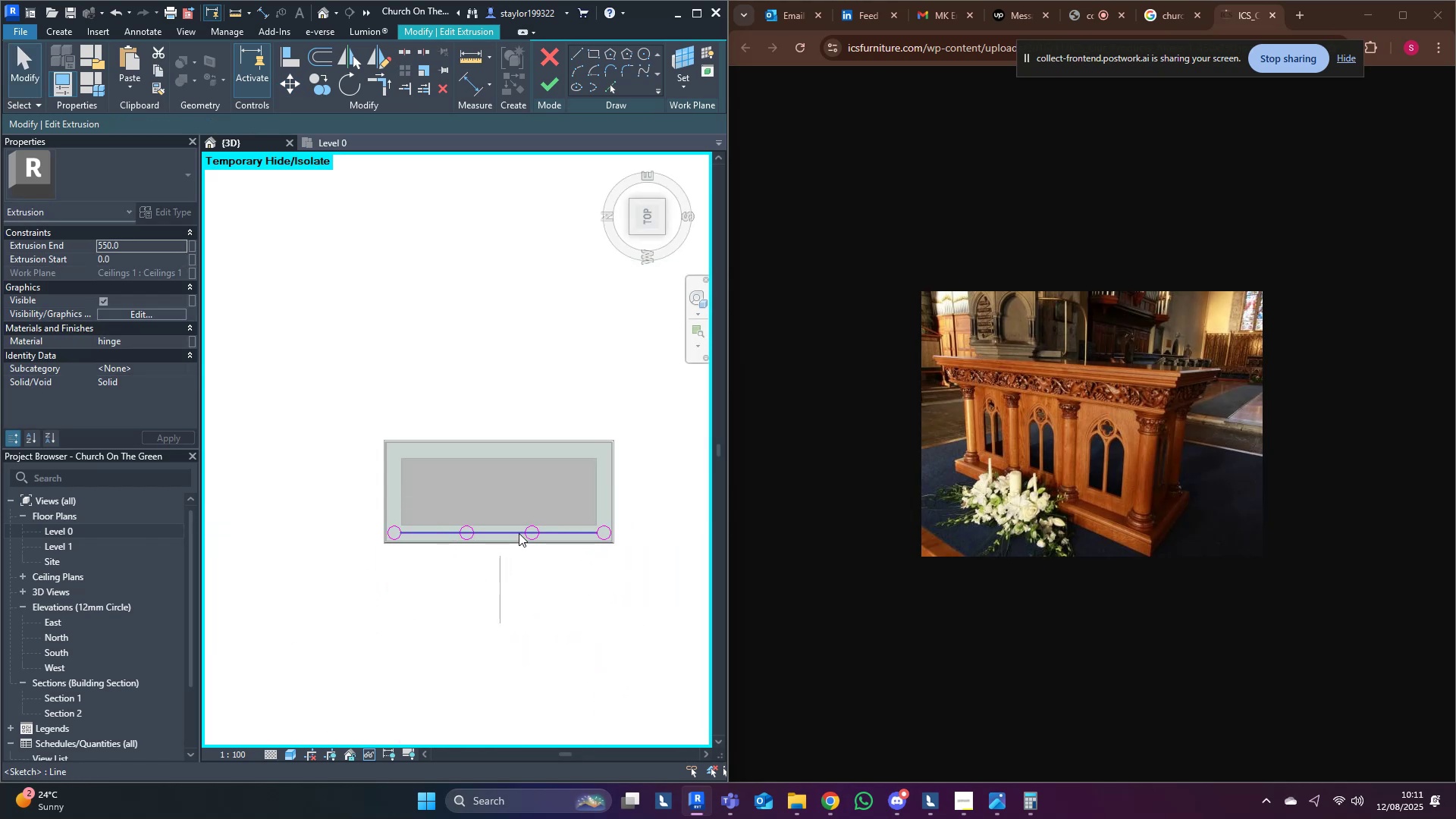 
left_click([510, 530])
 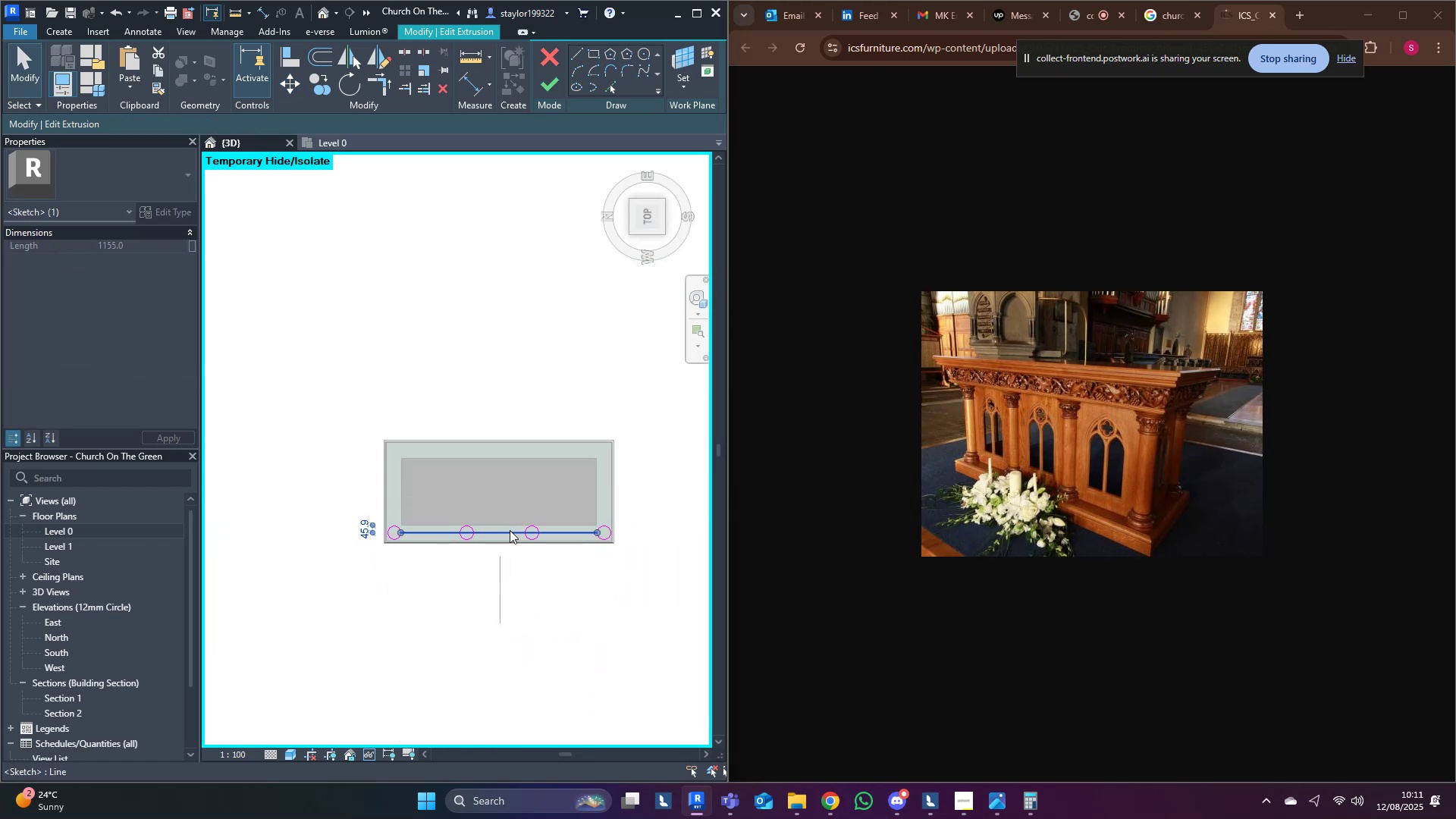 
key(Delete)
 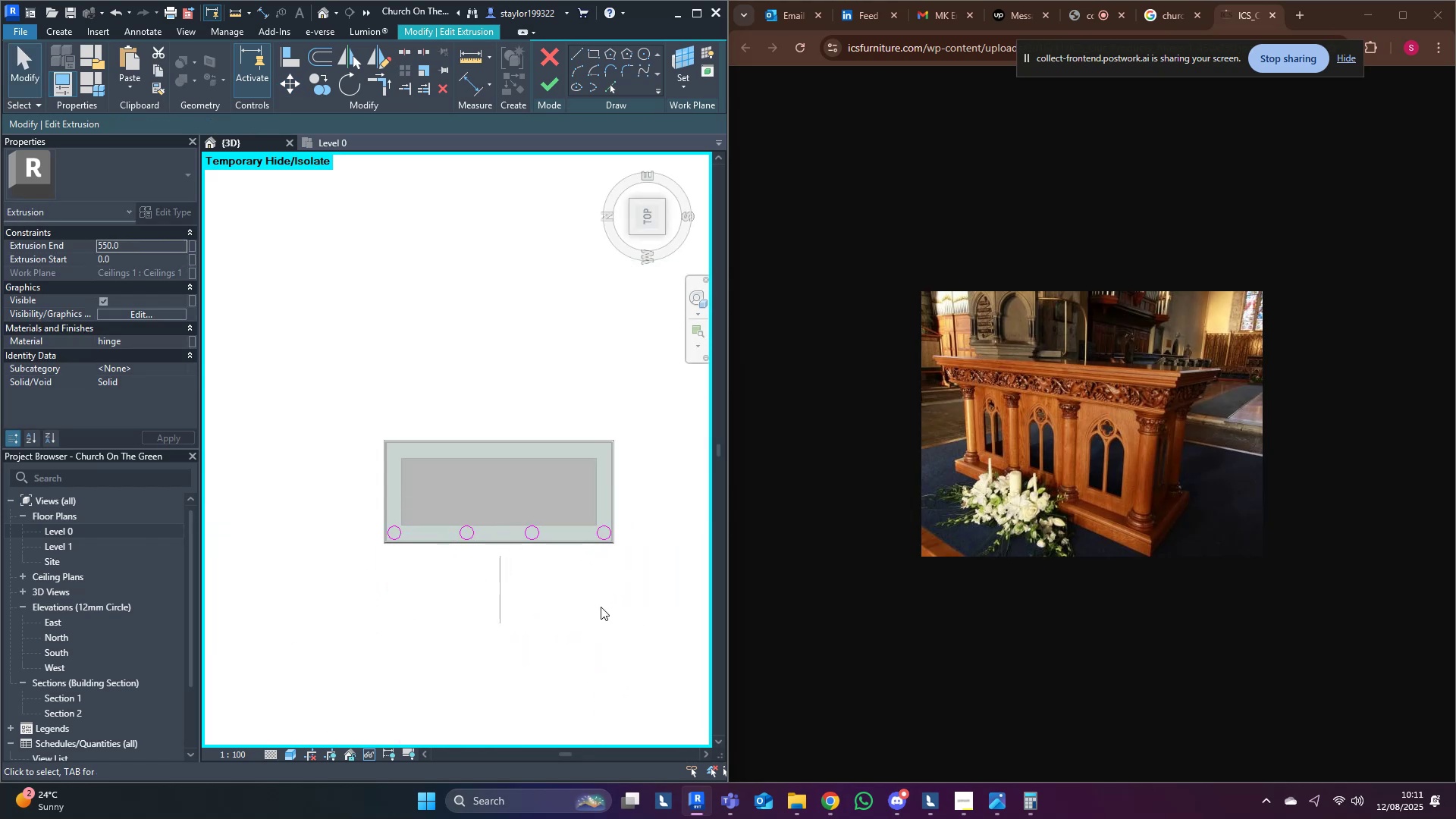 
middle_click([598, 610])
 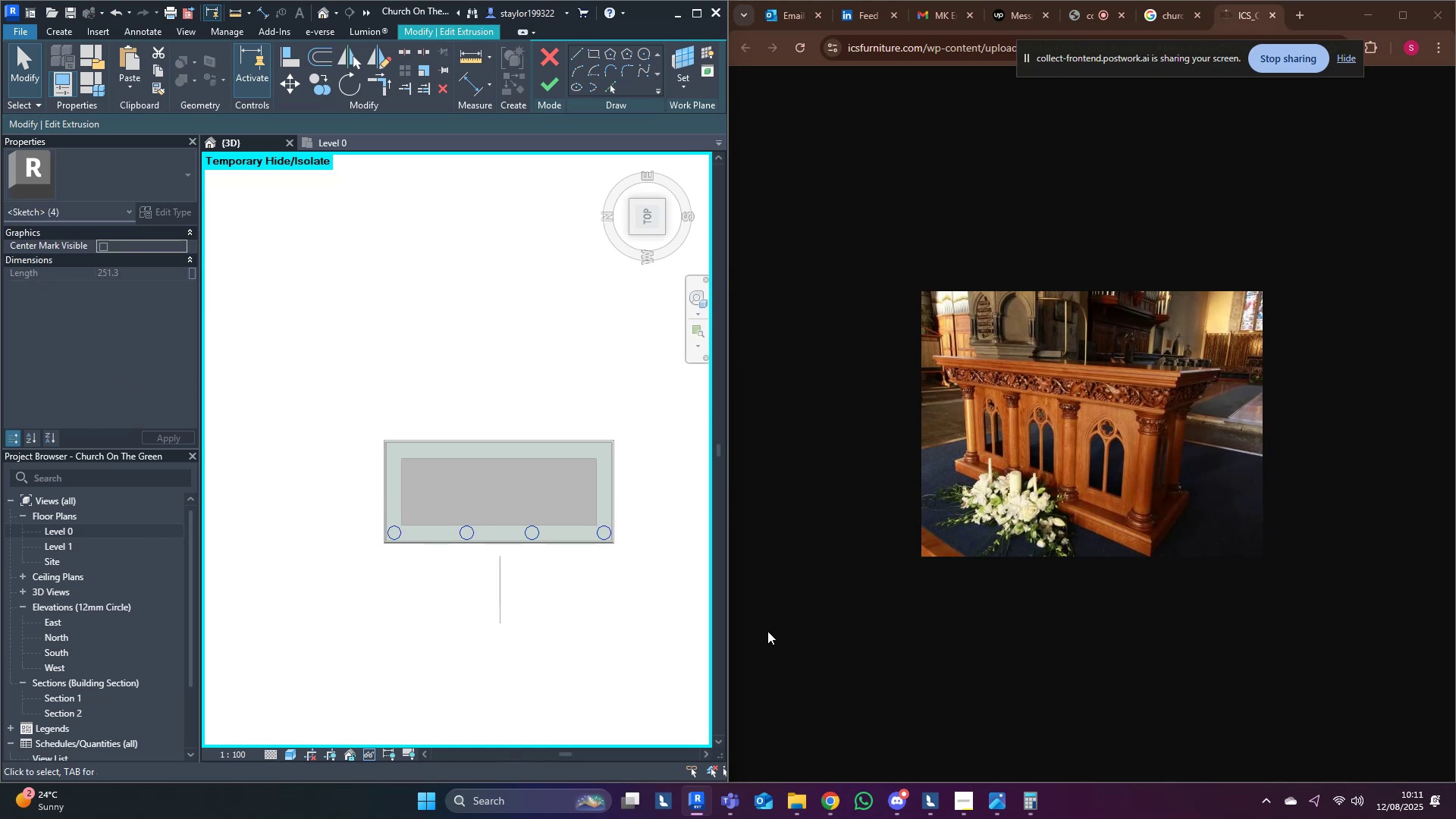 
type(dm)
 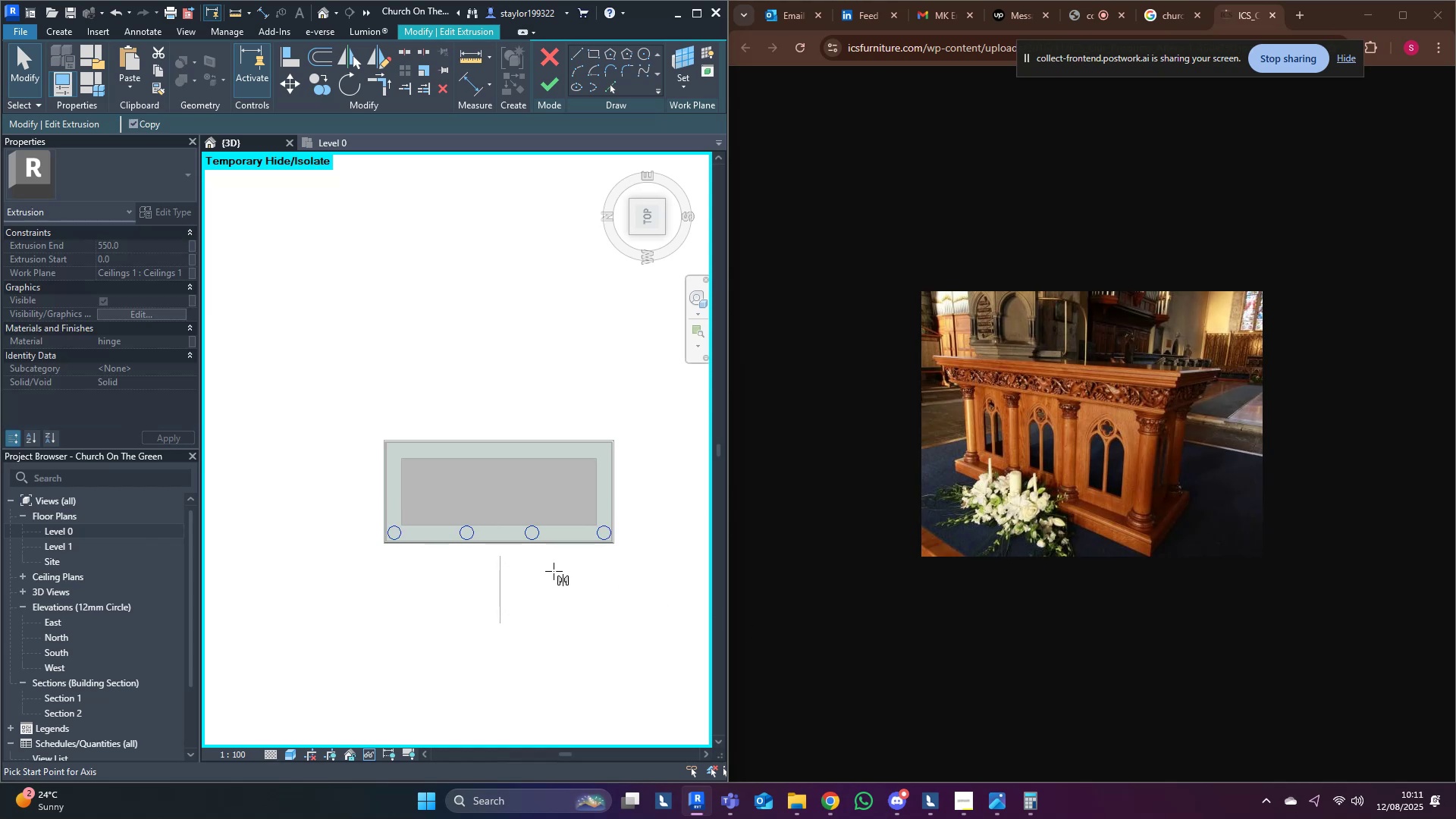 
scroll: coordinate [507, 548], scroll_direction: up, amount: 3.0
 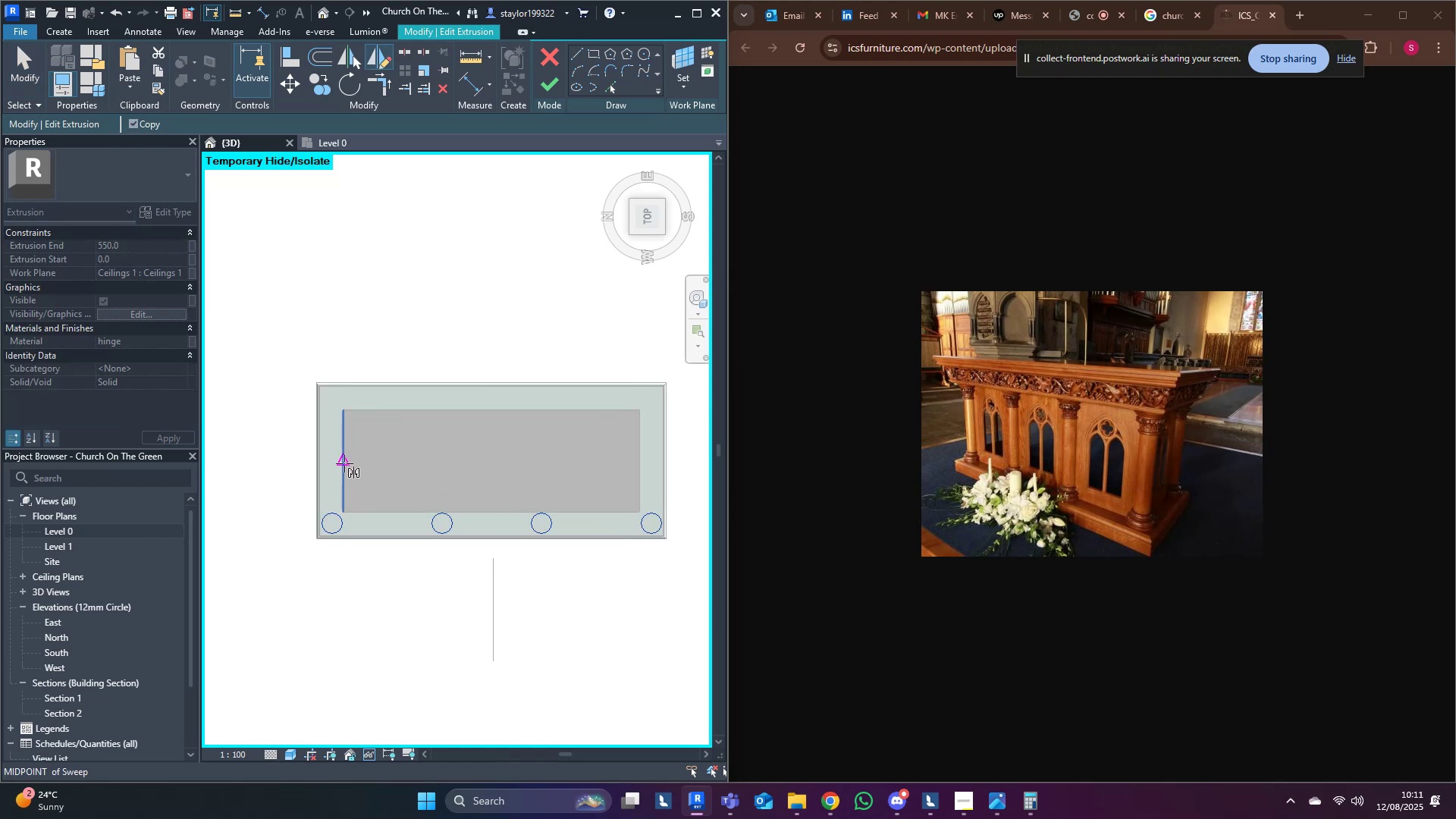 
left_click([343, 463])
 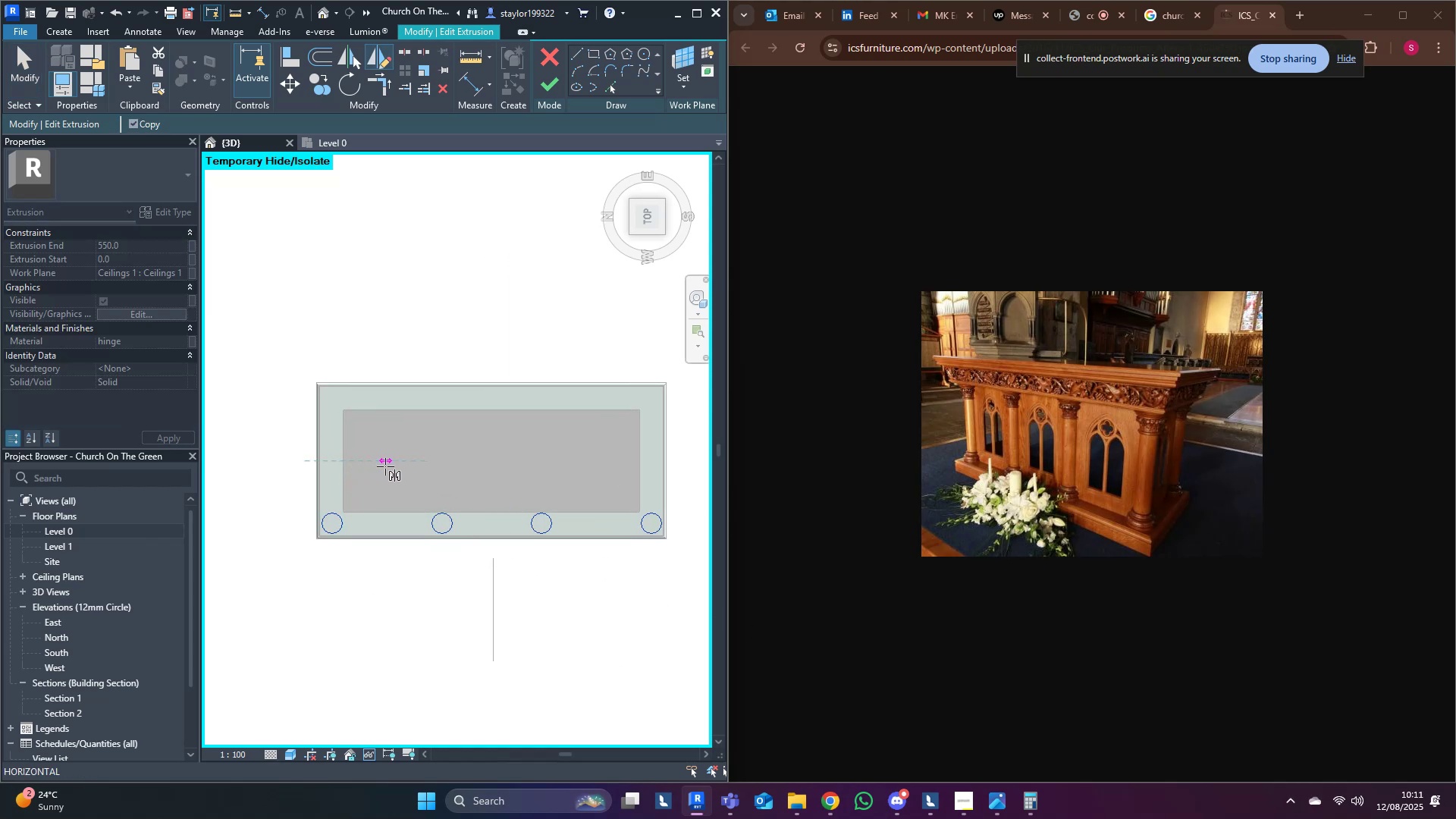 
key(Escape)
type(dm)
 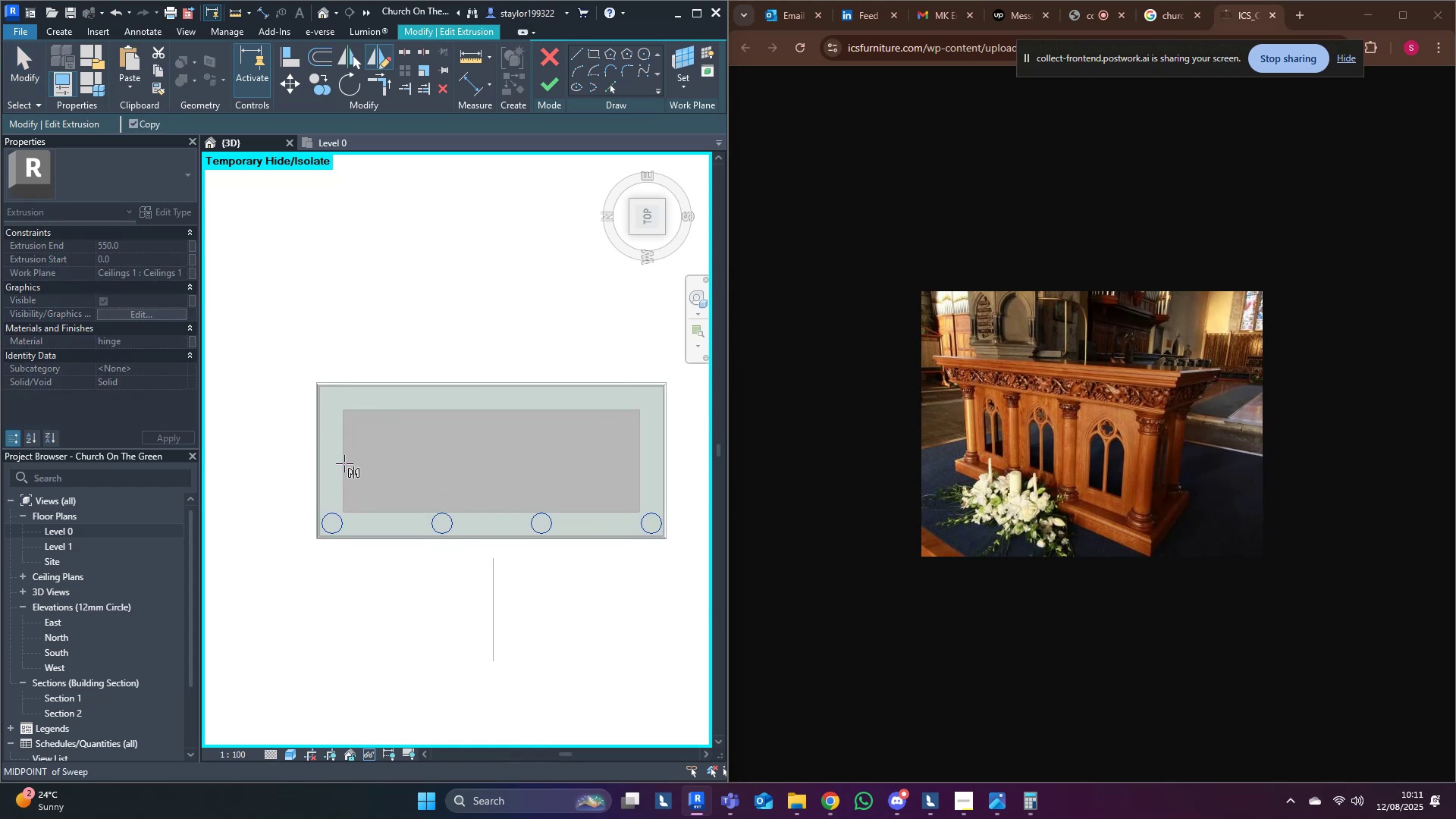 
left_click([344, 463])
 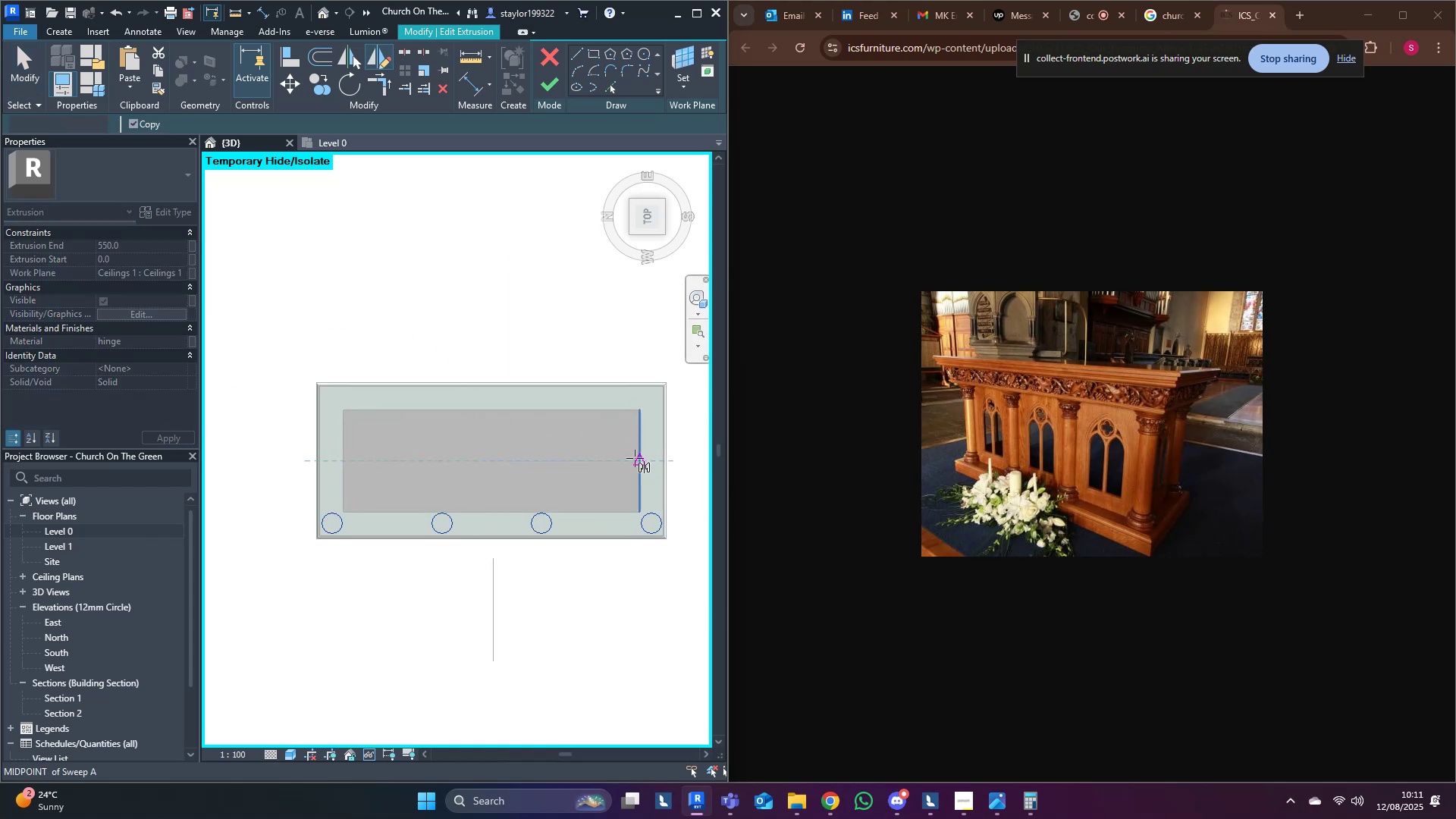 
double_click([588, 557])
 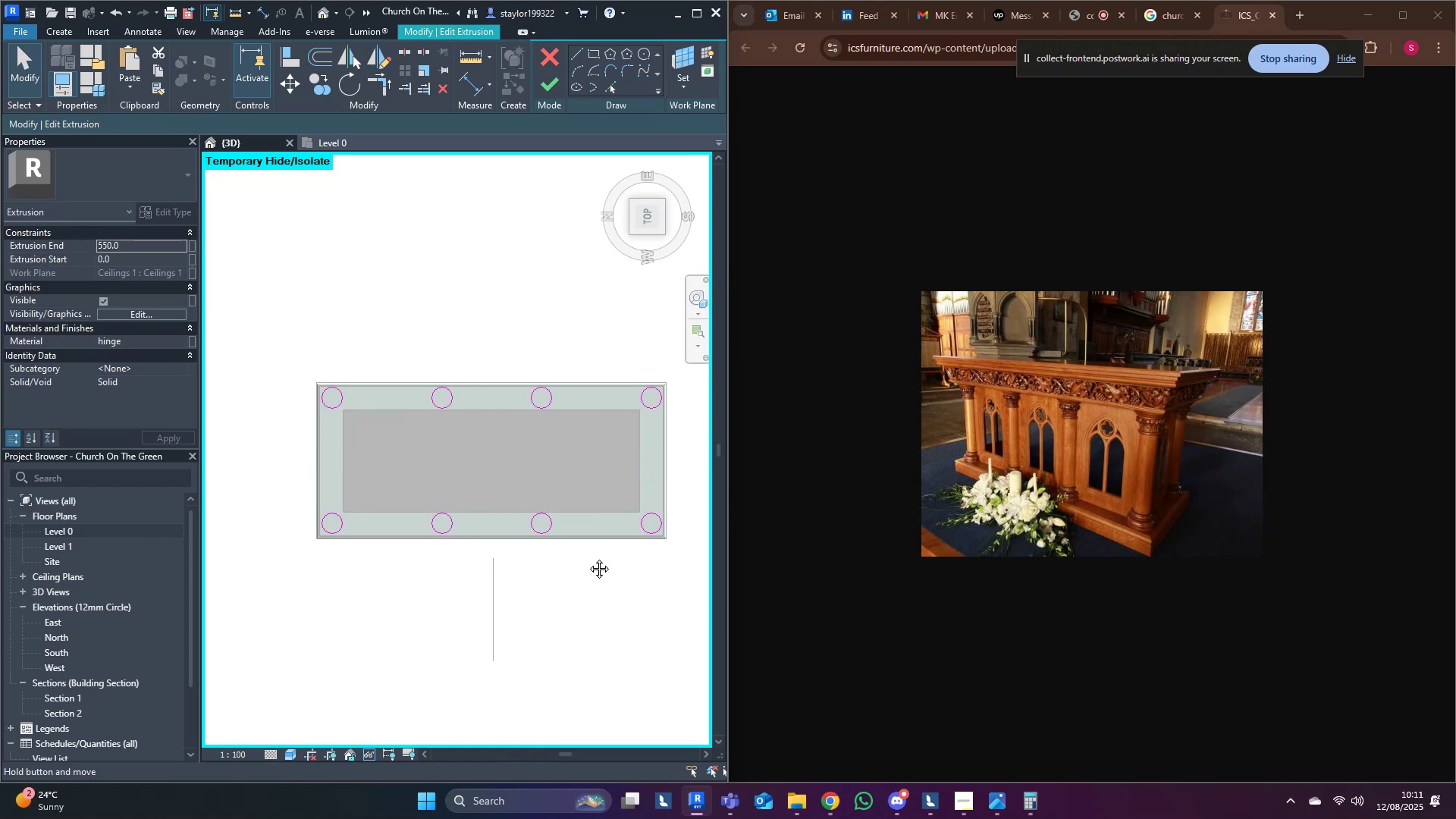 
middle_click([588, 557])
 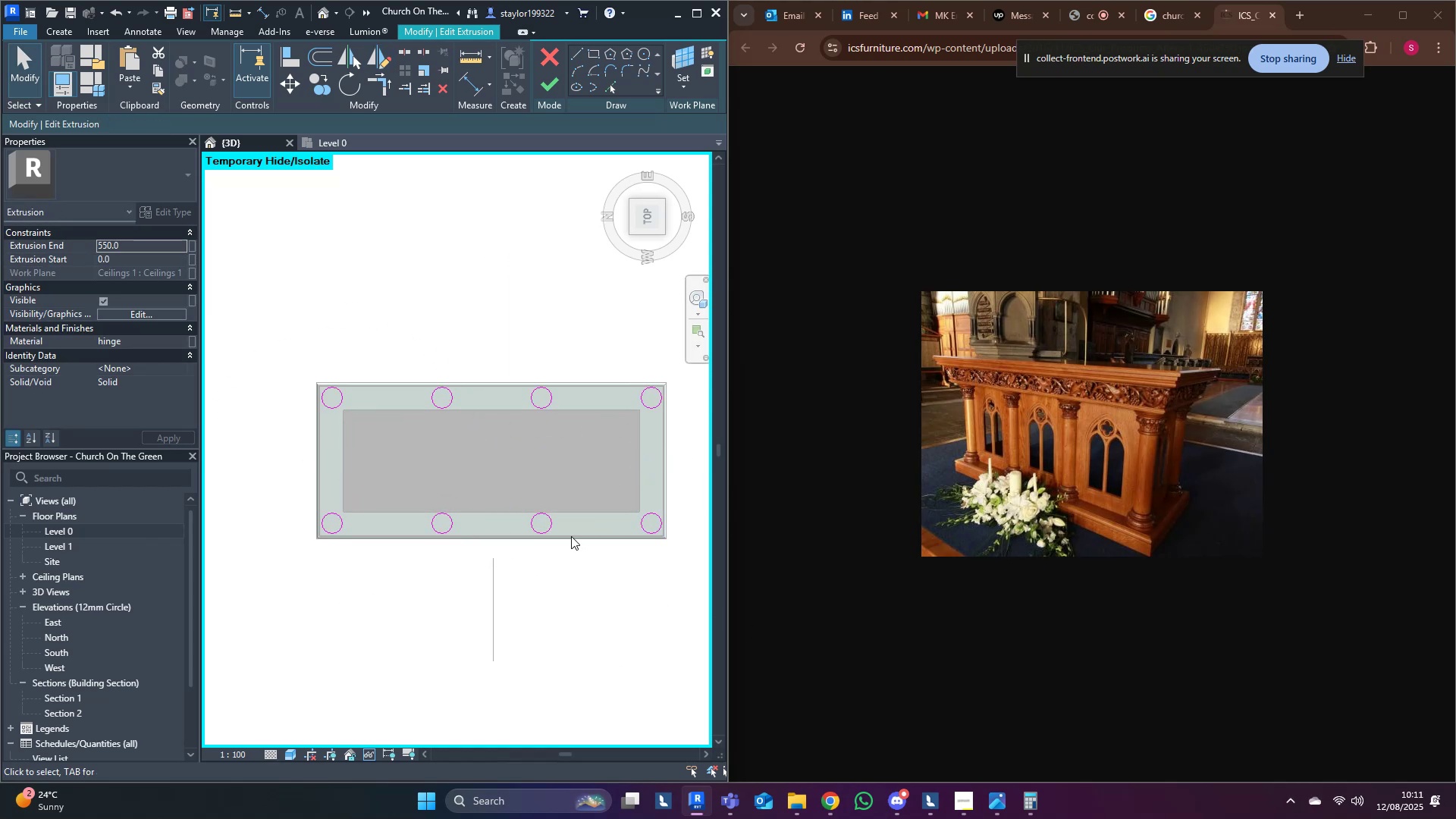 
scroll: coordinate [571, 535], scroll_direction: down, amount: 3.0
 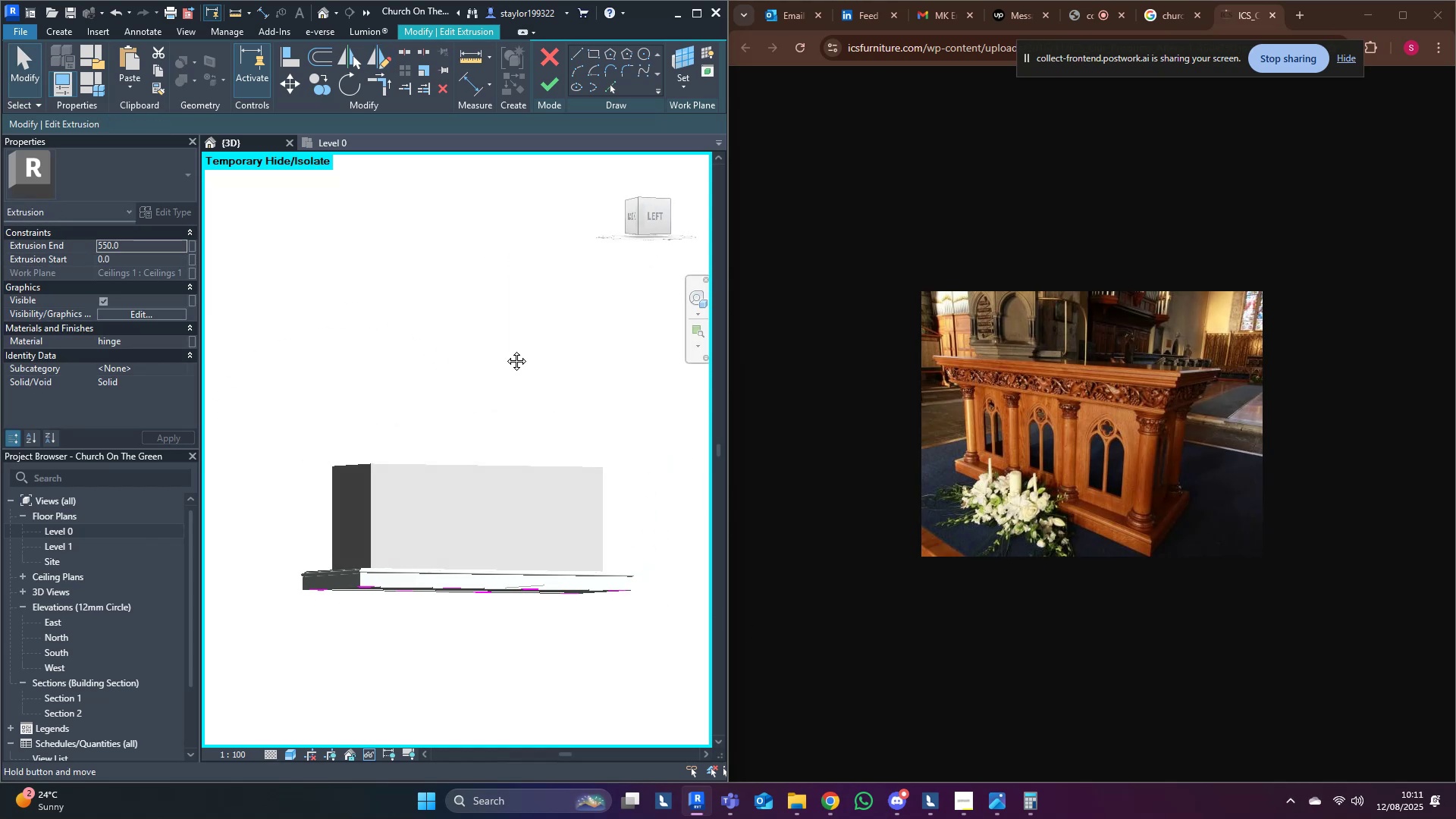 
hold_key(key=ShiftLeft, duration=0.49)
 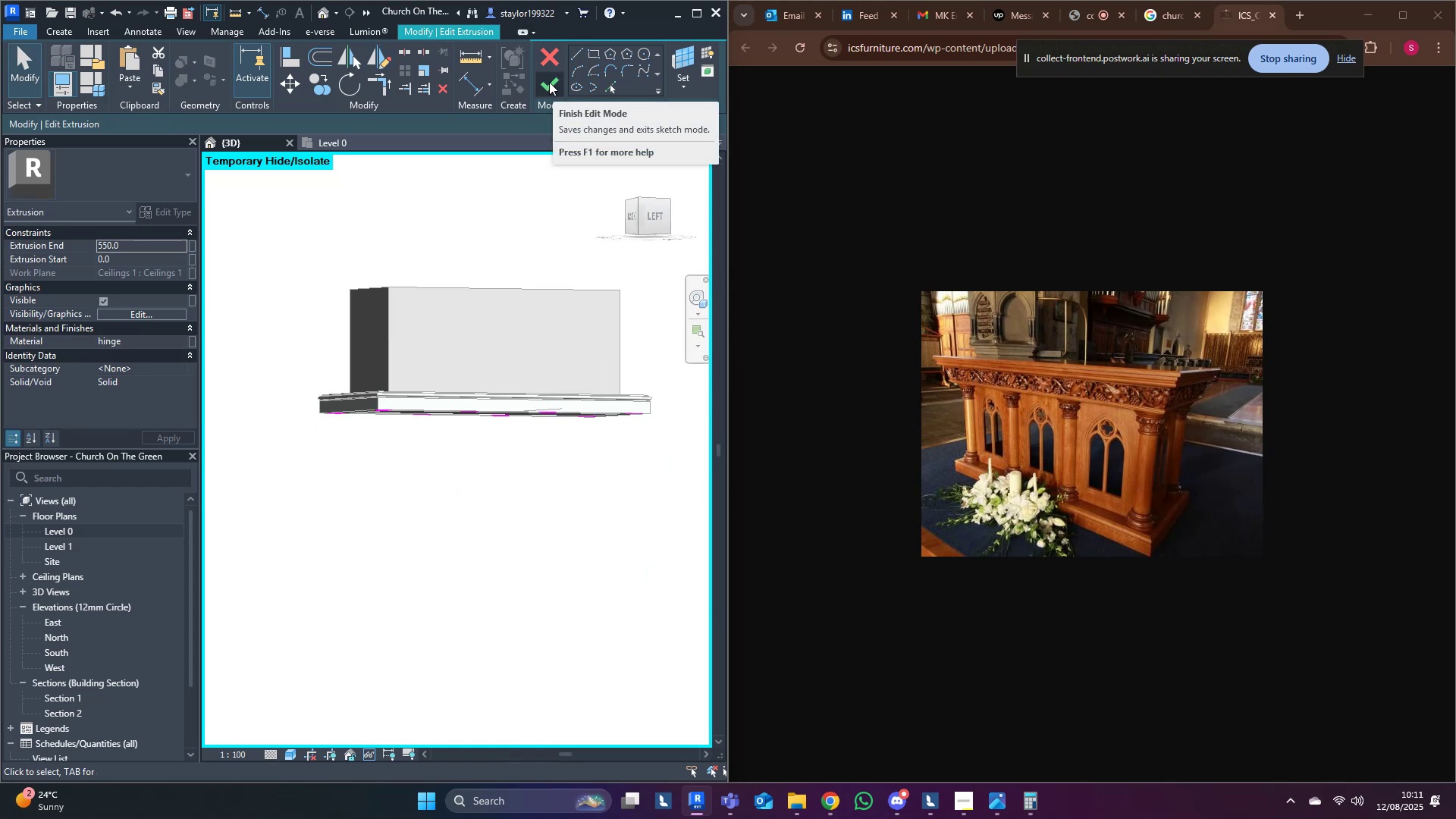 
left_click([549, 82])
 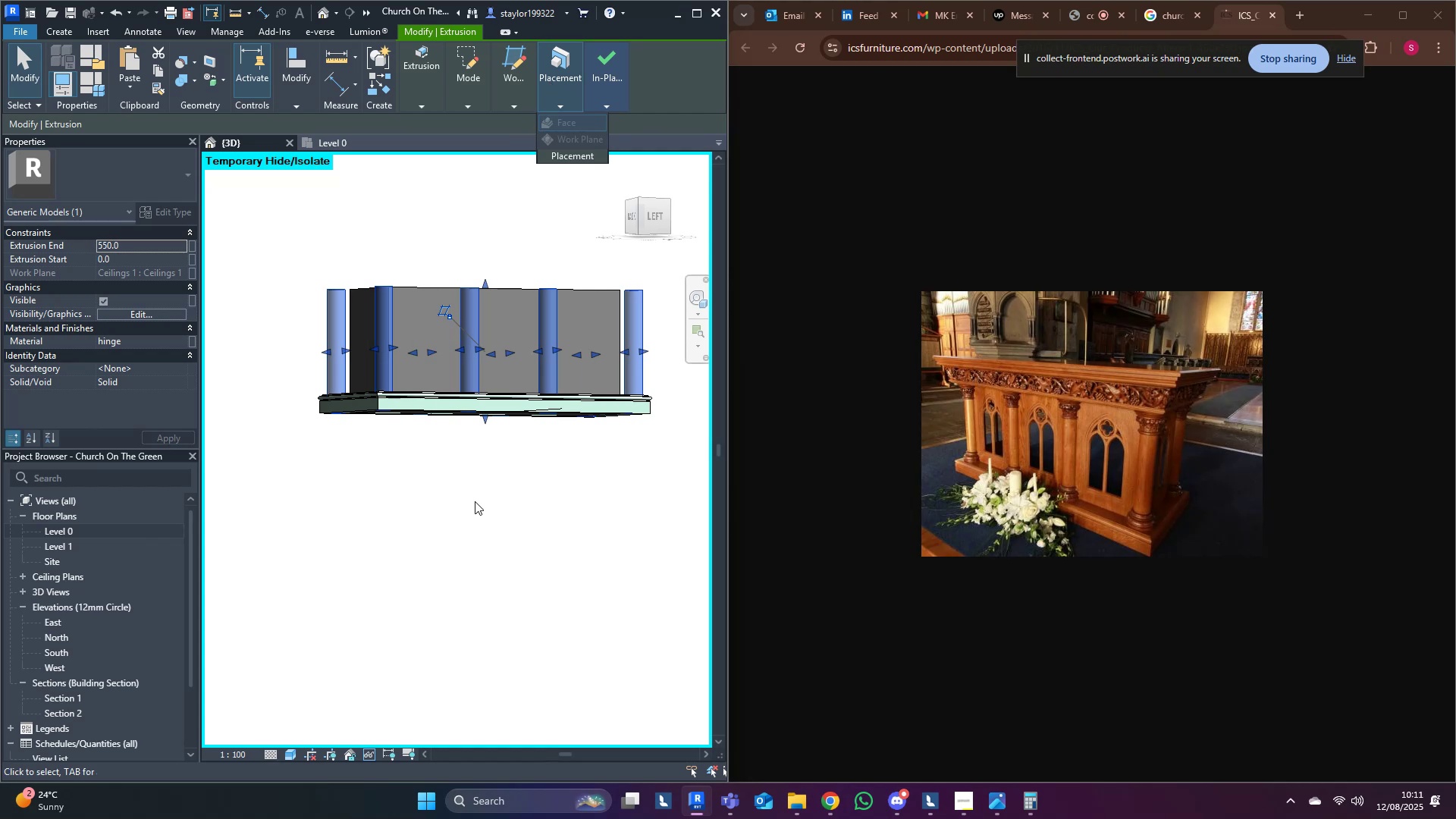 
scroll: coordinate [473, 516], scroll_direction: down, amount: 4.0
 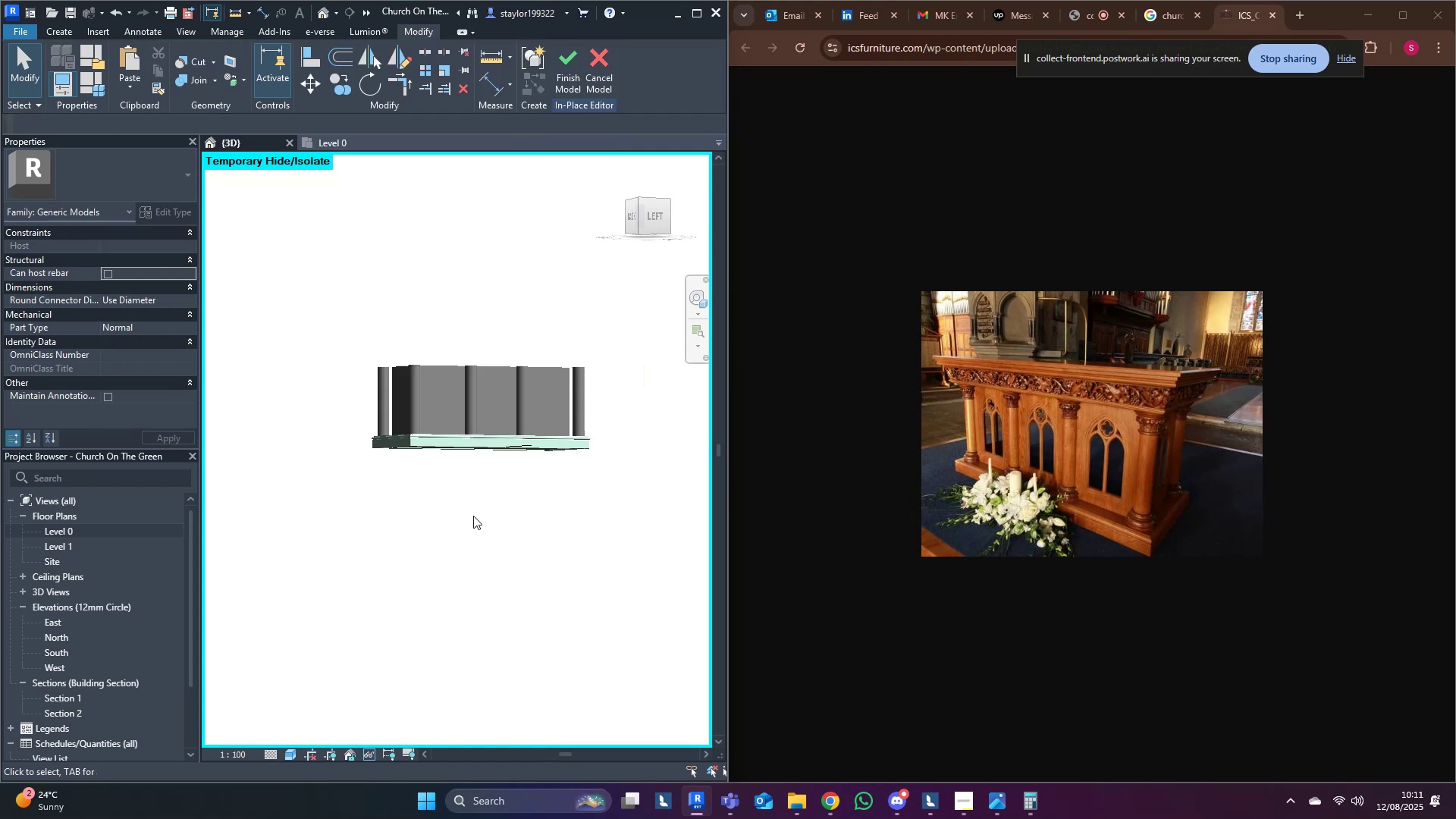 
hold_key(key=ShiftLeft, duration=0.55)
 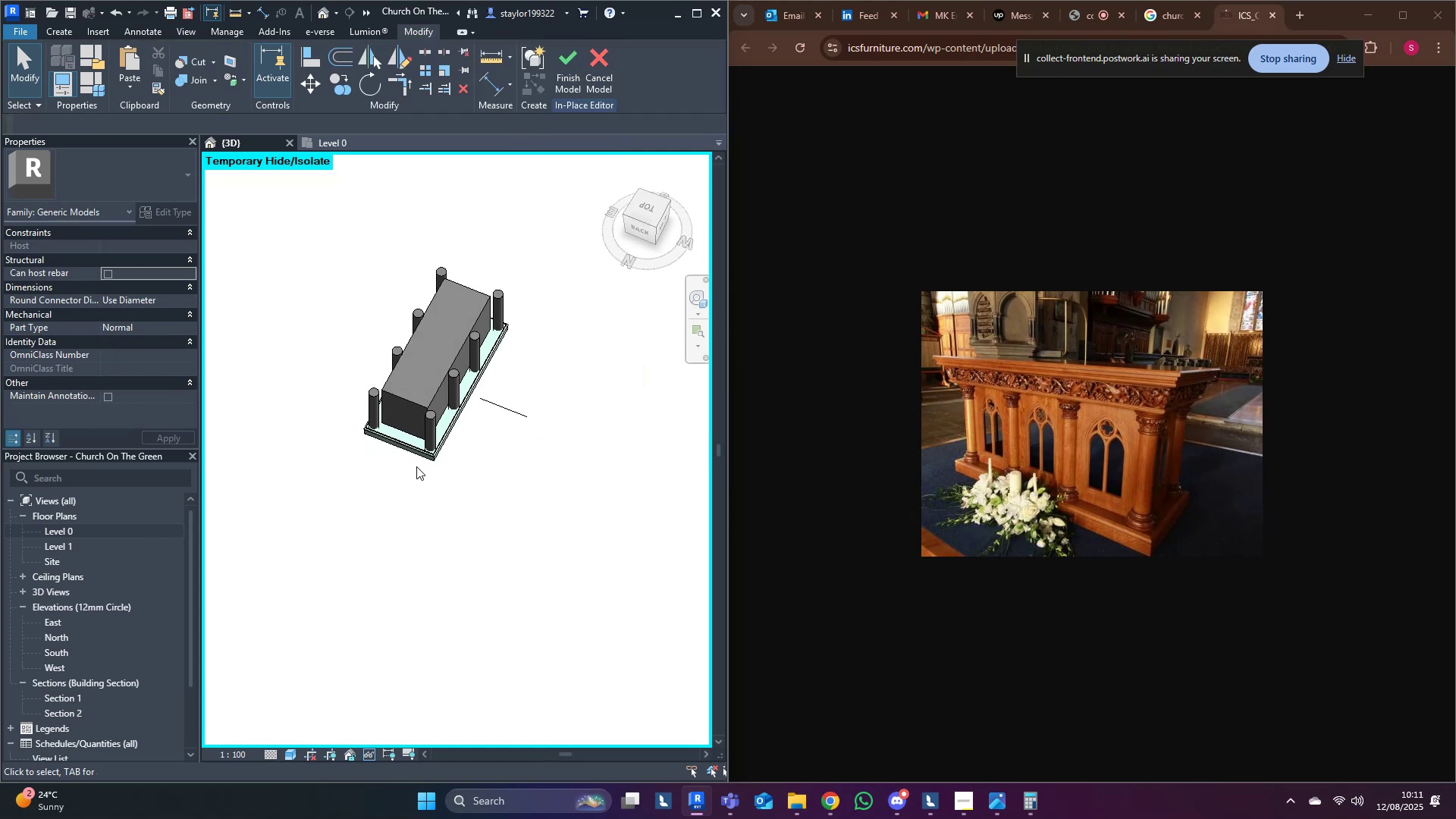 
left_click([414, 456])
 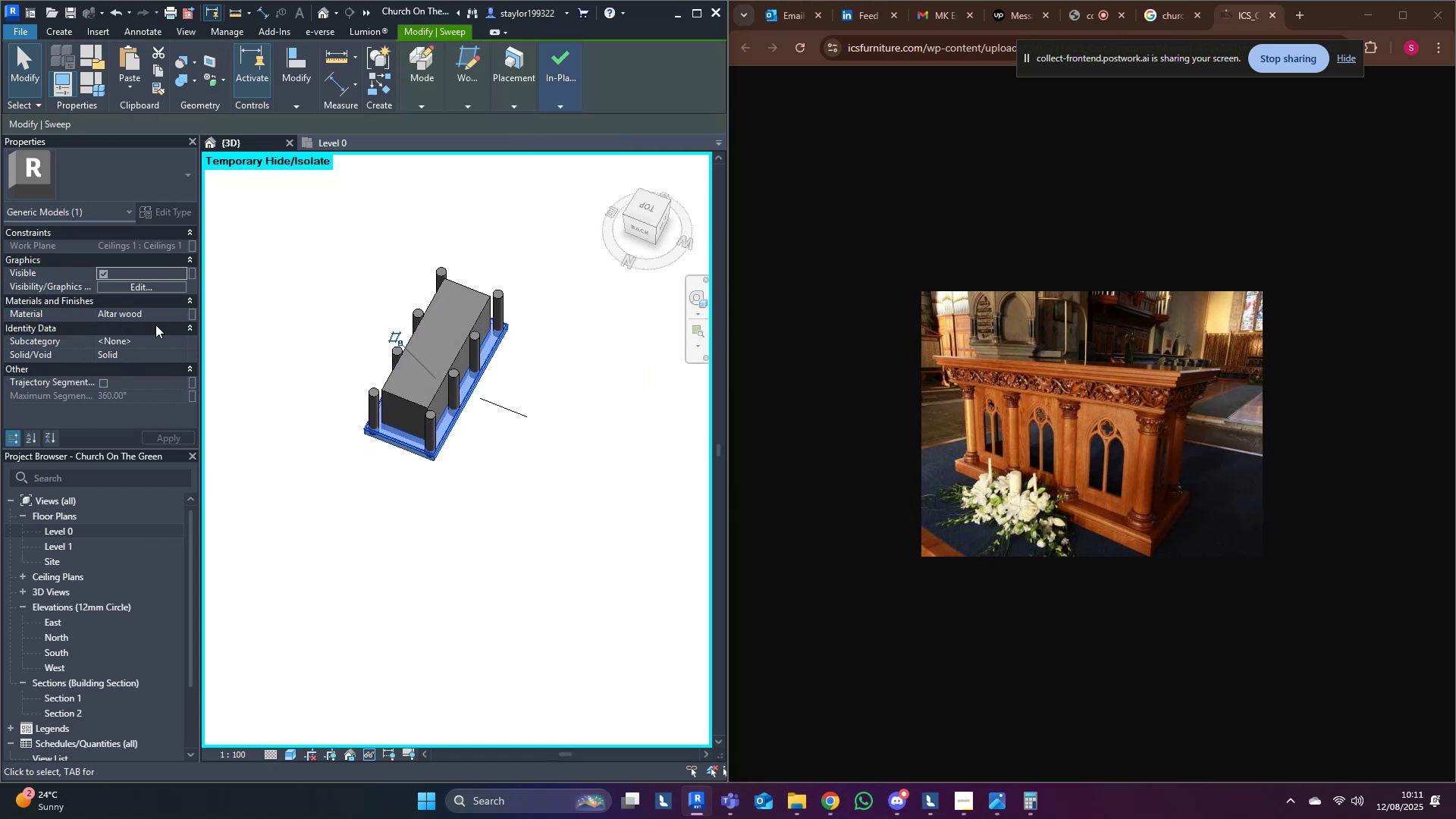 
left_click([155, 316])
 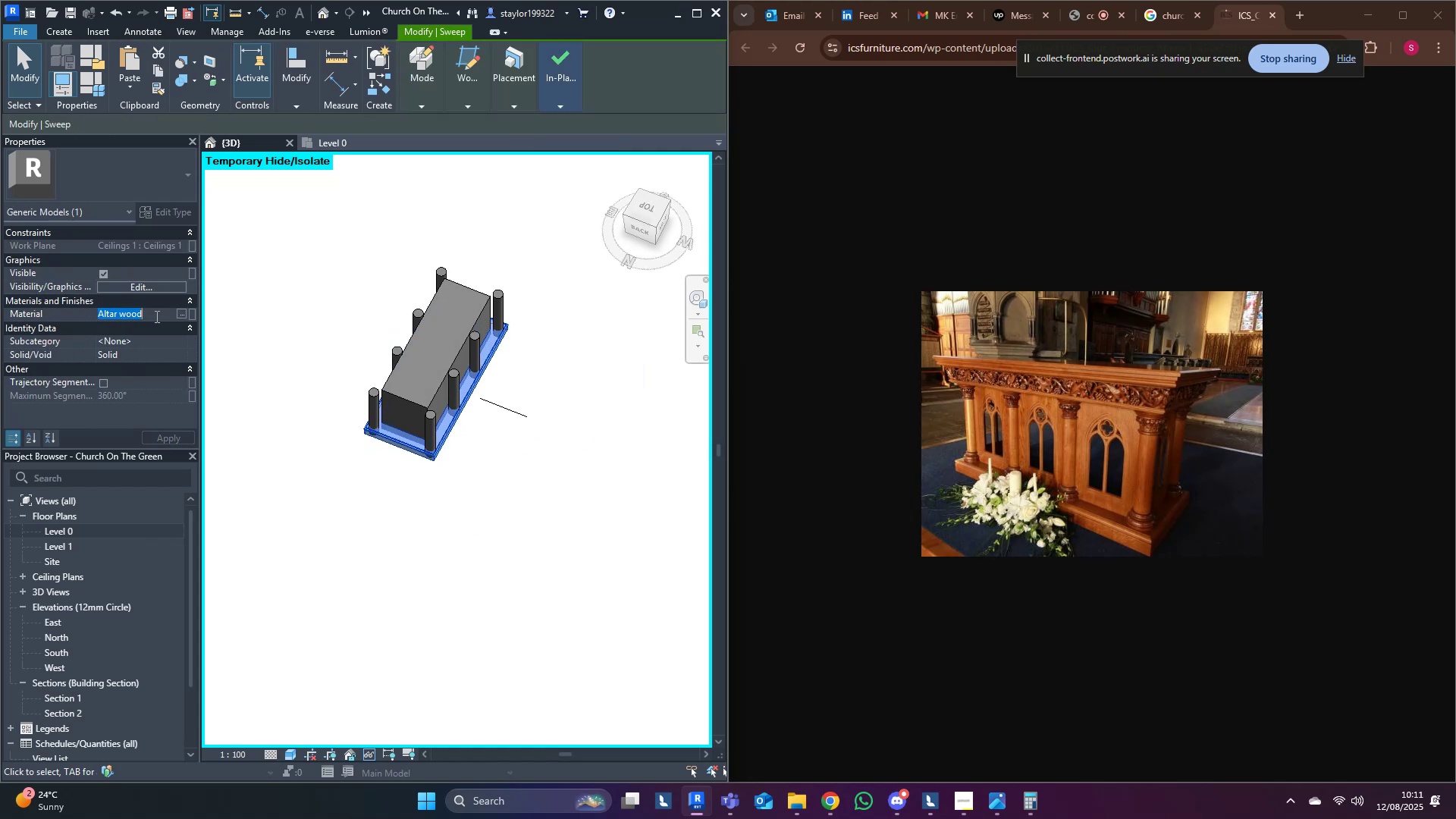 
key(Control+C)
 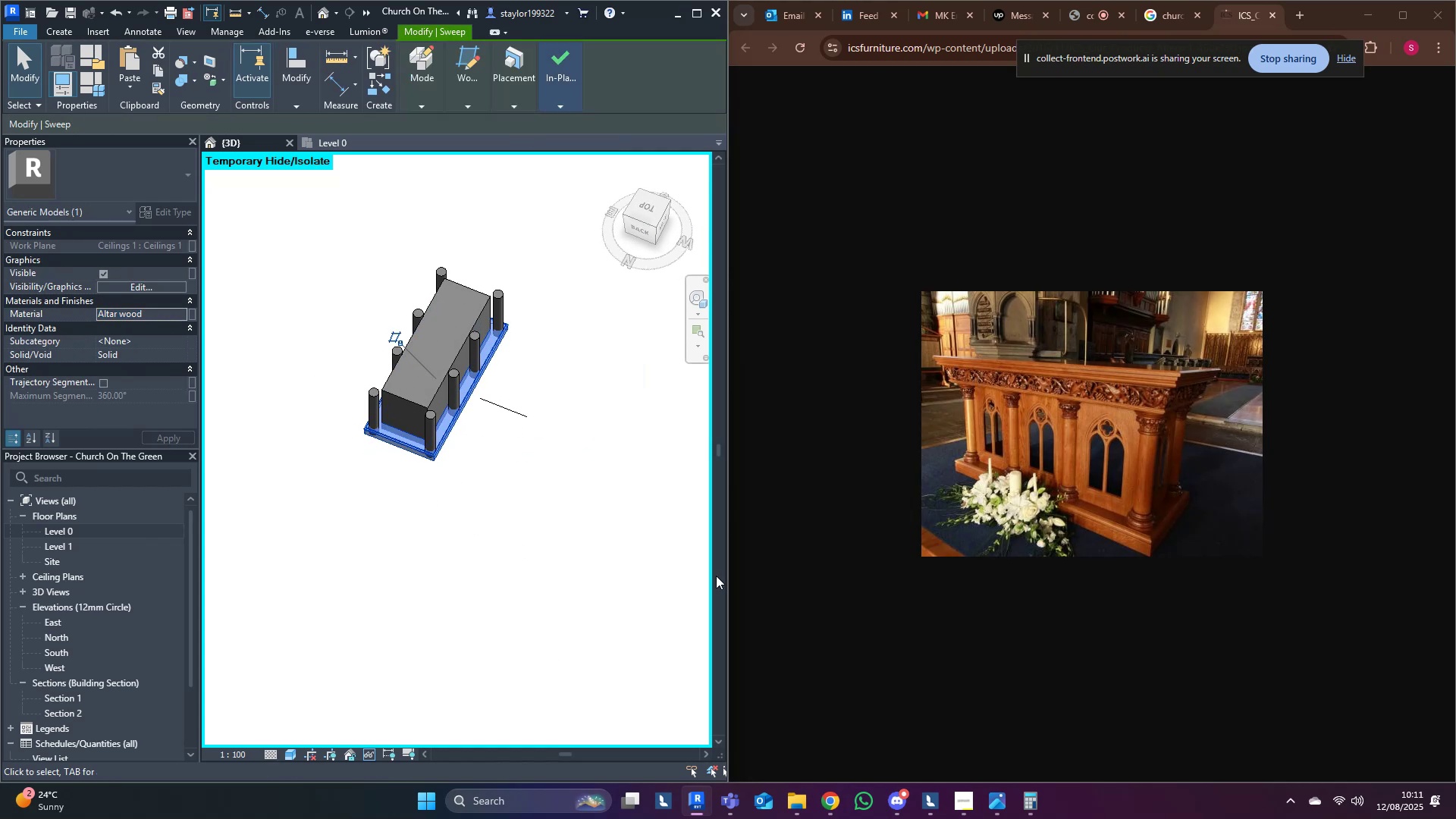 
left_click([768, 591])
 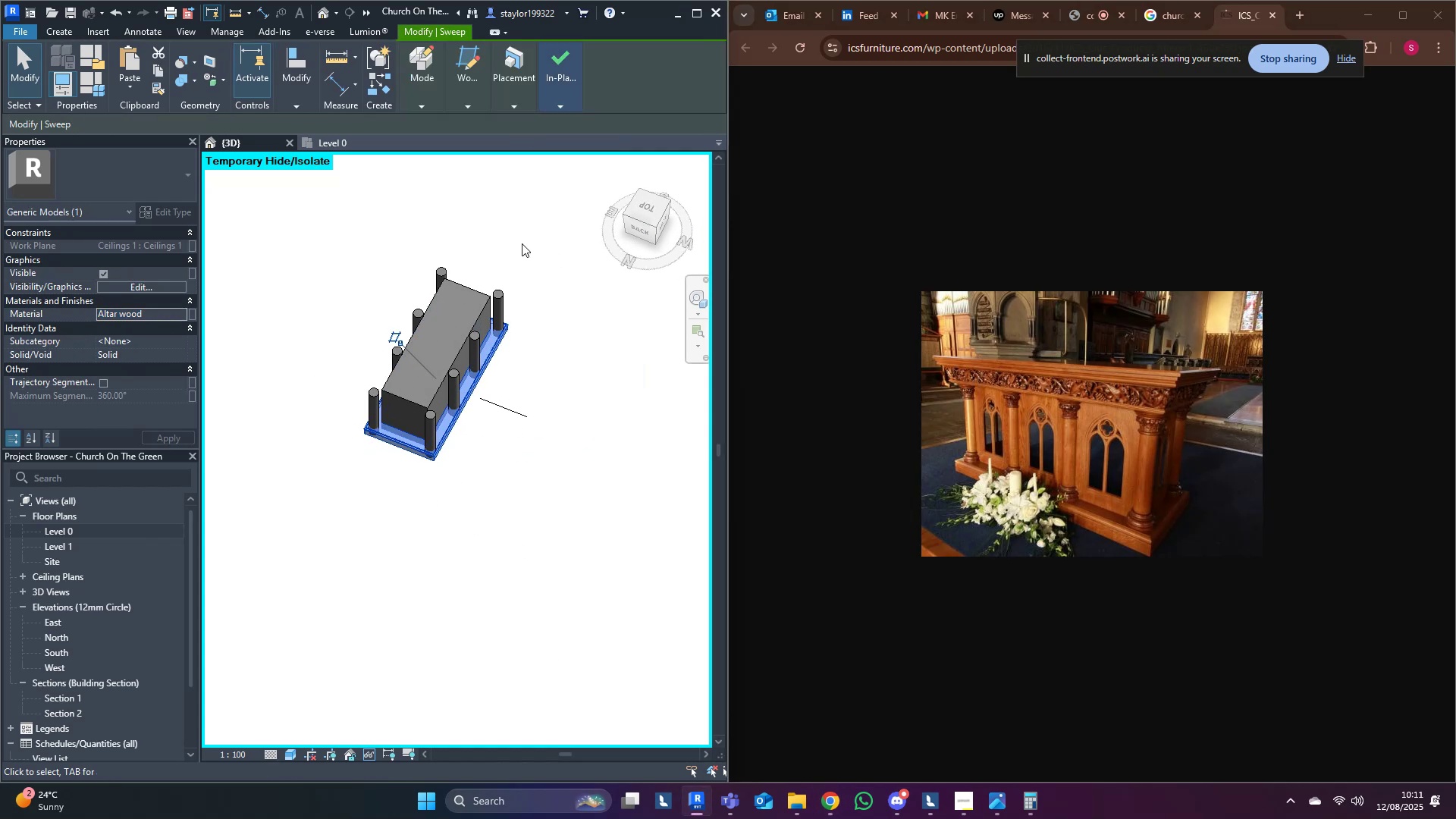 
left_click([507, 312])
 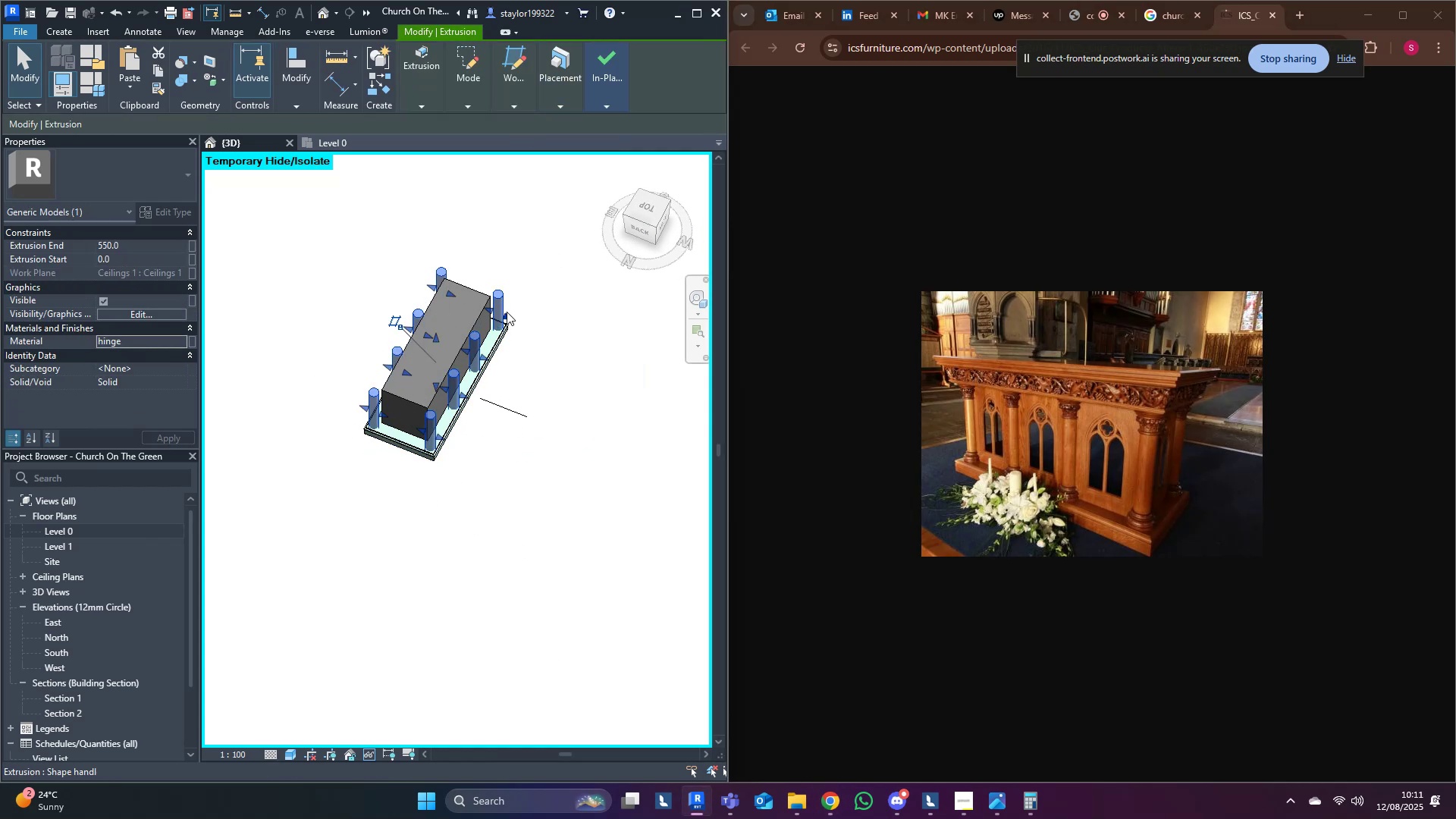 
double_click([470, 313])
 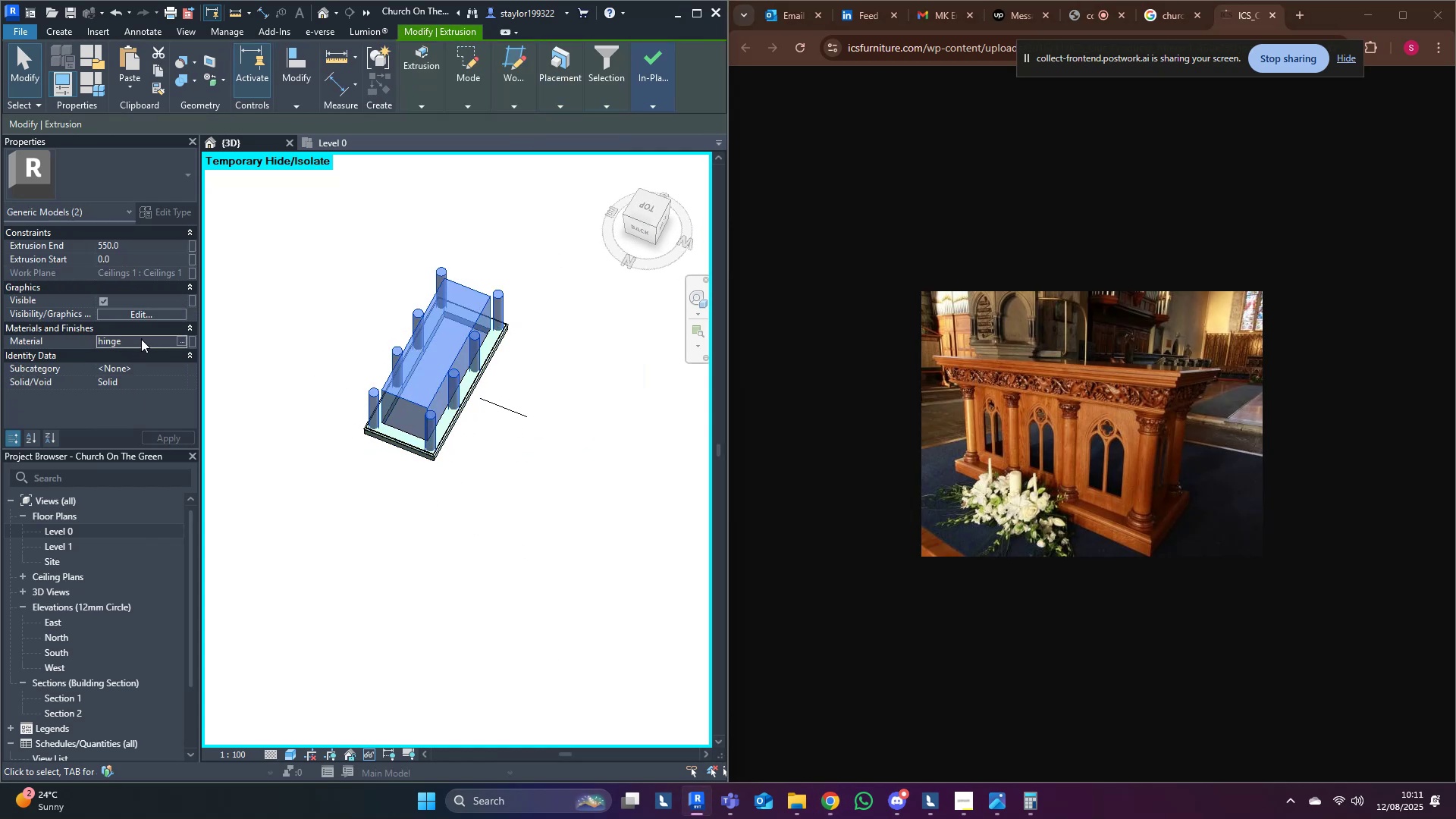 
key(Control+V)
 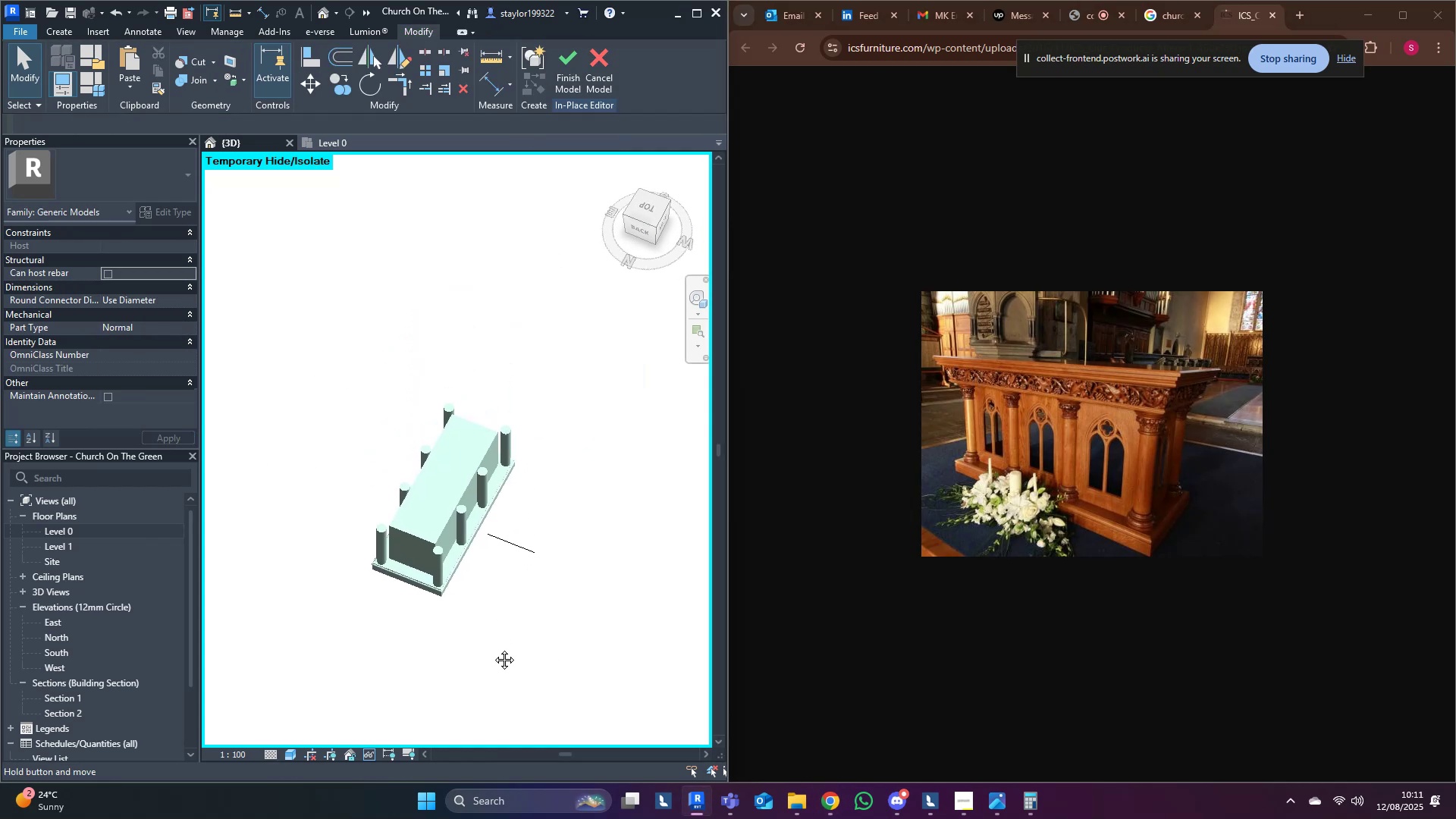 
scroll: coordinate [502, 626], scroll_direction: up, amount: 5.0
 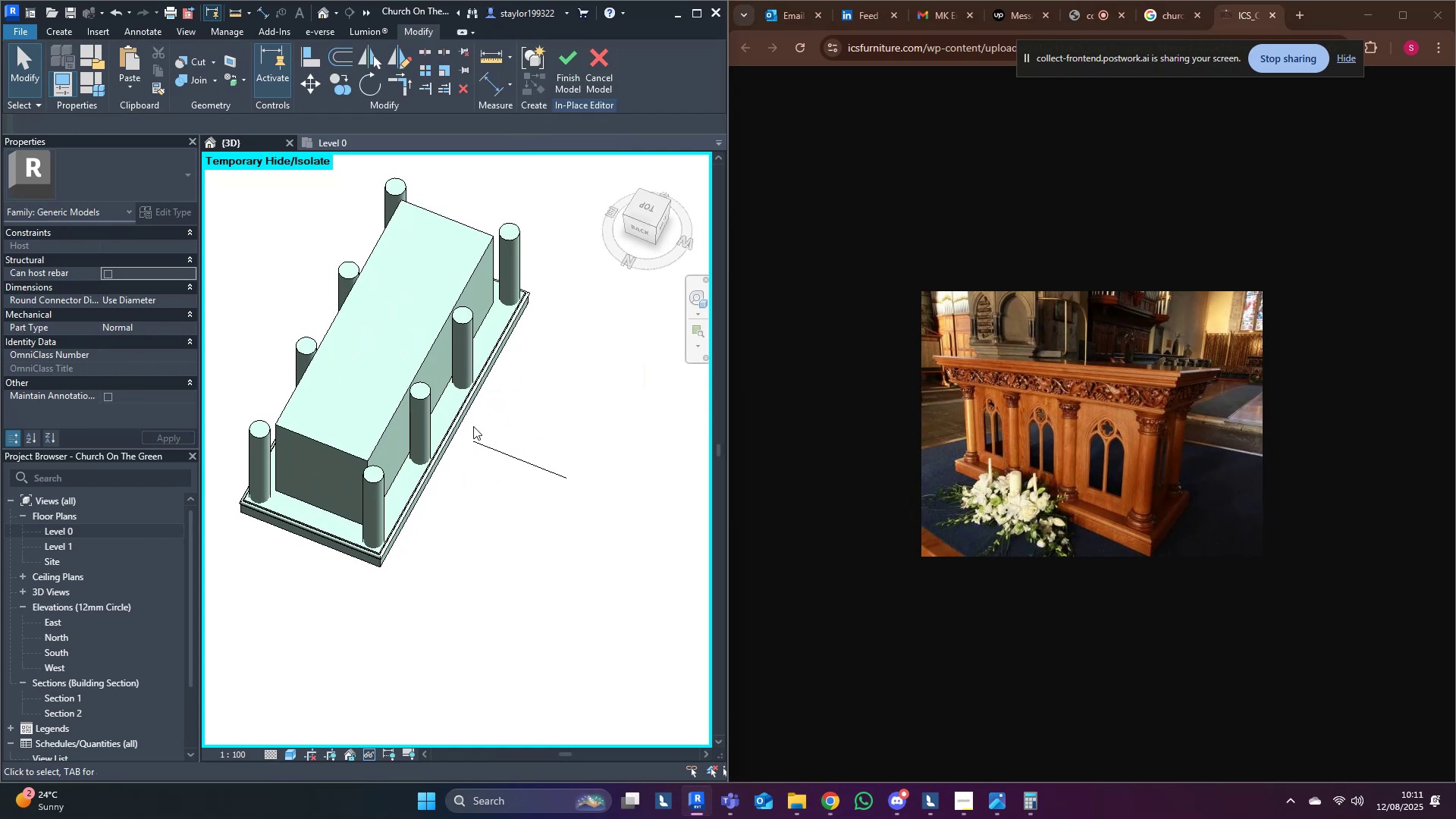 
key(Shift+ShiftLeft)
 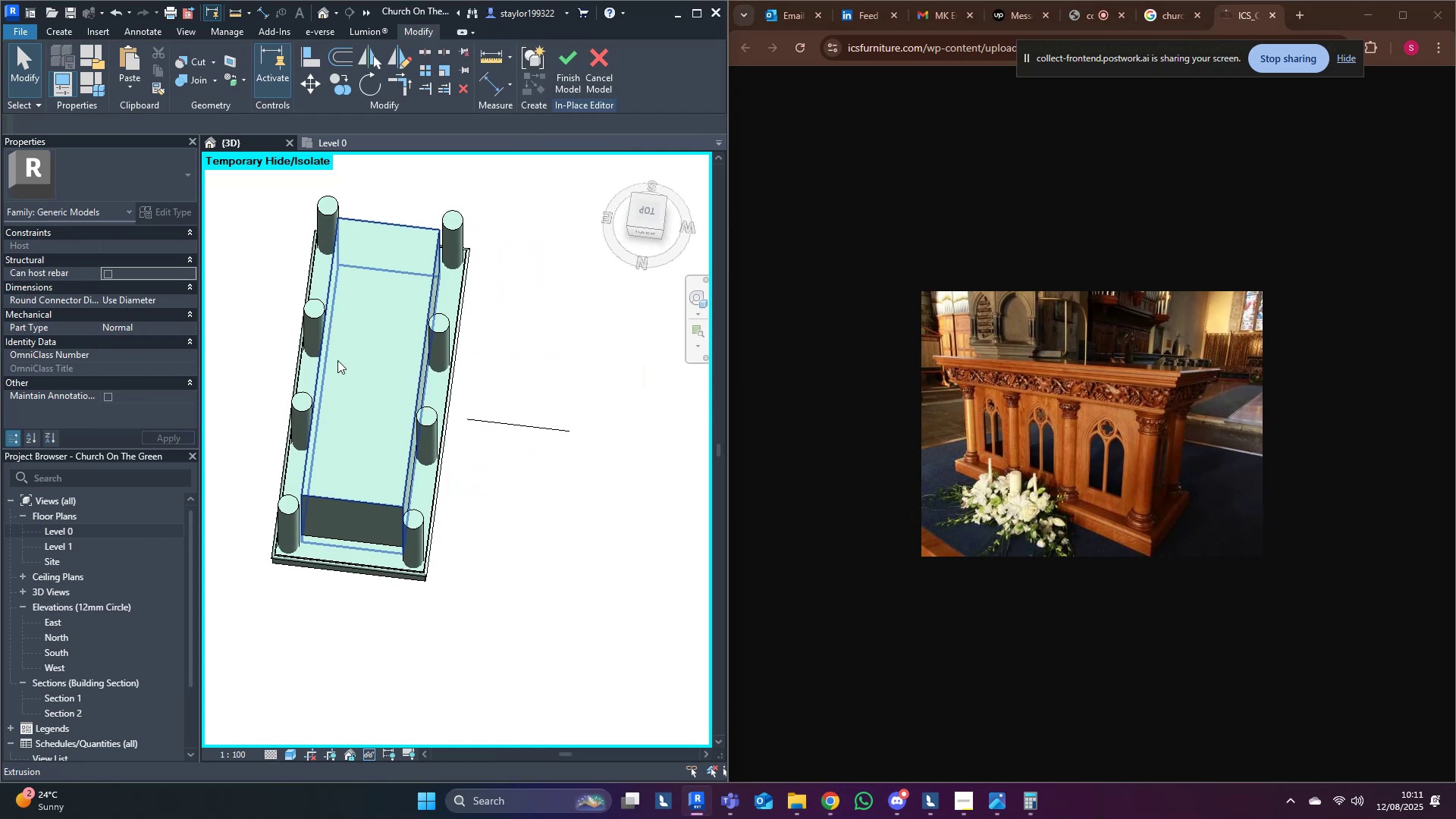 
left_click([335, 359])
 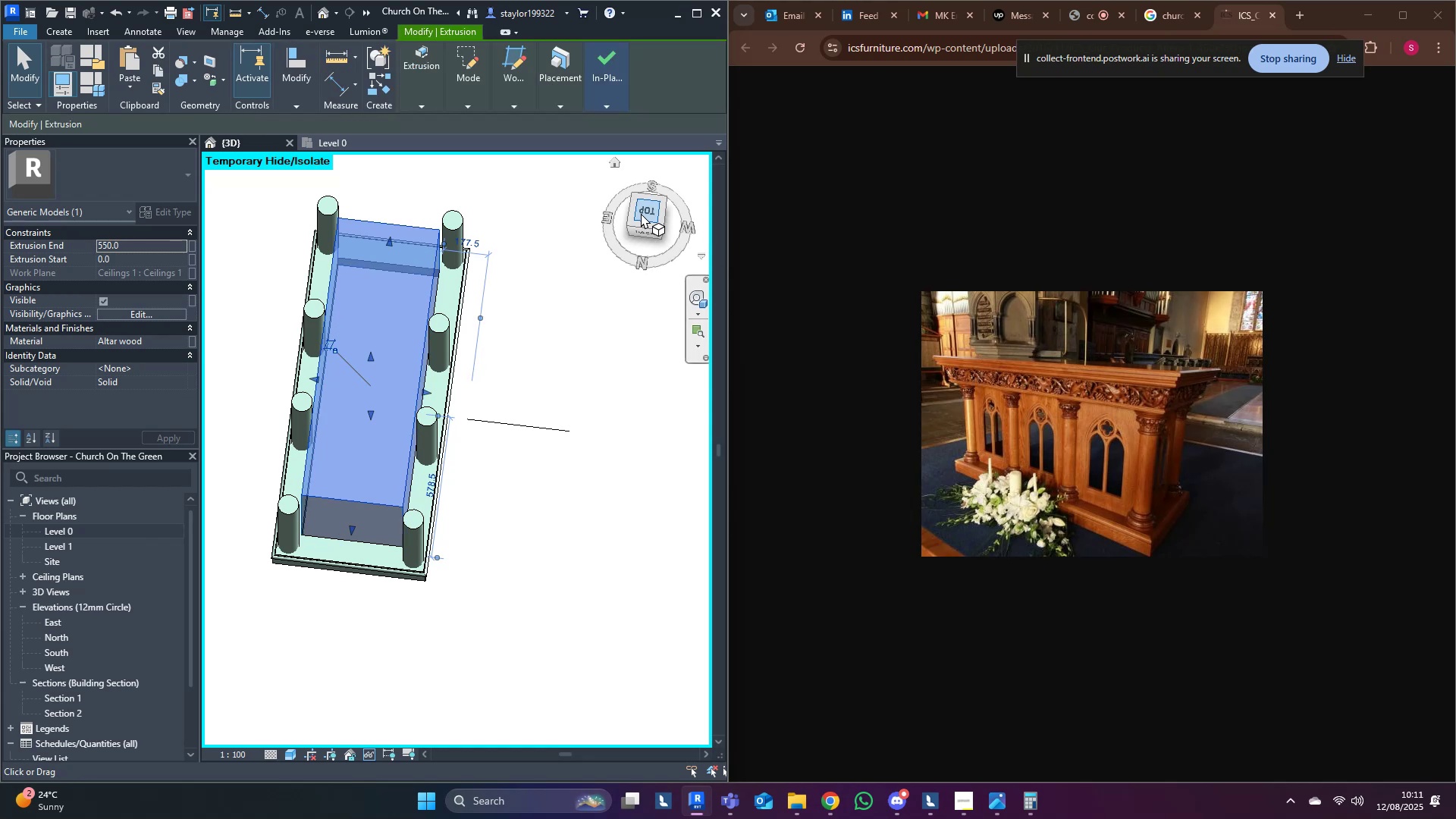 
left_click([641, 210])
 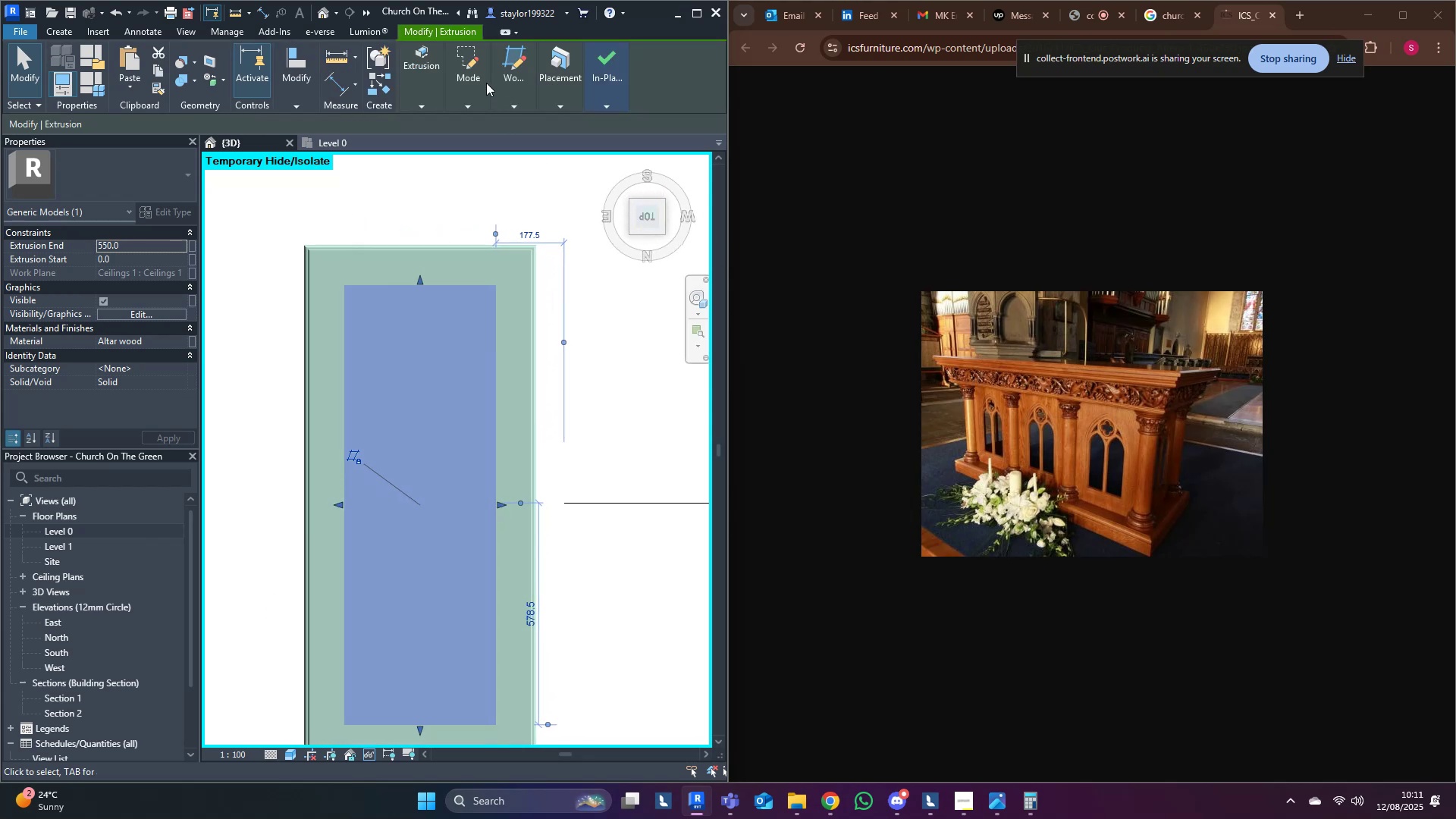 
left_click([477, 72])
 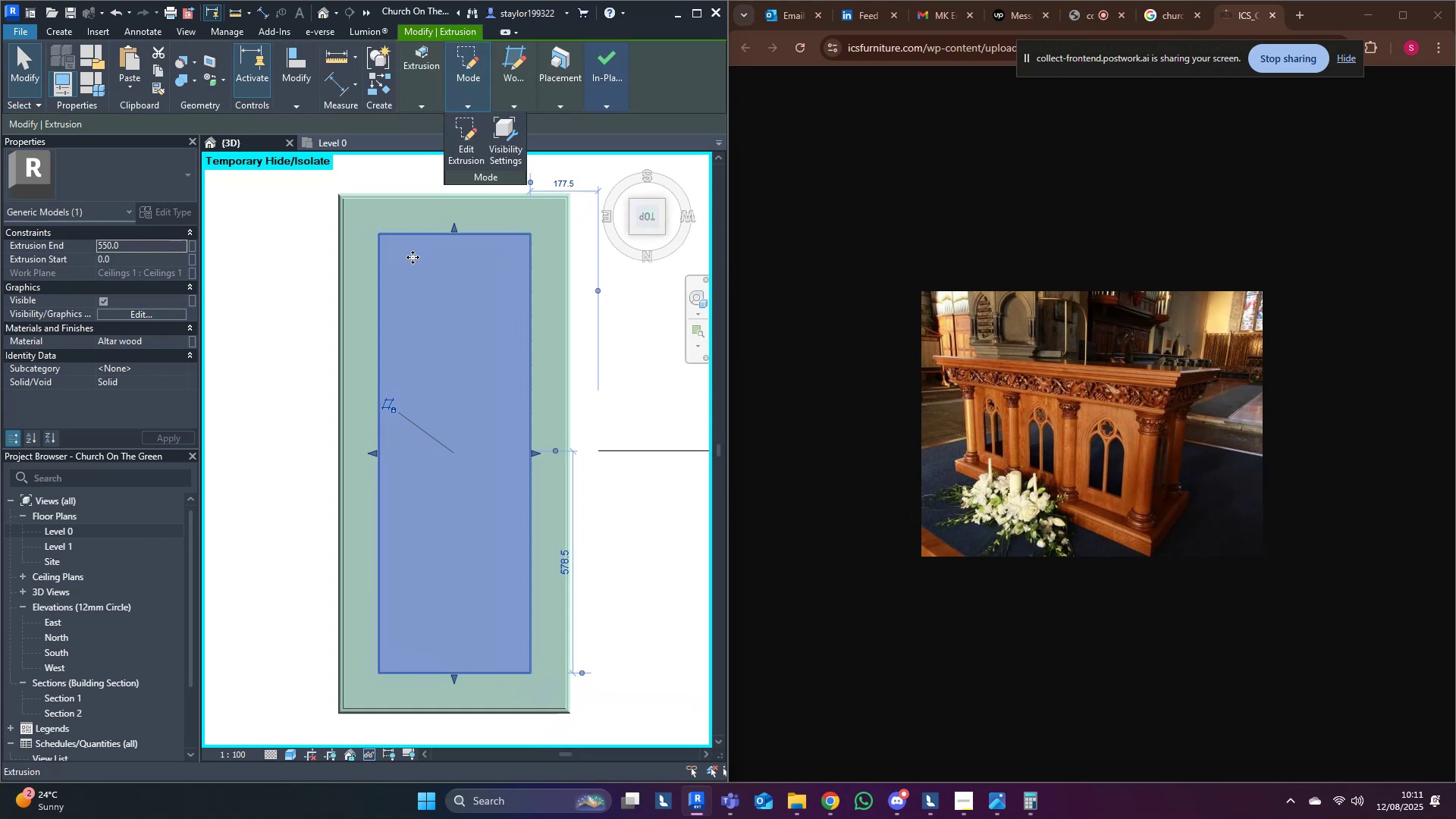 
middle_click([404, 271])
 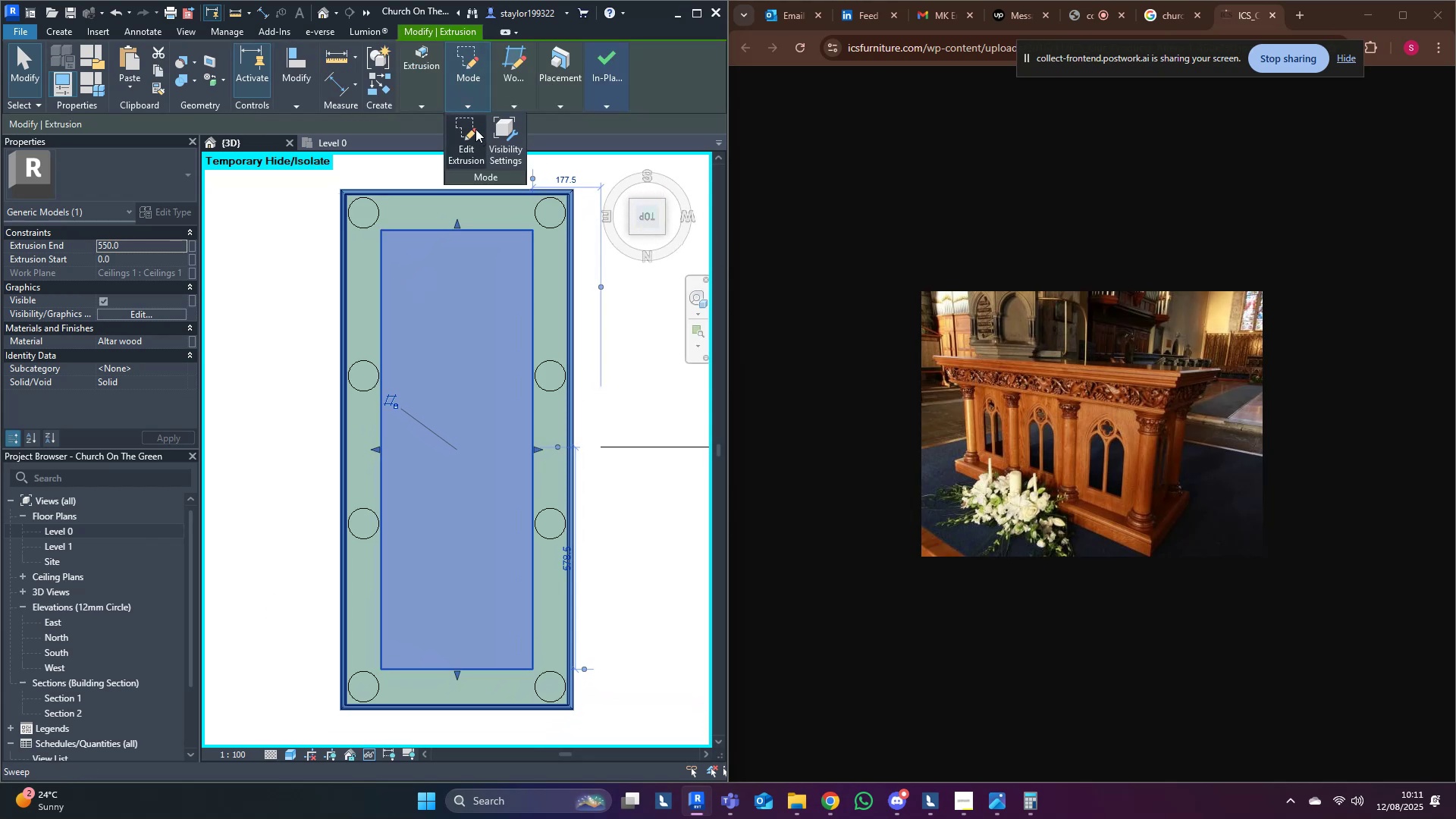 
left_click([466, 133])
 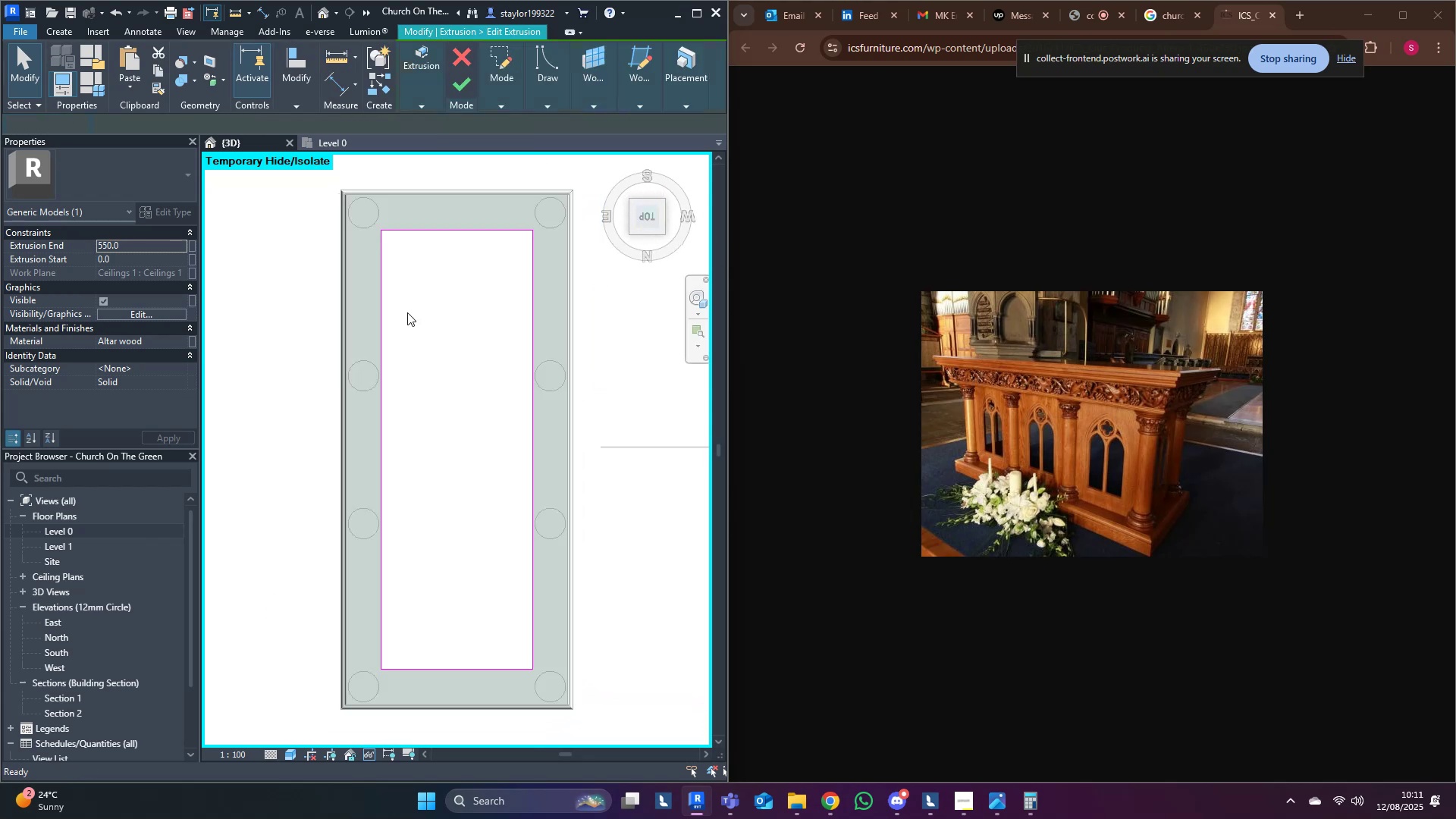 
middle_click([405, 318])
 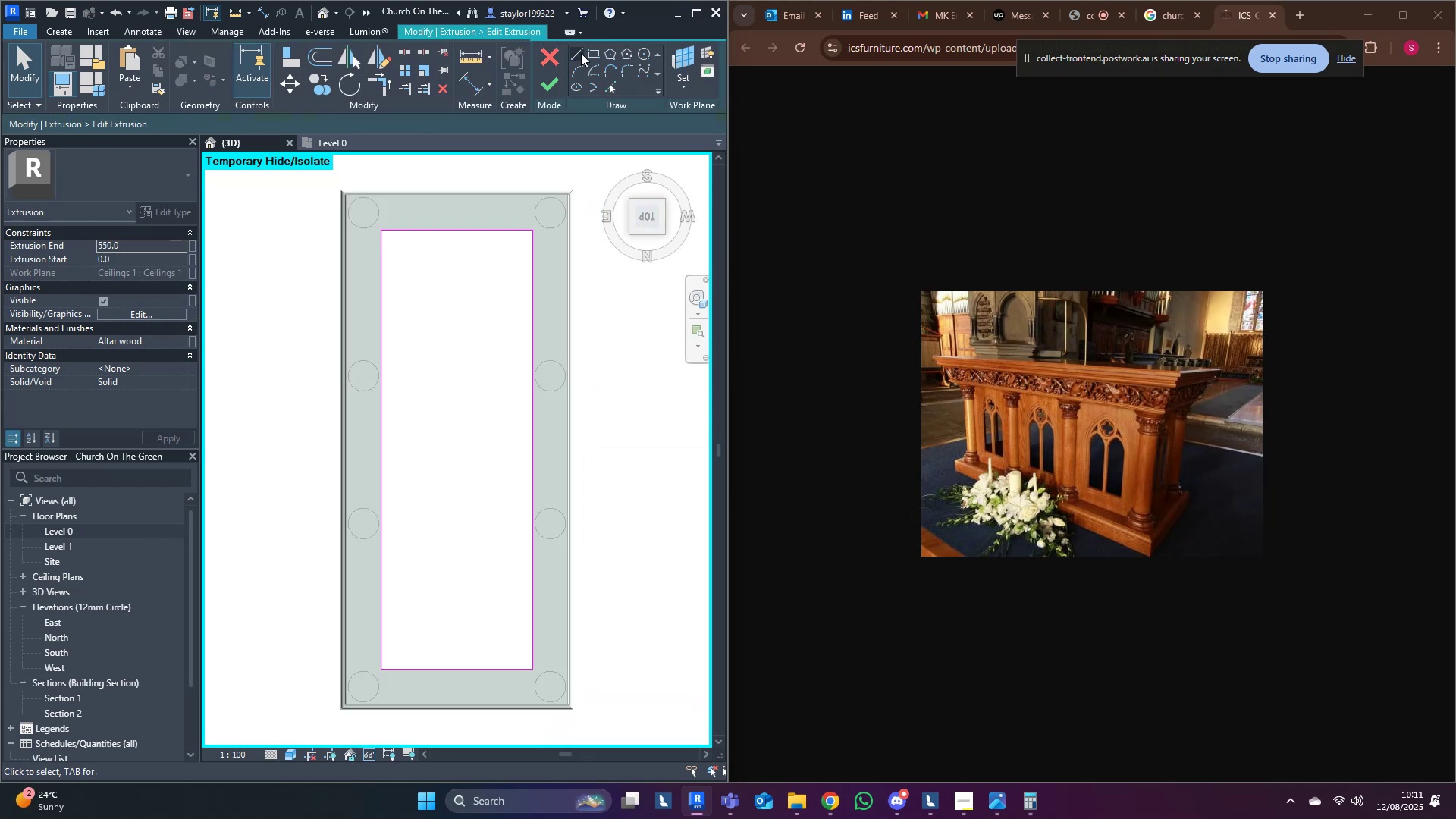 
left_click([580, 53])
 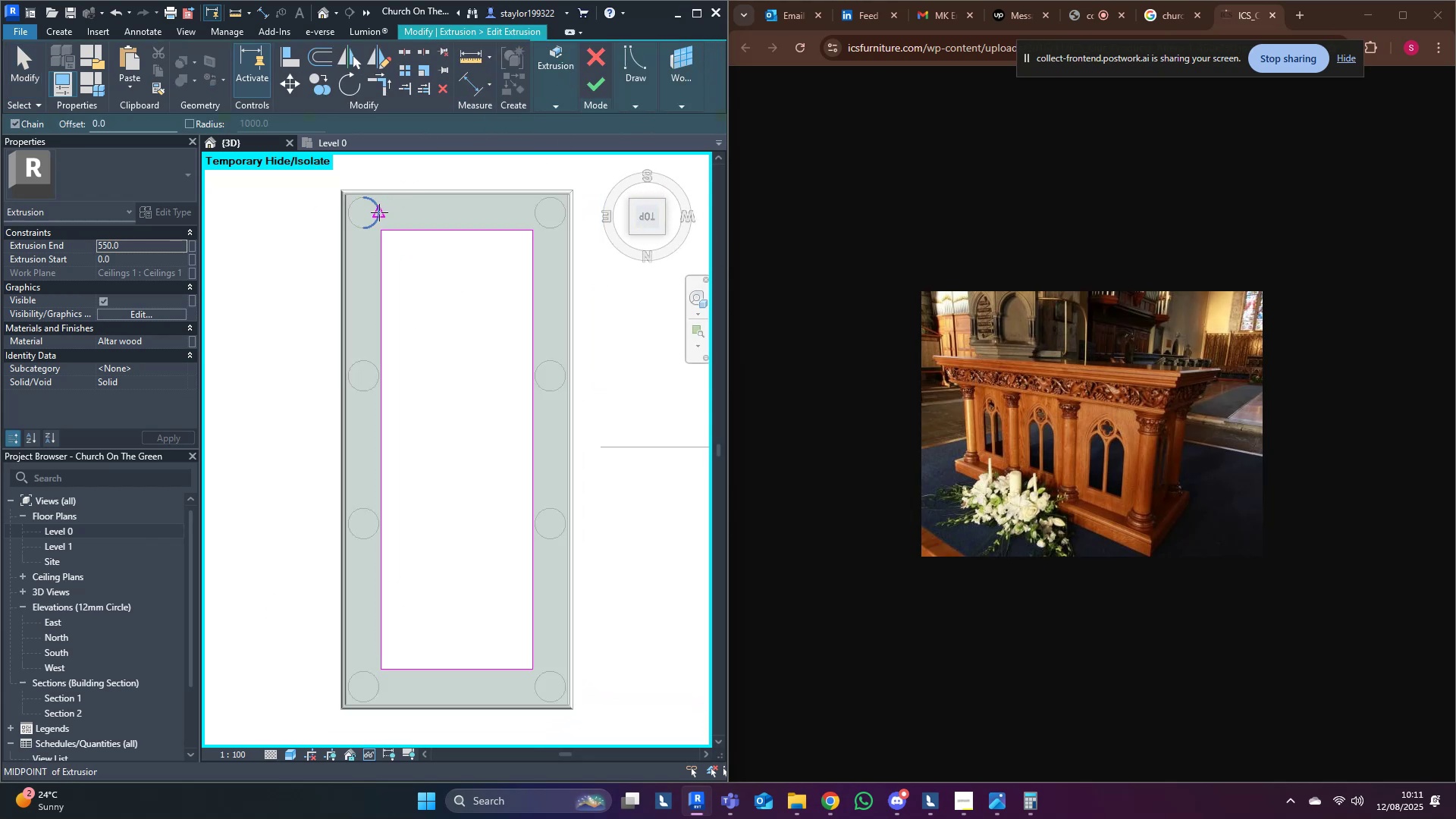 
left_click([378, 213])
 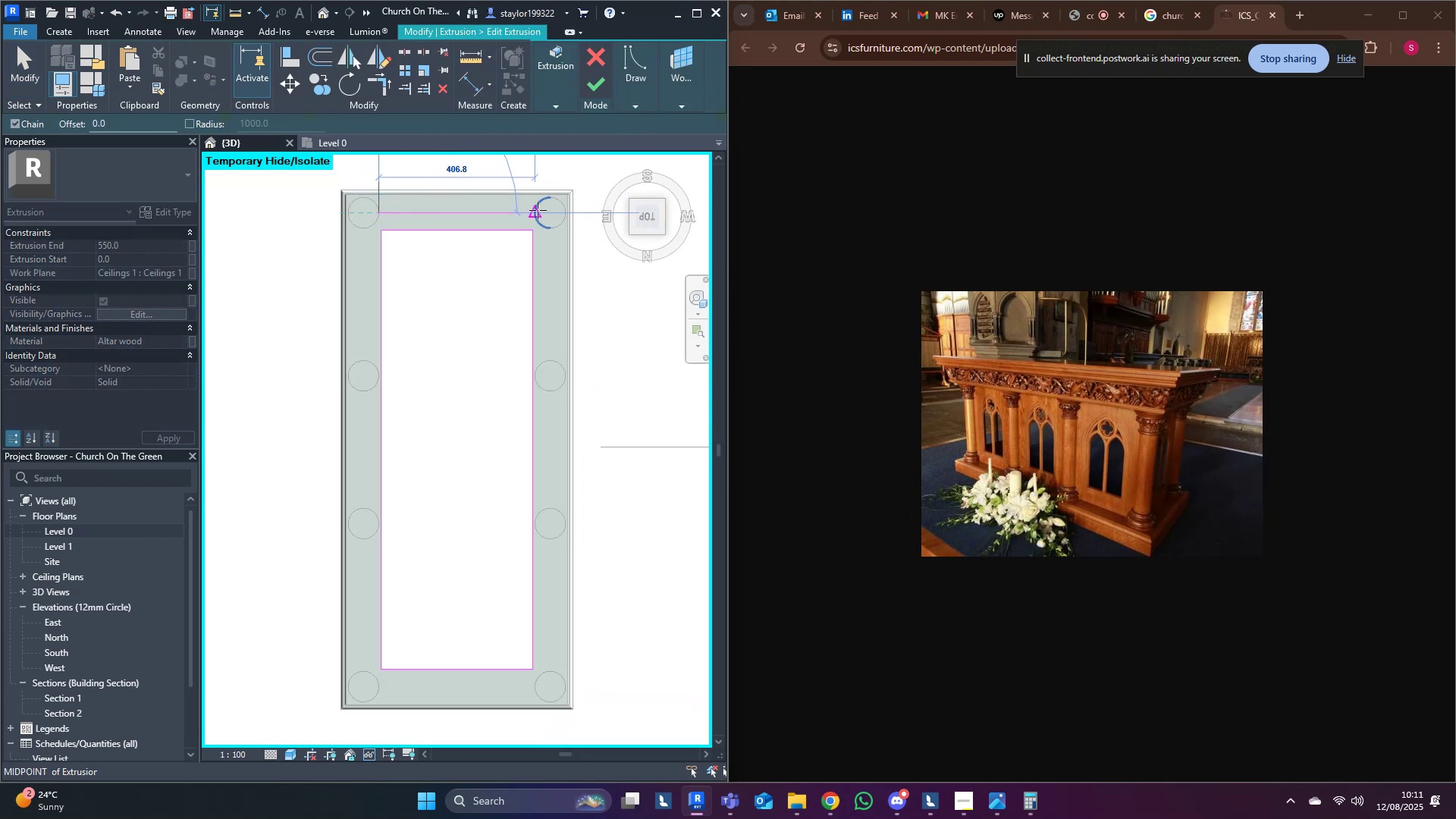 
left_click([538, 210])
 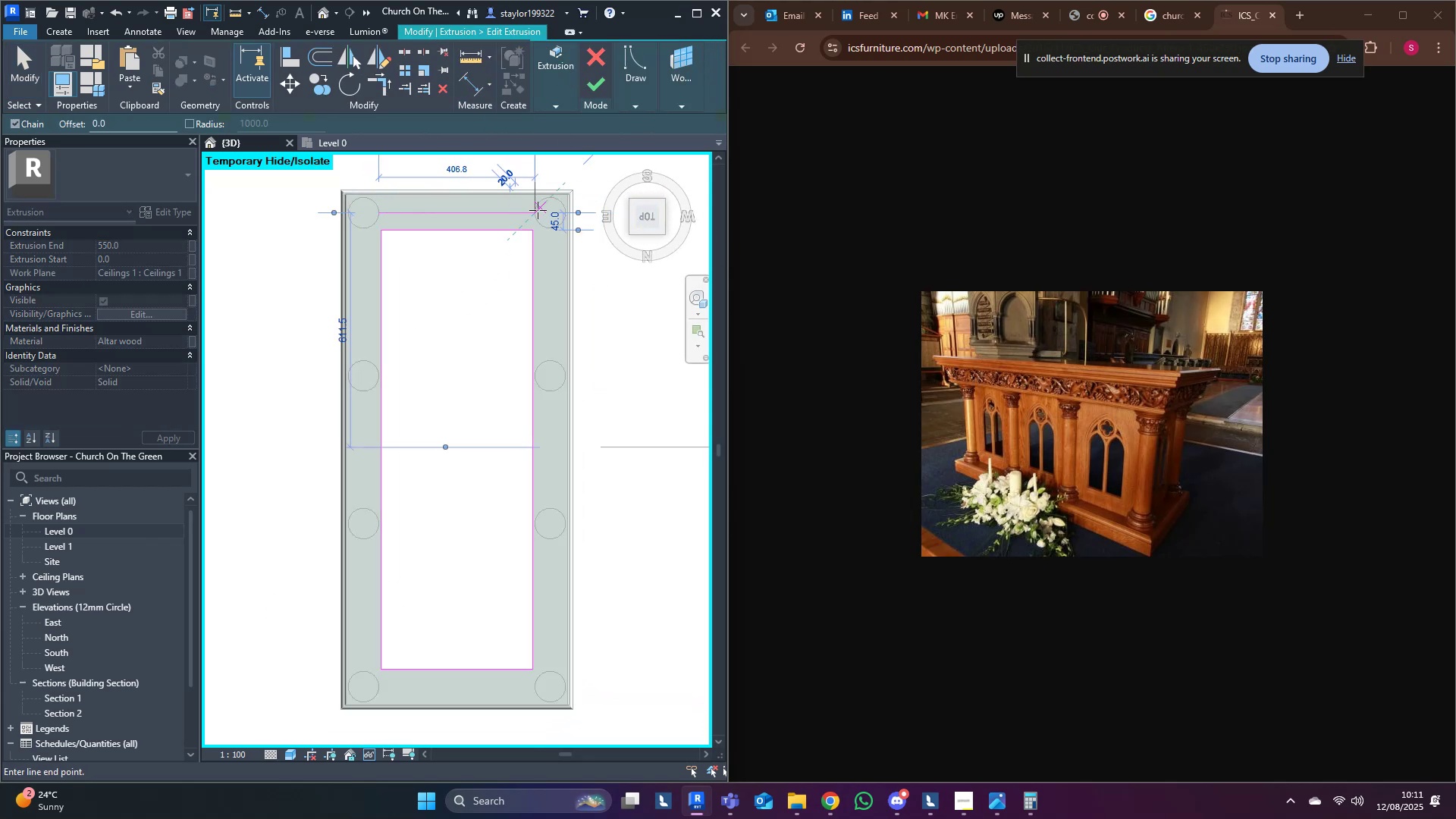 
key(Escape)
 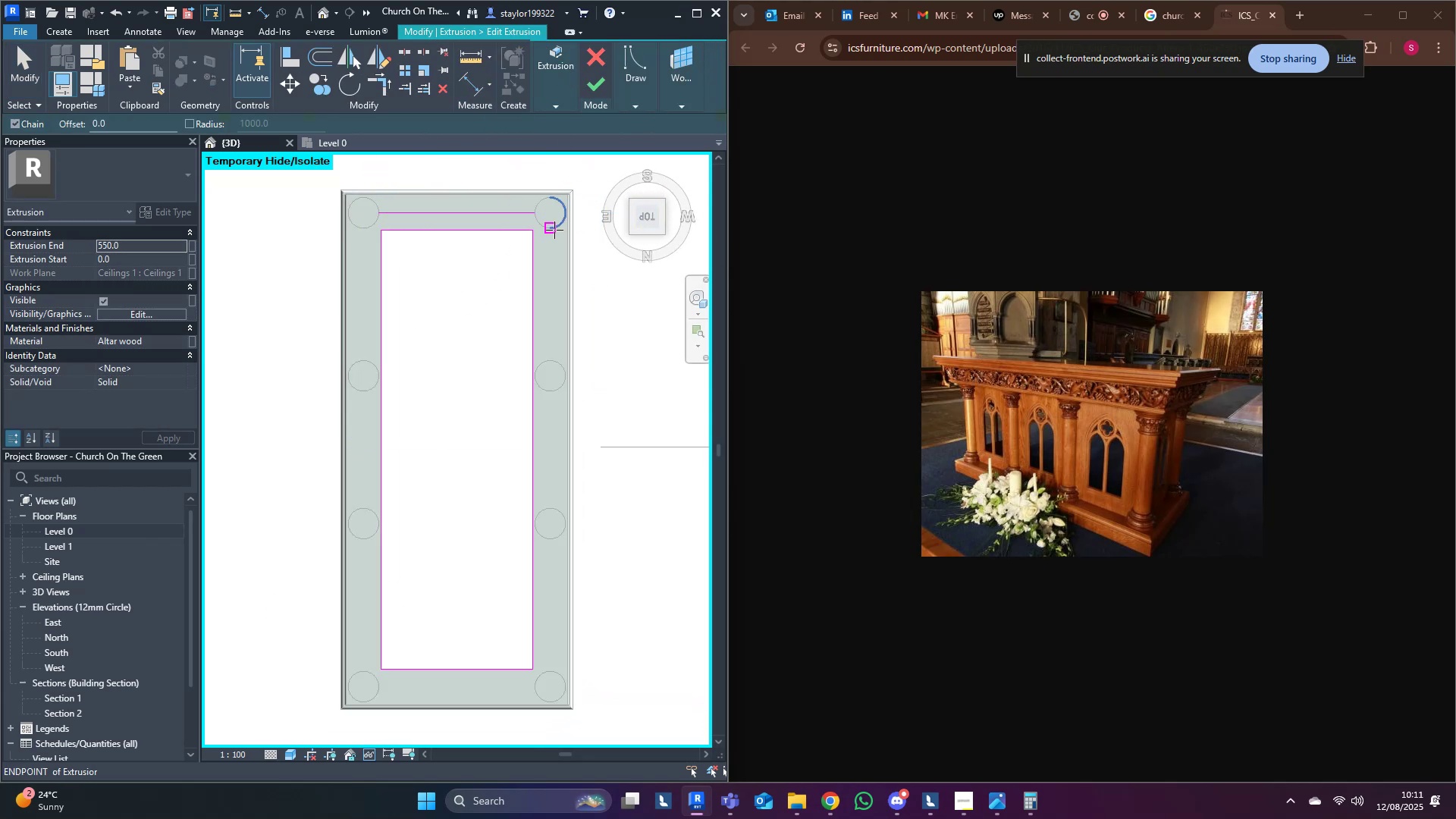 
left_click([554, 230])
 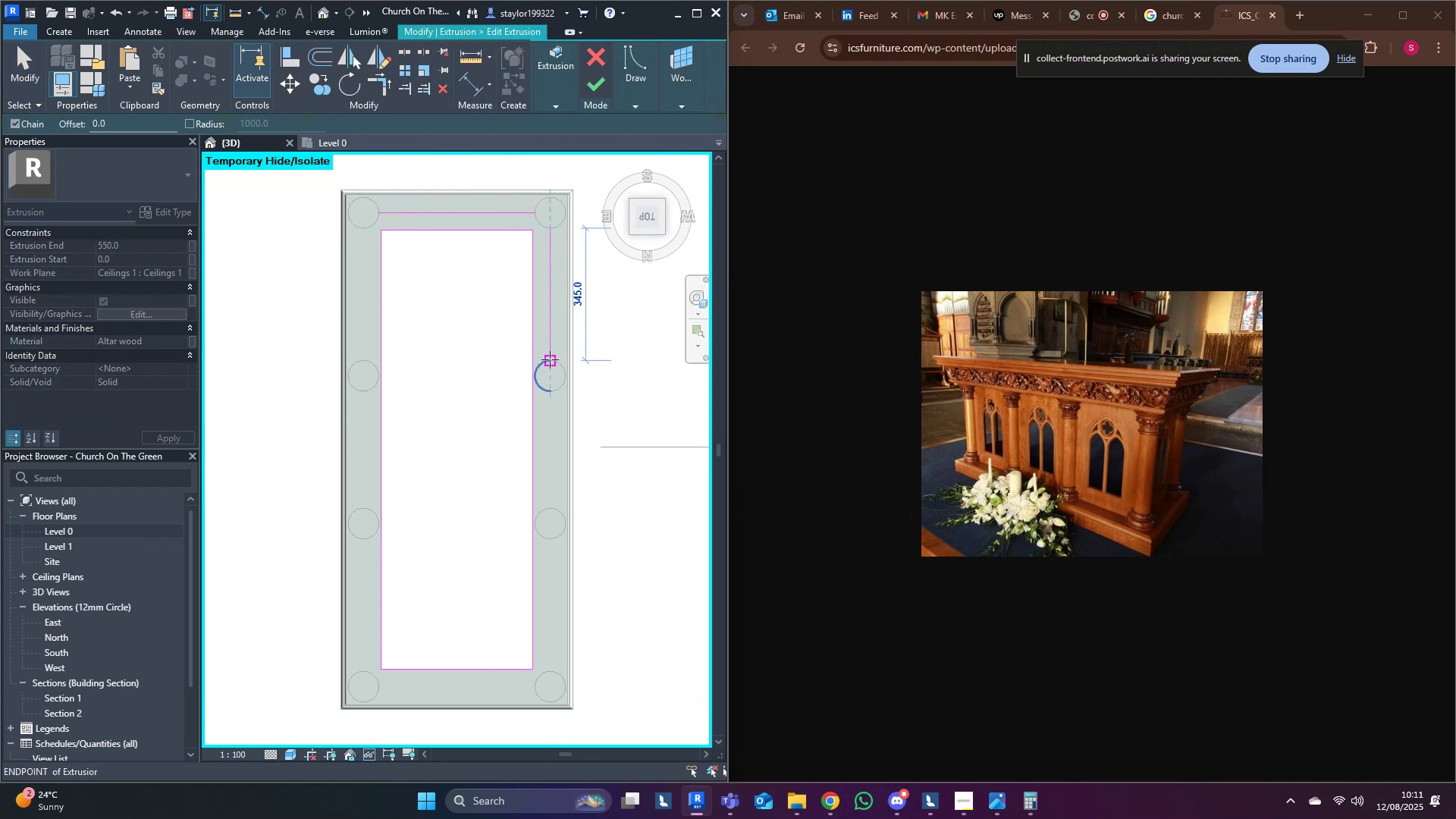 
left_click([550, 360])
 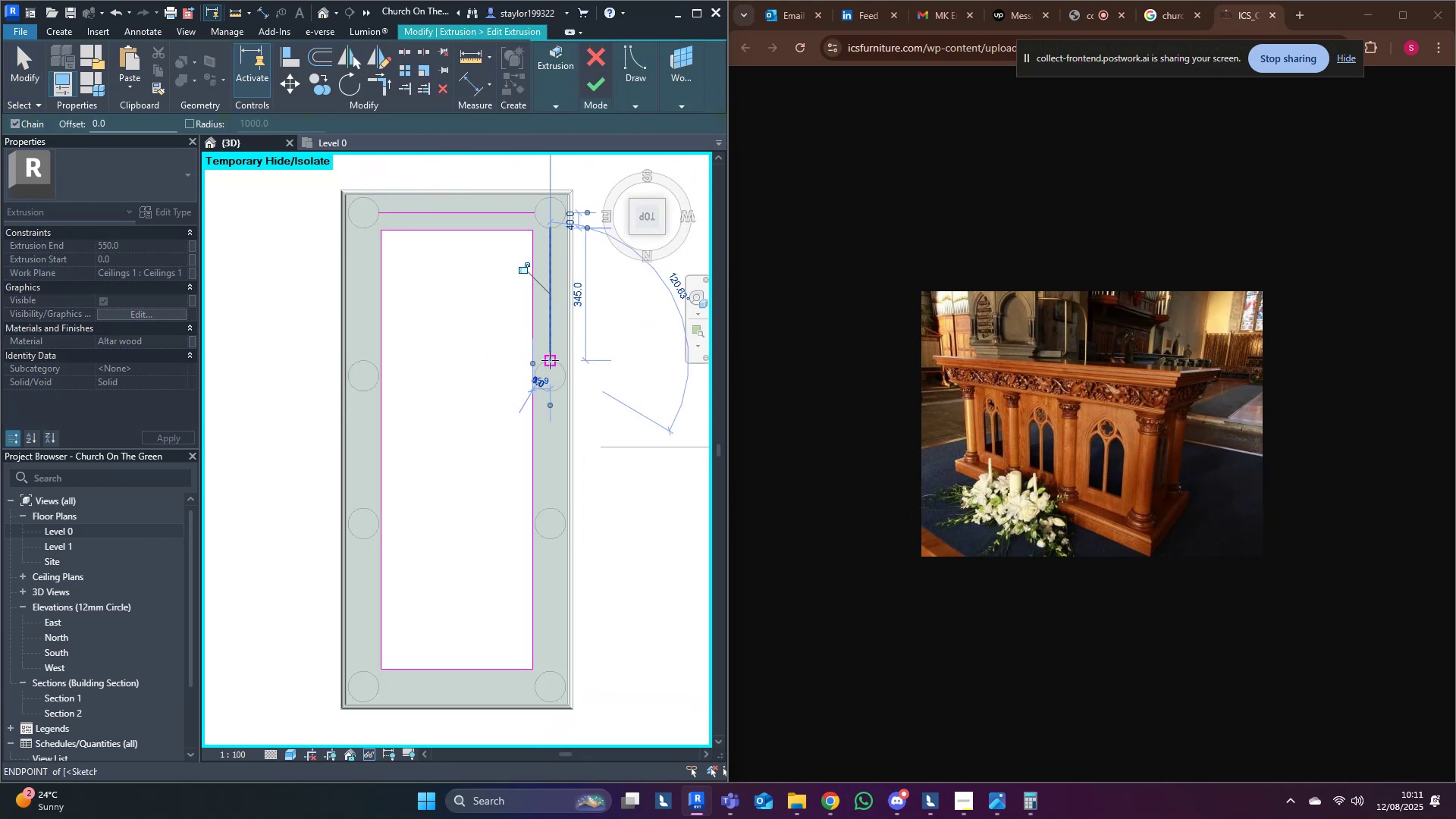 
key(Escape)
 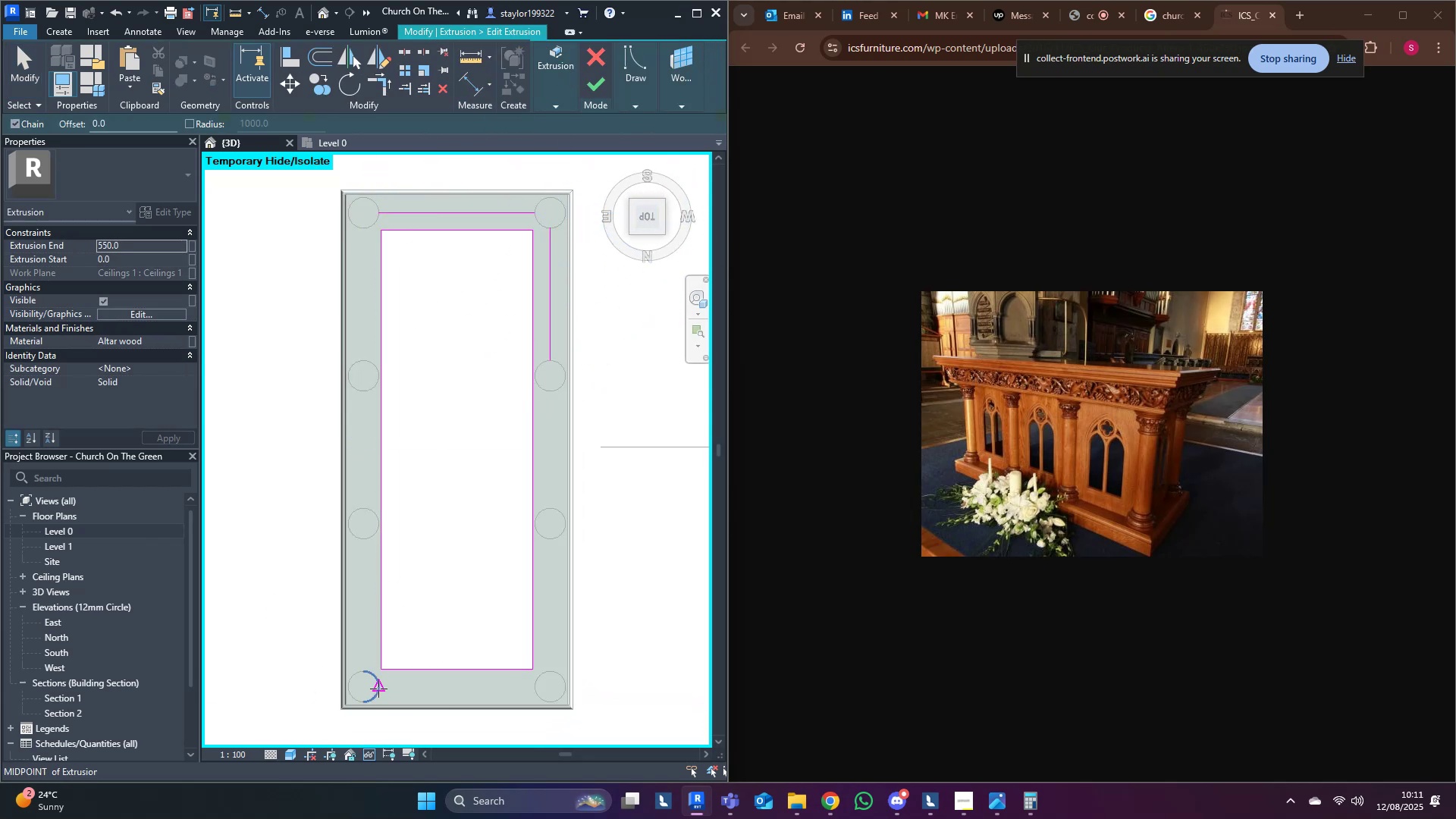 
left_click([378, 689])
 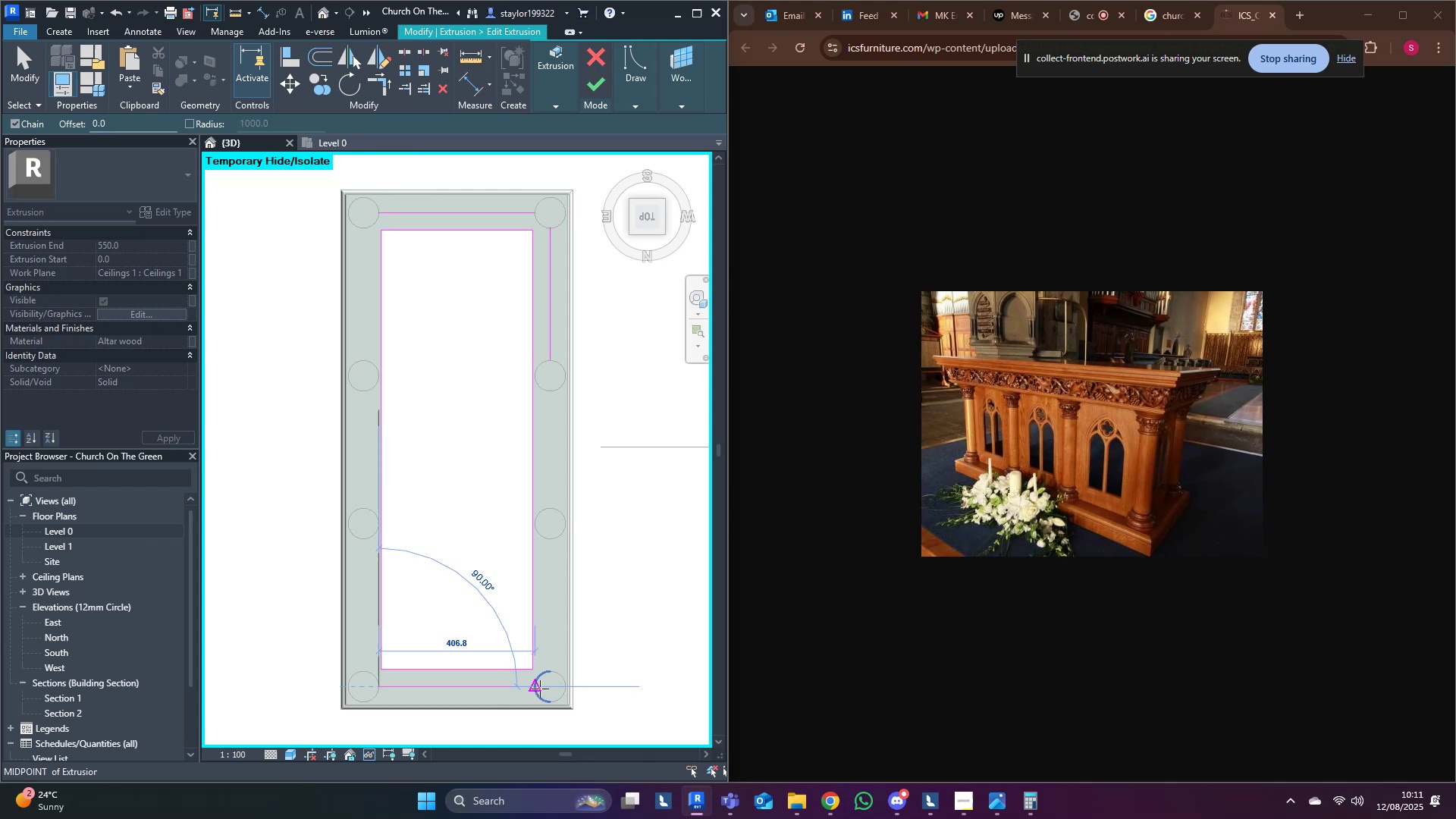 
left_click([539, 689])
 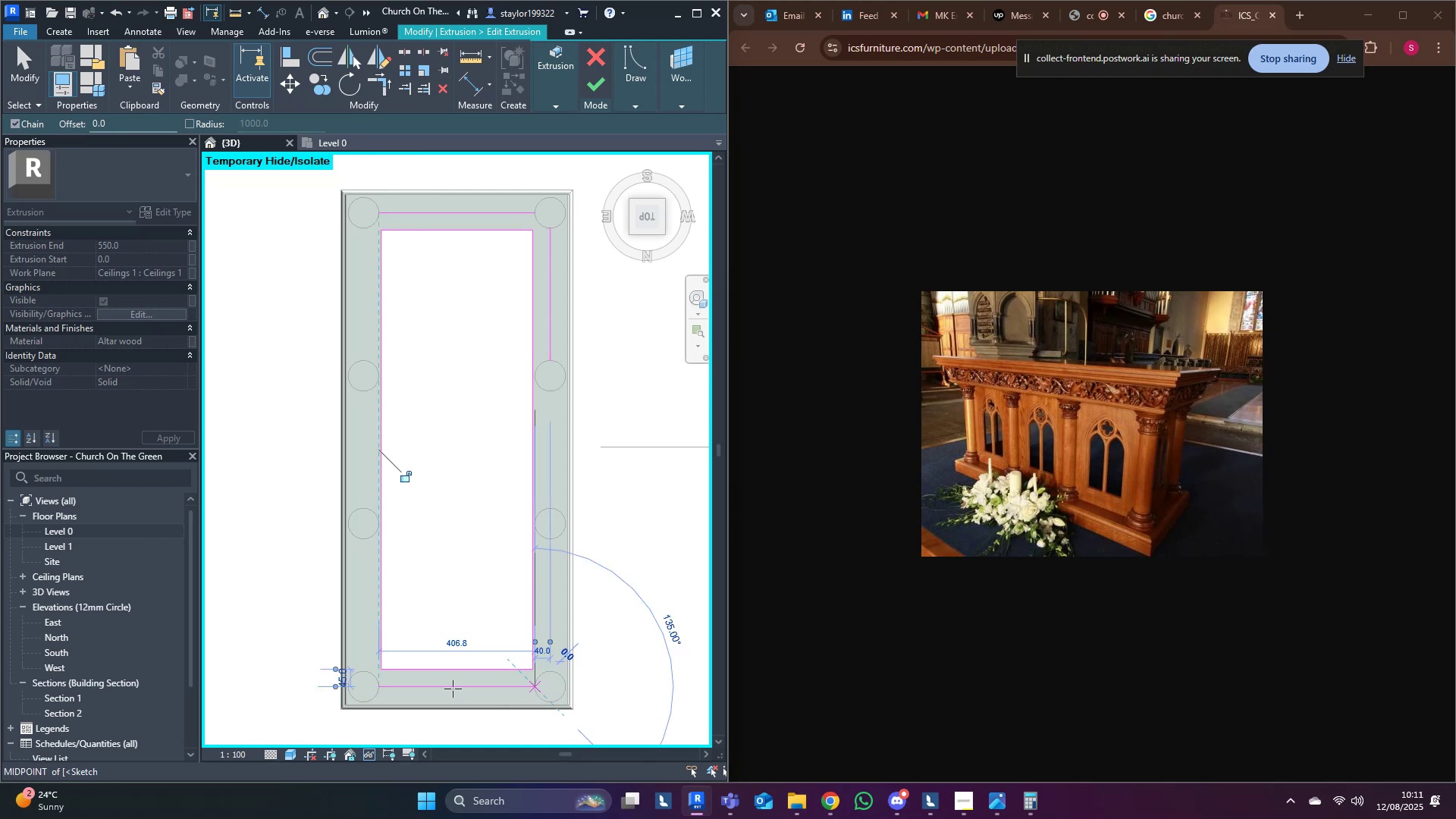 
key(Escape)
 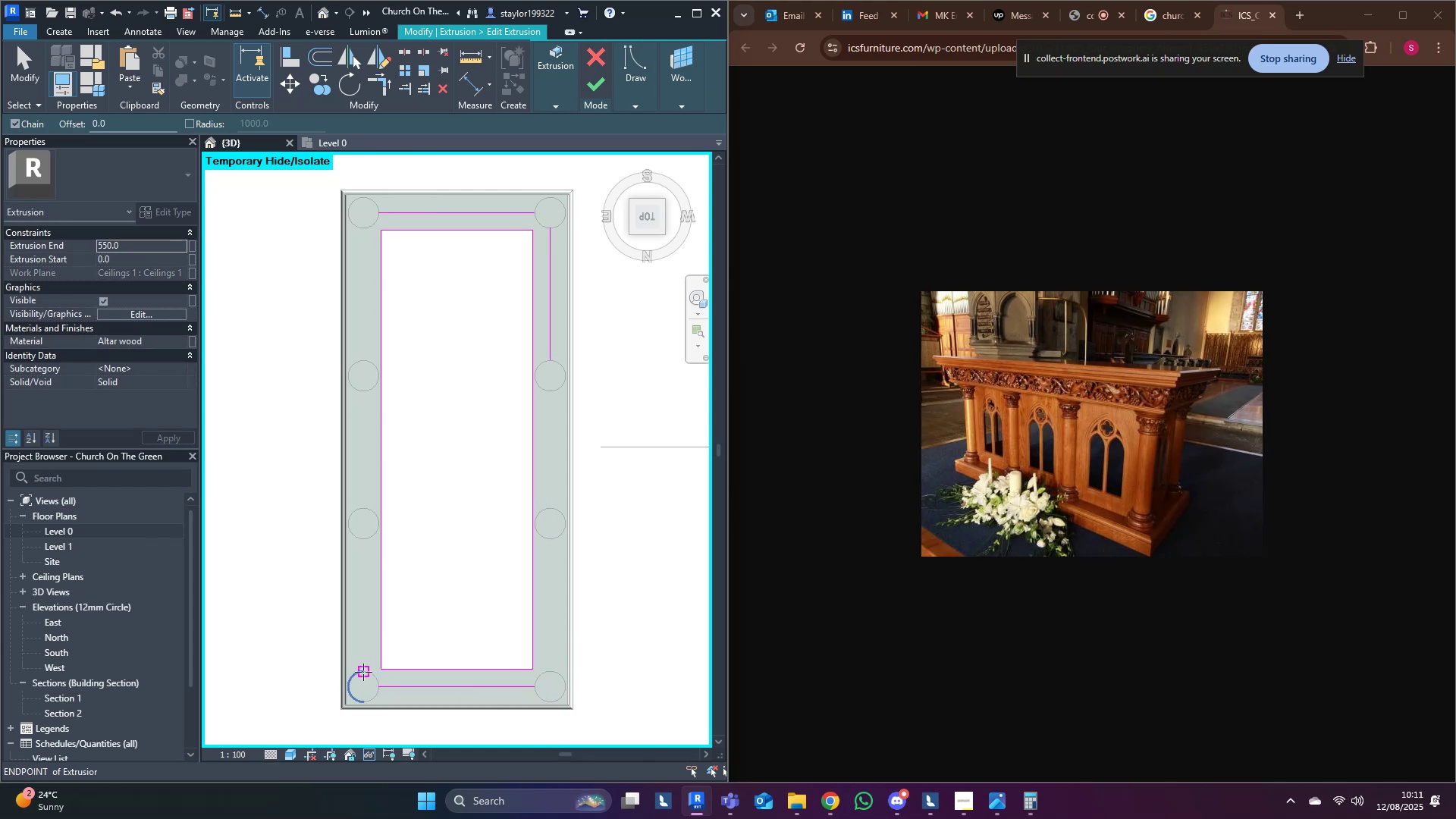 
left_click([363, 672])
 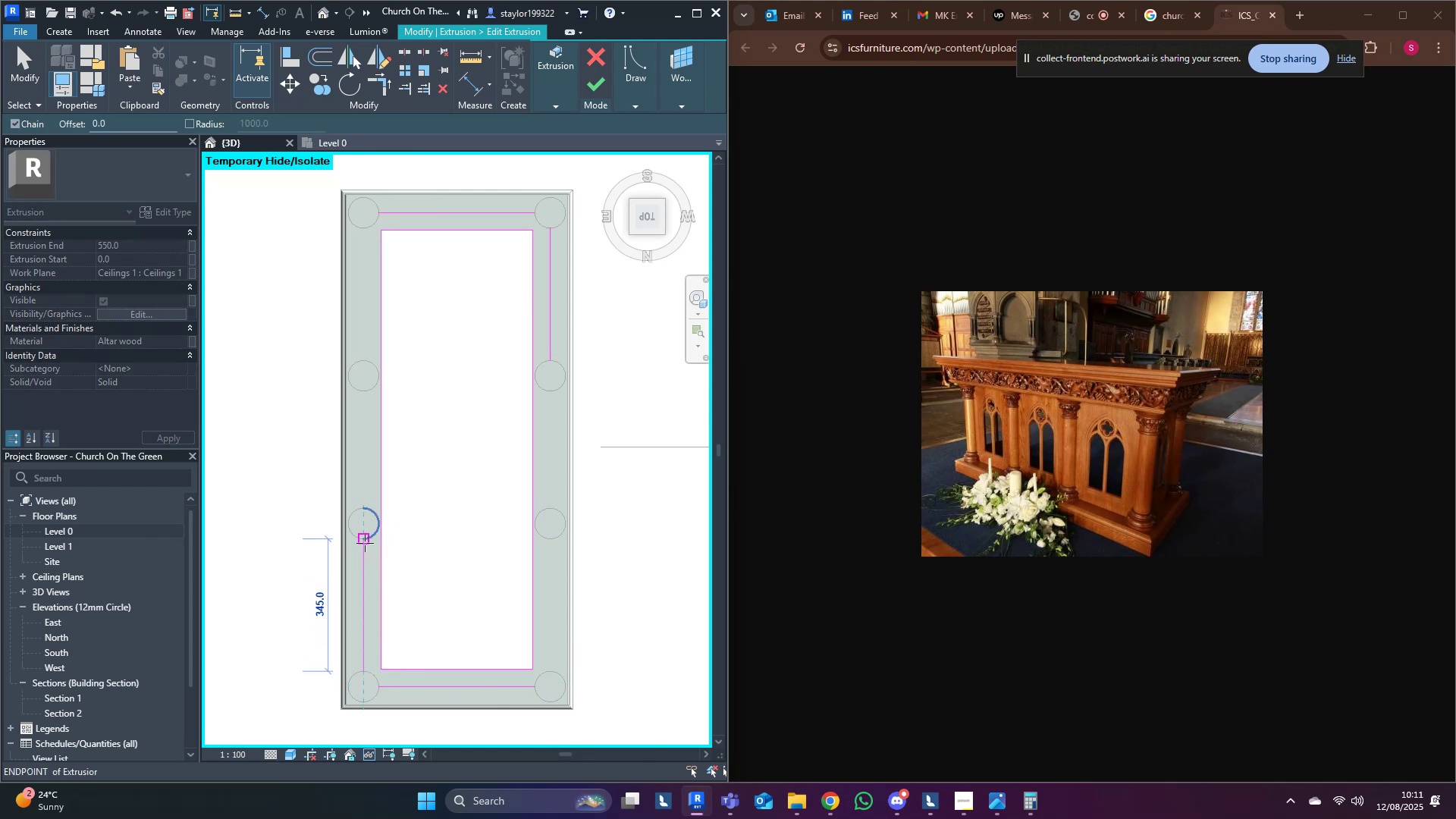 
left_click([364, 542])
 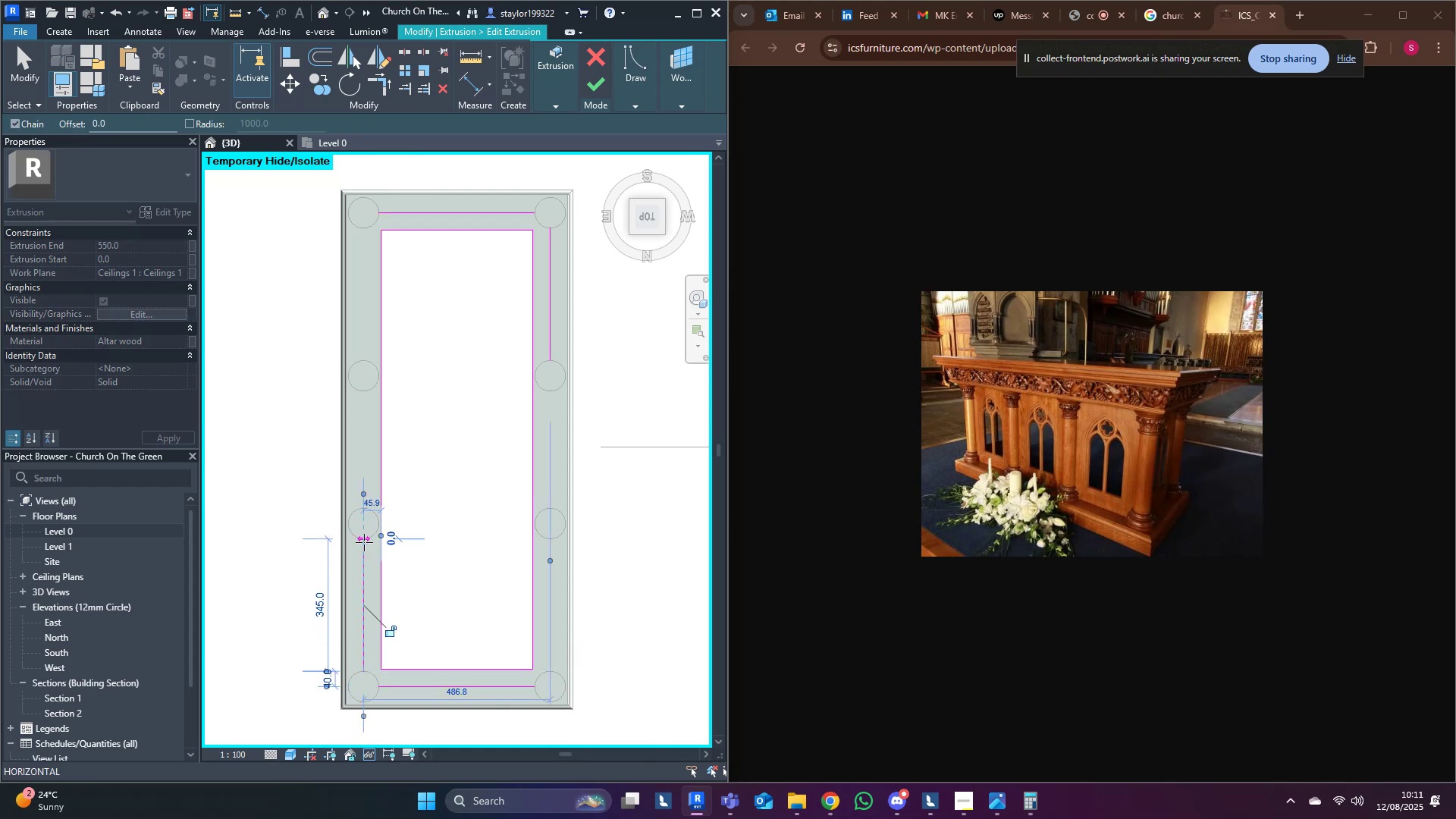 
key(Escape)
 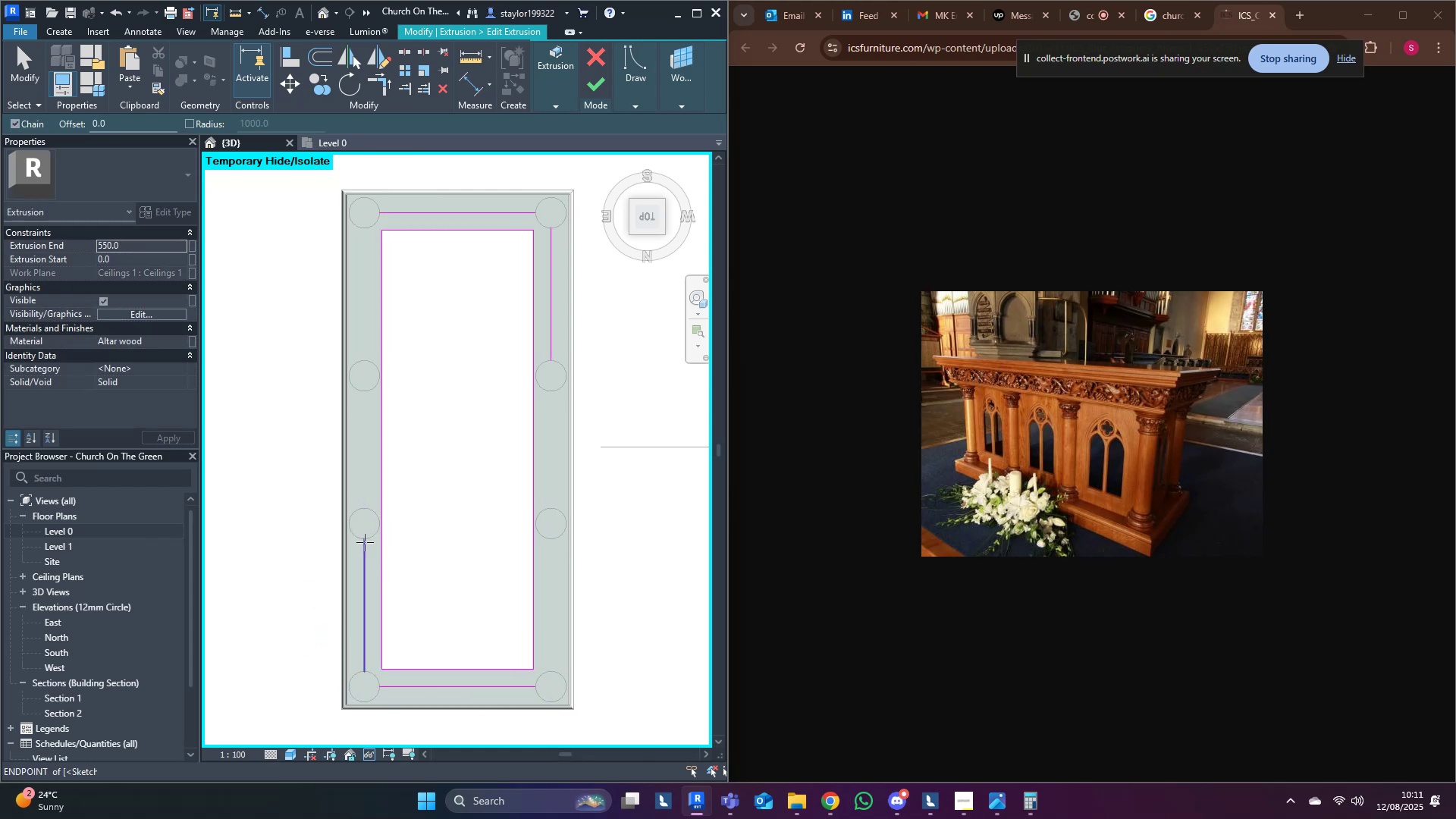 
key(M)
 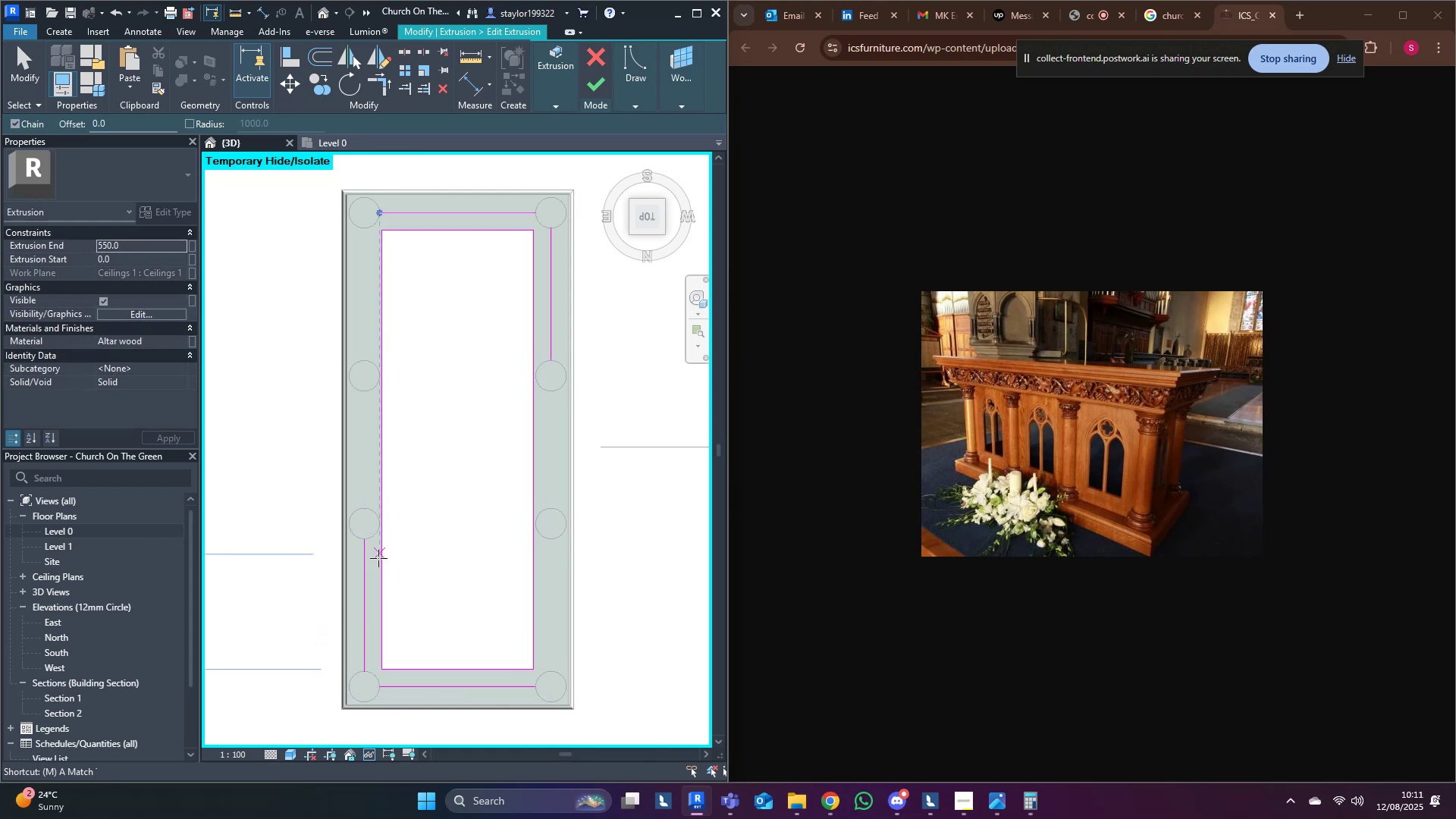 
hold_key(key=D, duration=10.44)
 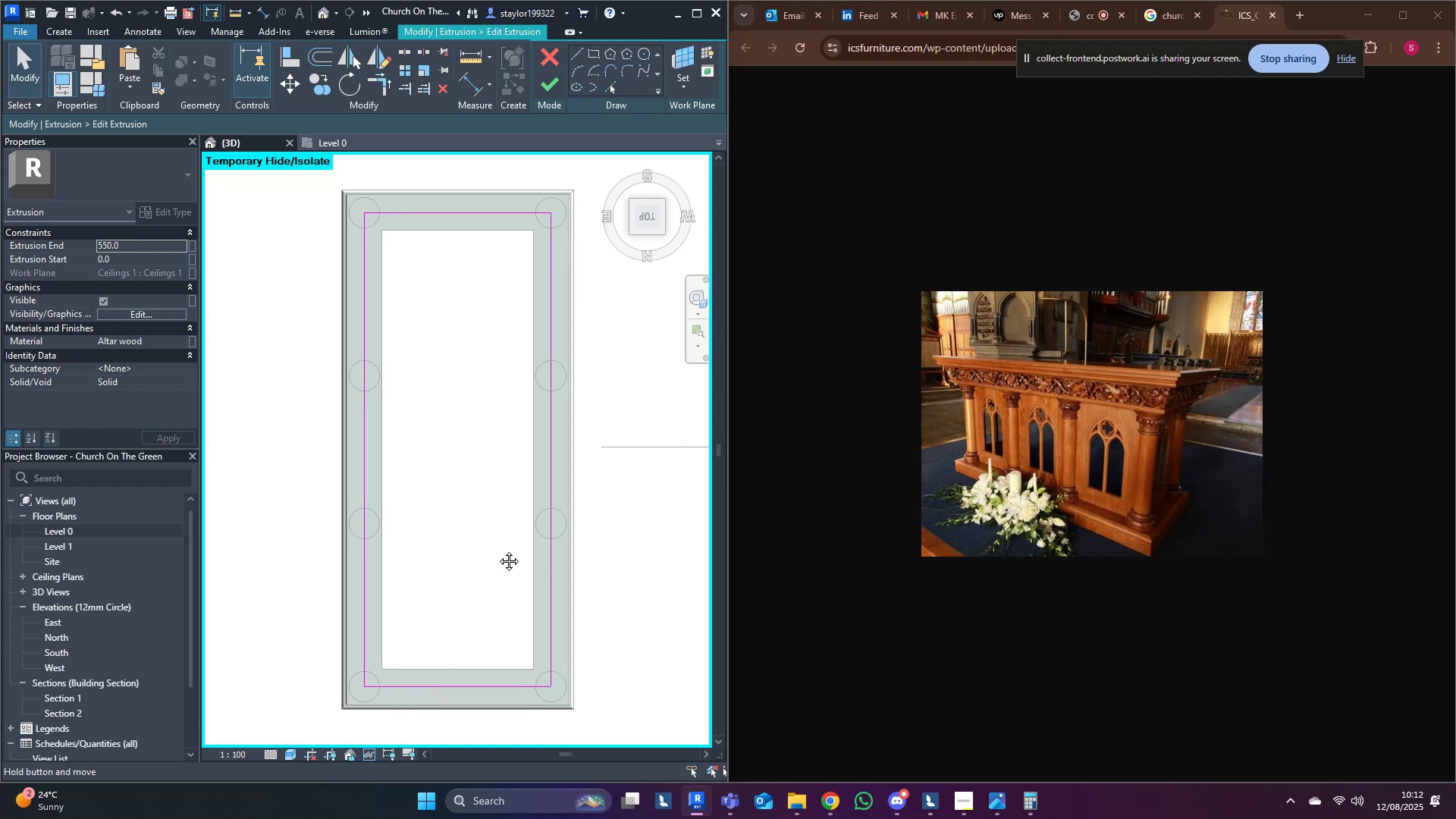 
key(Tab)
 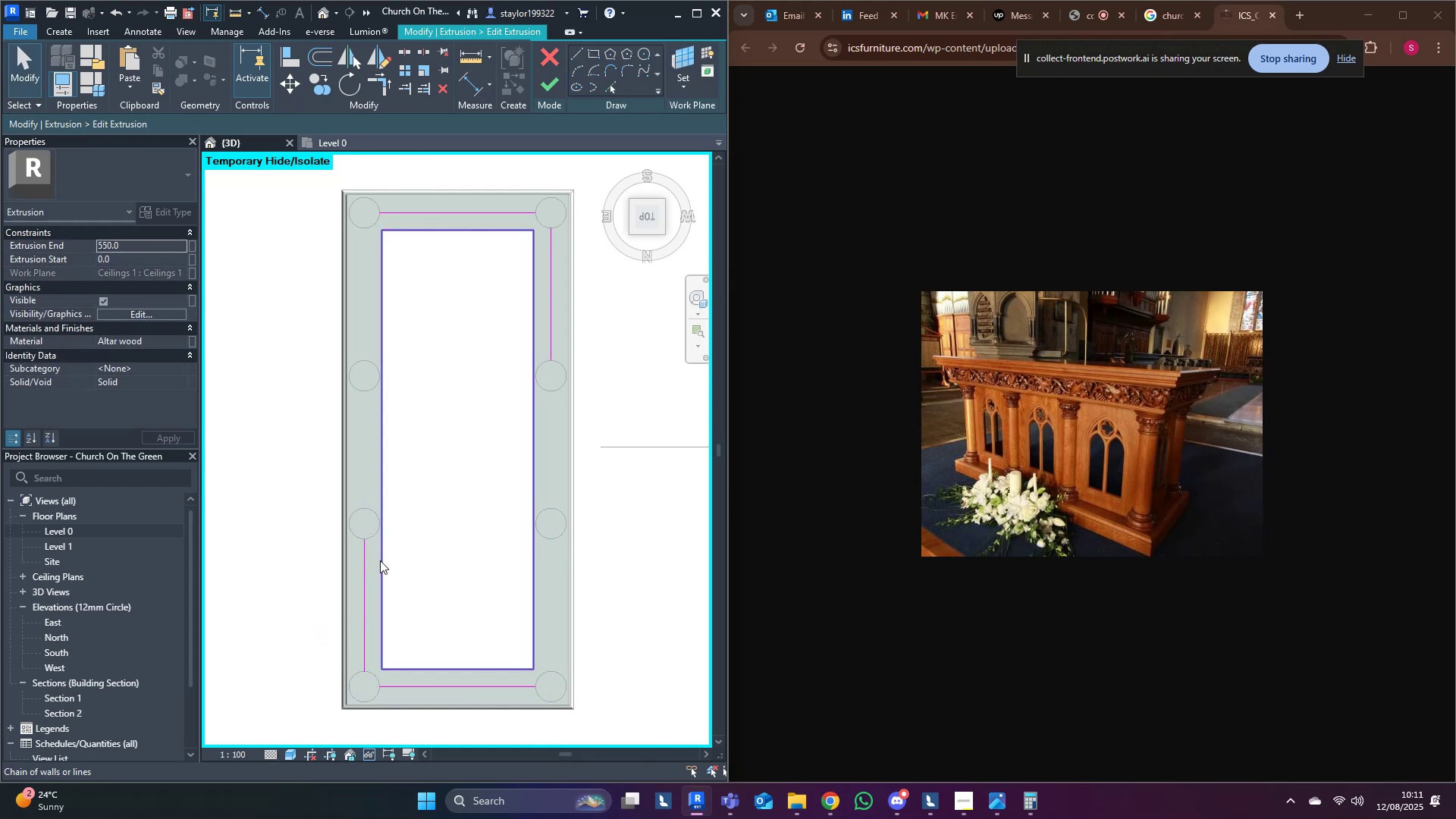 
left_click([380, 560])
 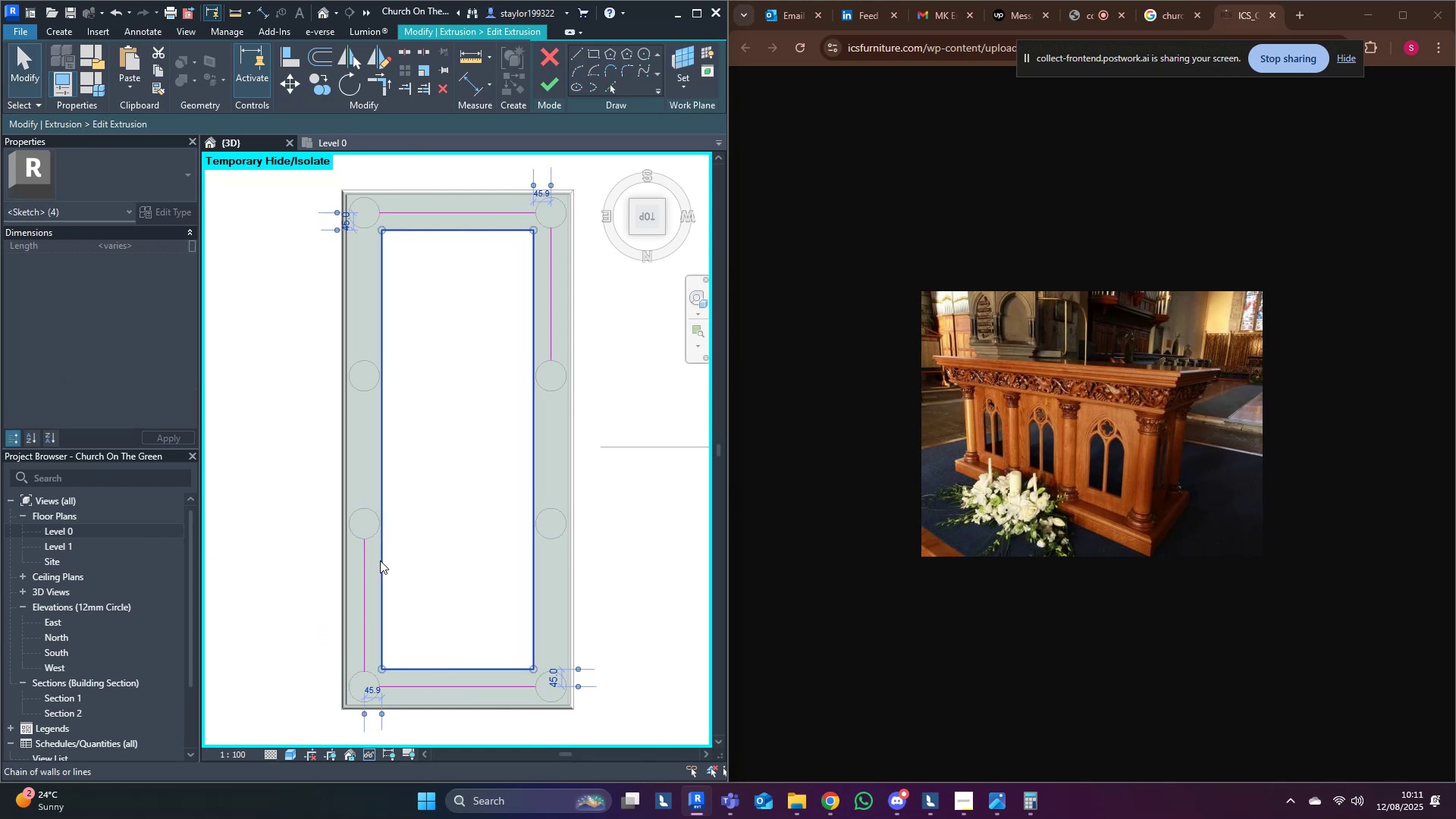 
key(Delete)
 